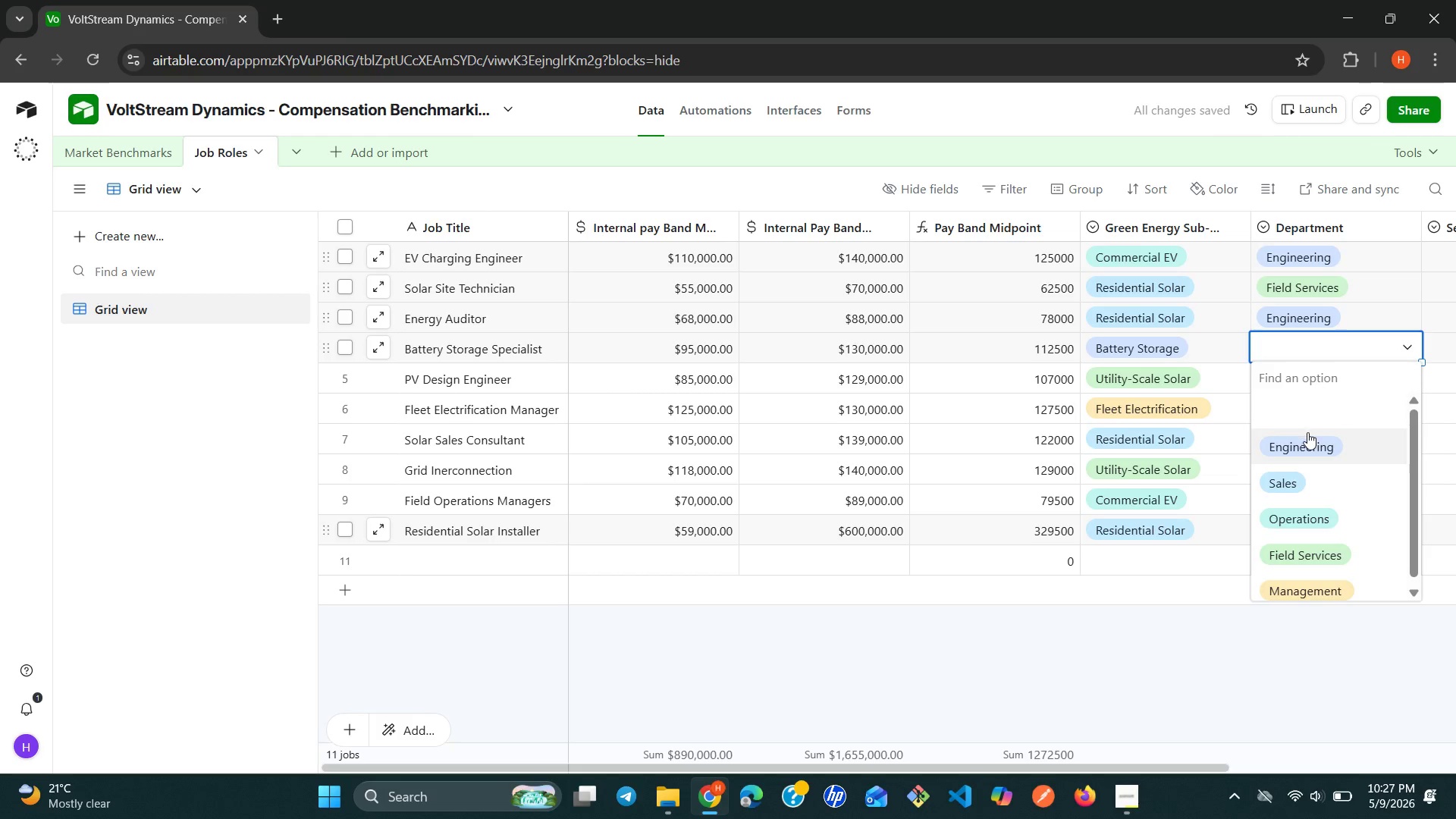 
left_click([1307, 434])
 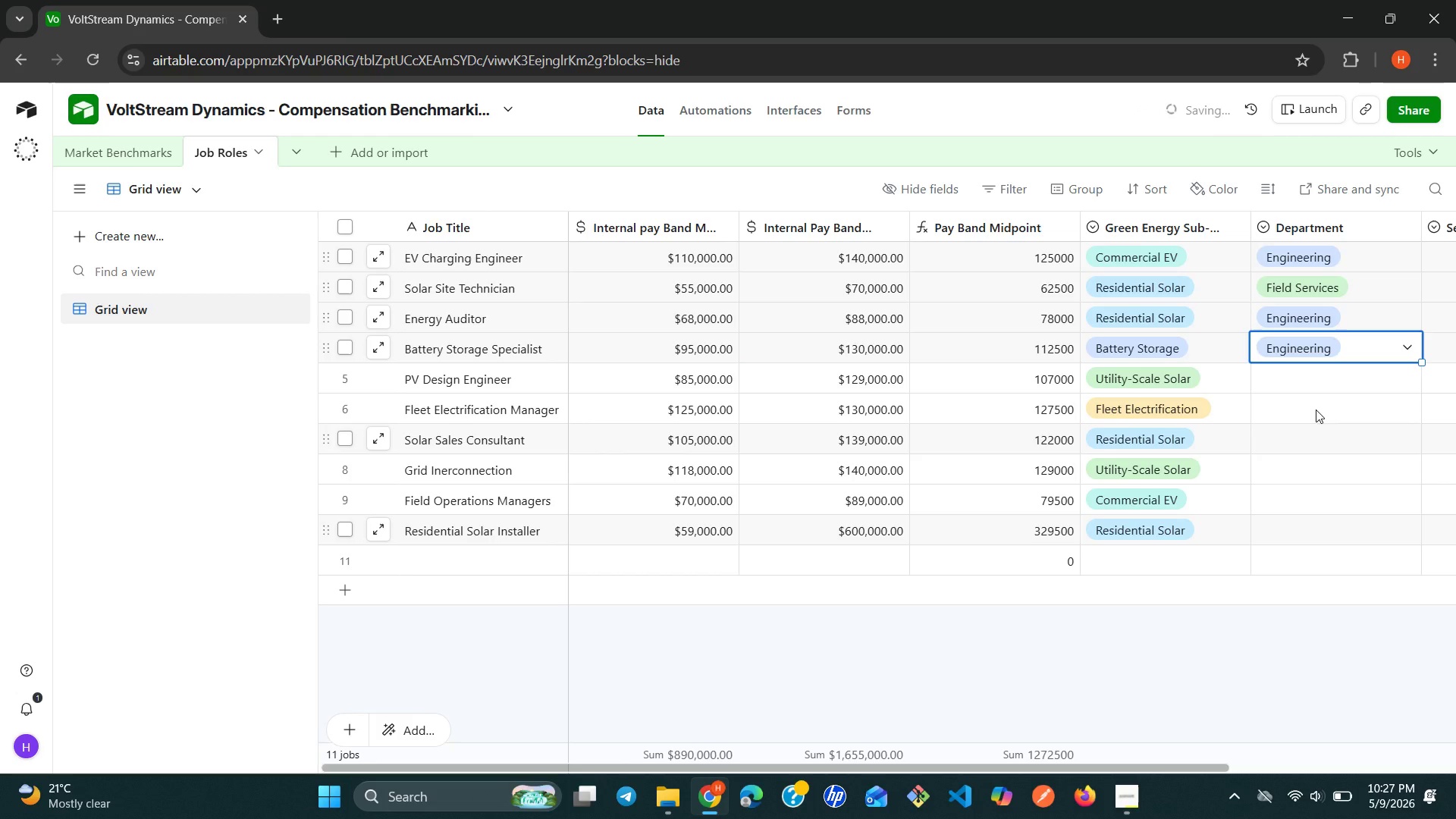 
left_click([1329, 388])
 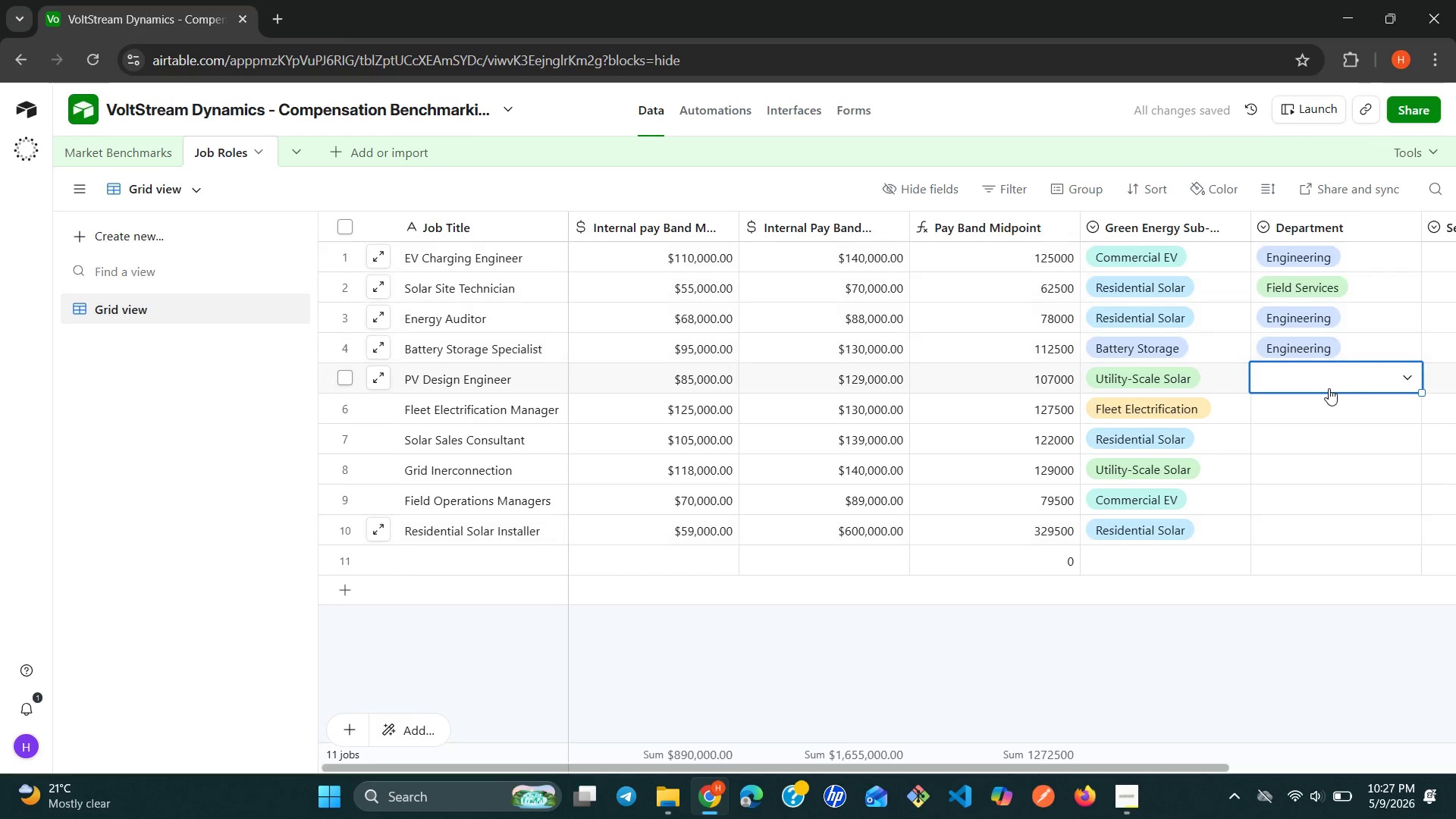 
left_click([1329, 388])
 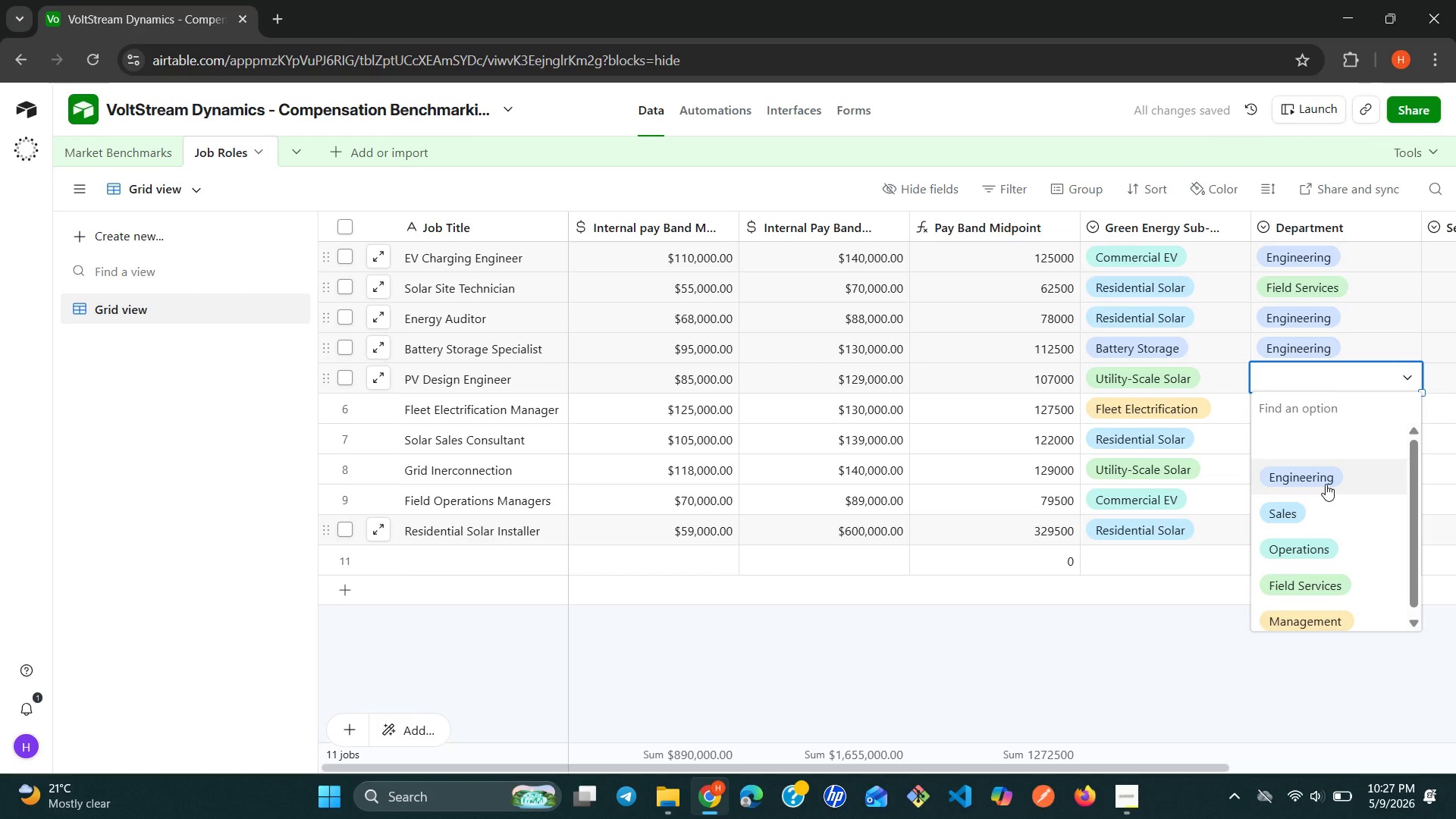 
left_click([1326, 484])
 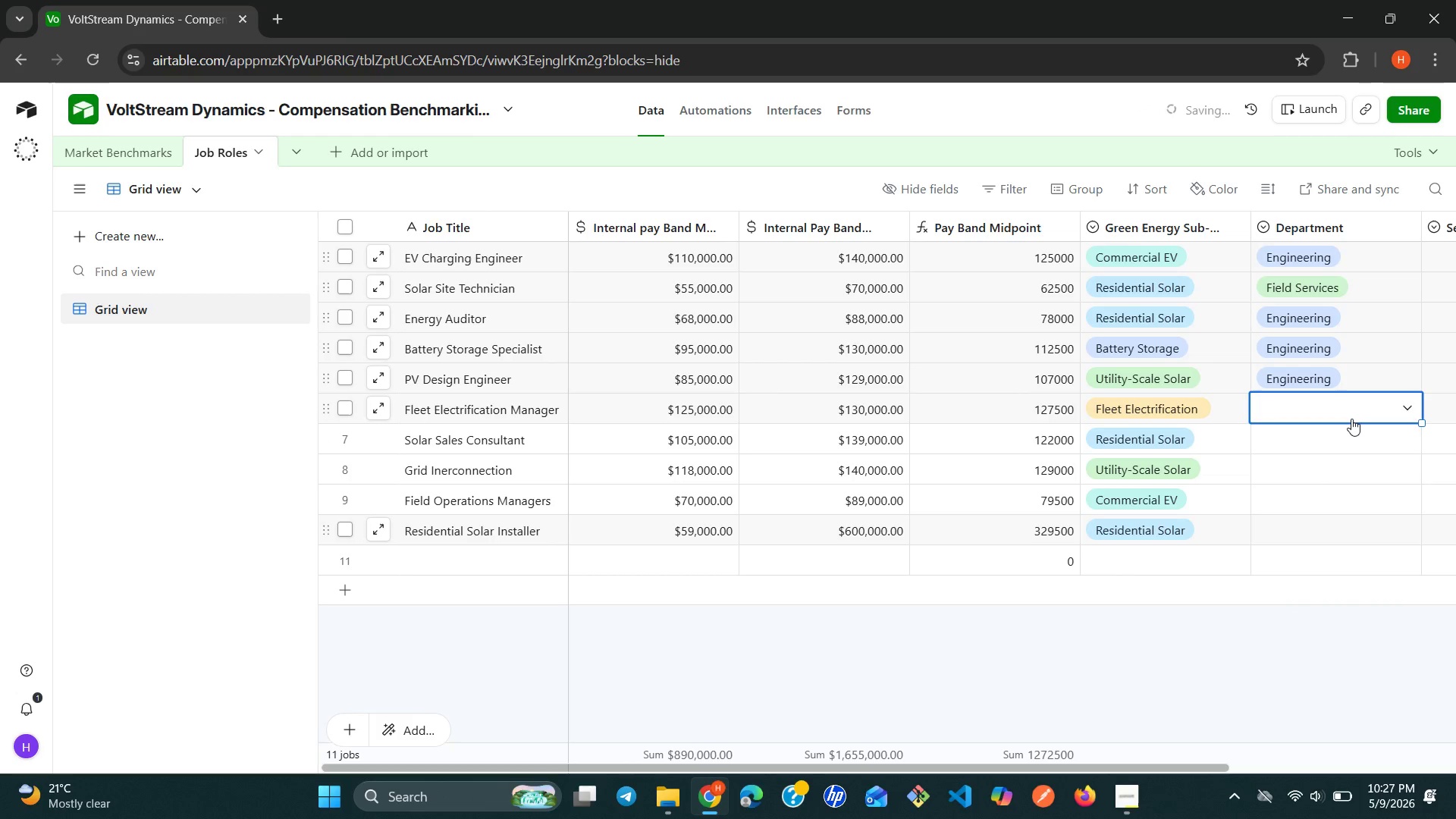 
double_click([1351, 419])
 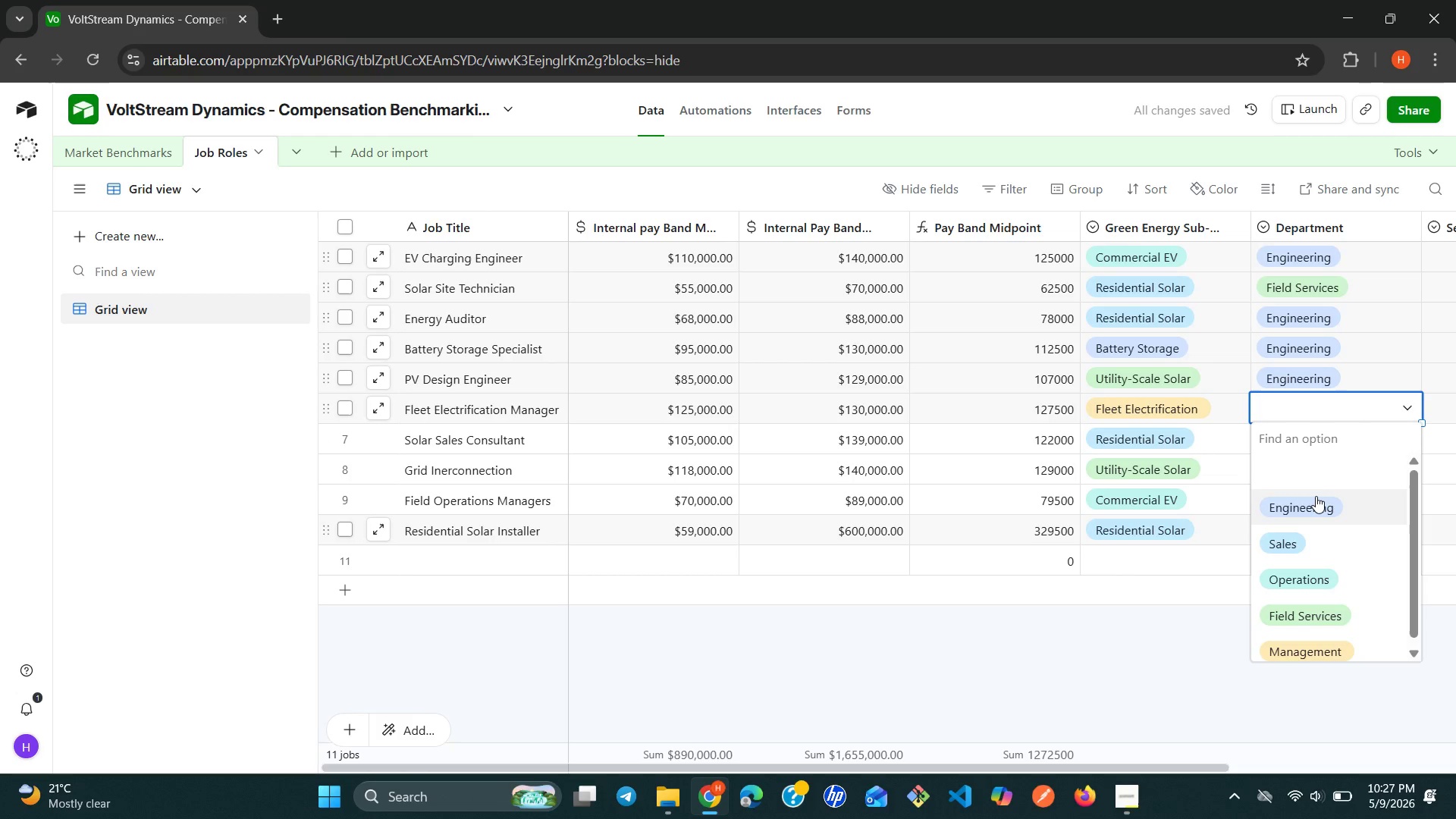 
left_click([1316, 496])
 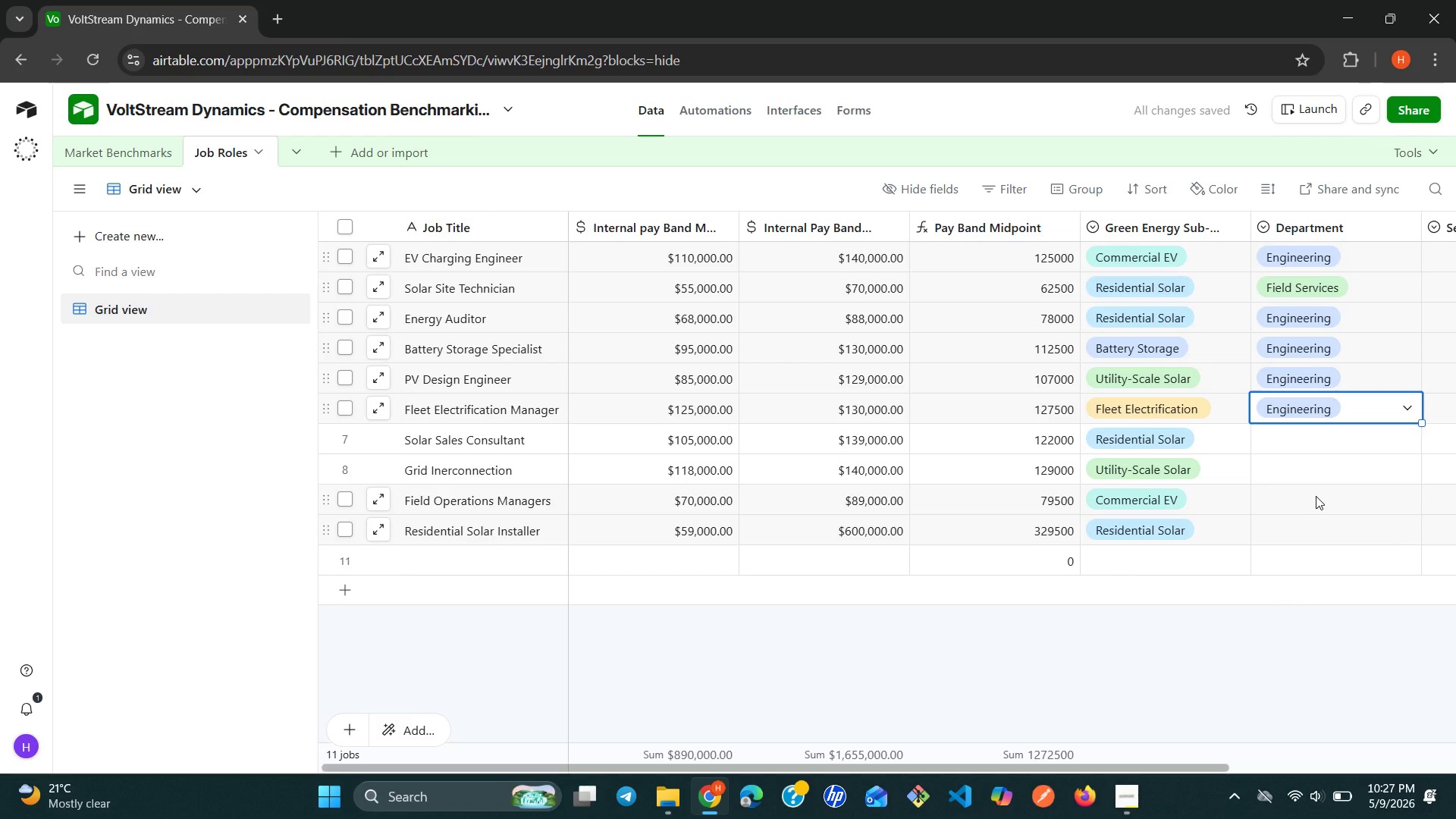 
wait(6.59)
 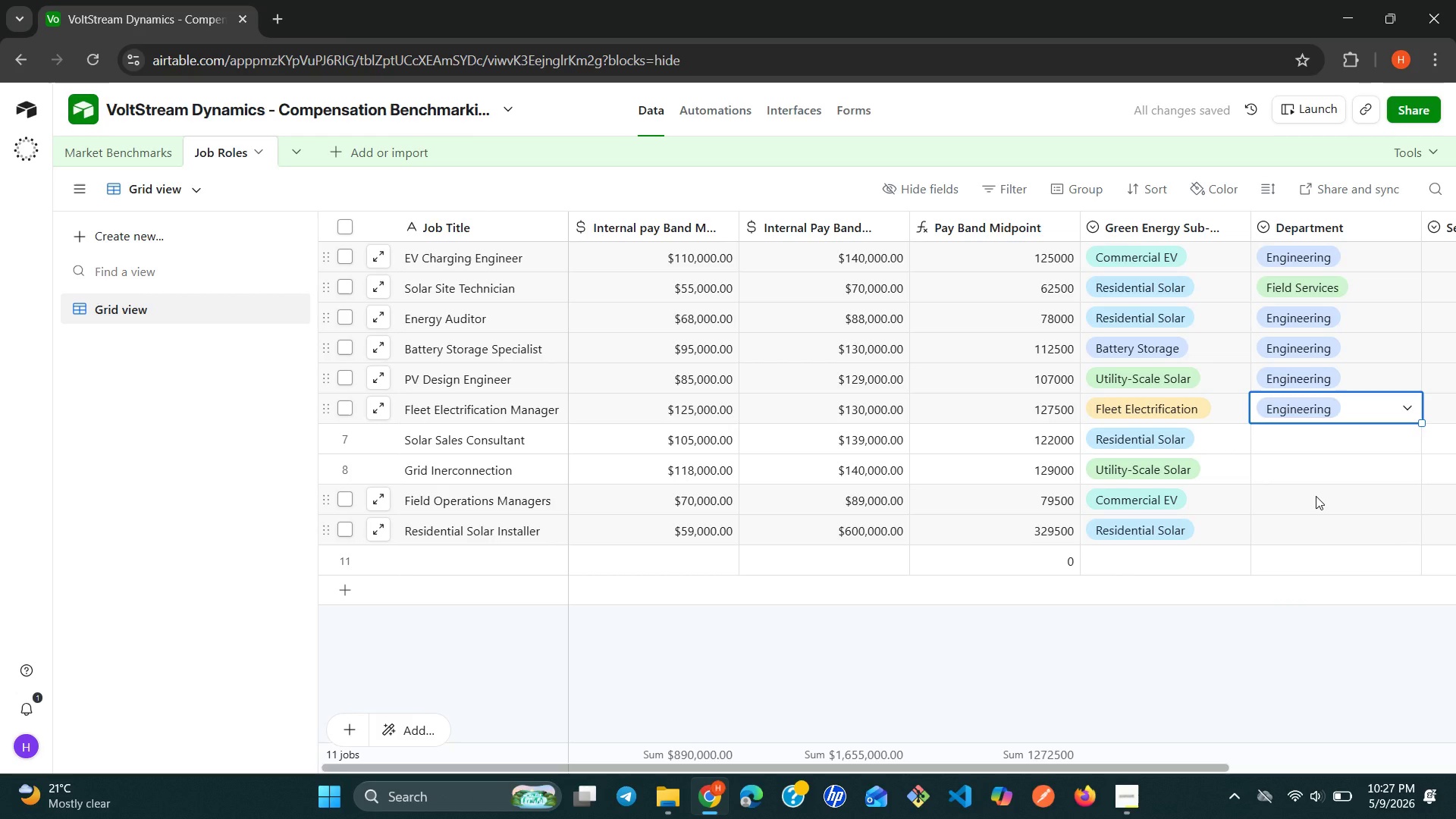 
left_click([1373, 430])
 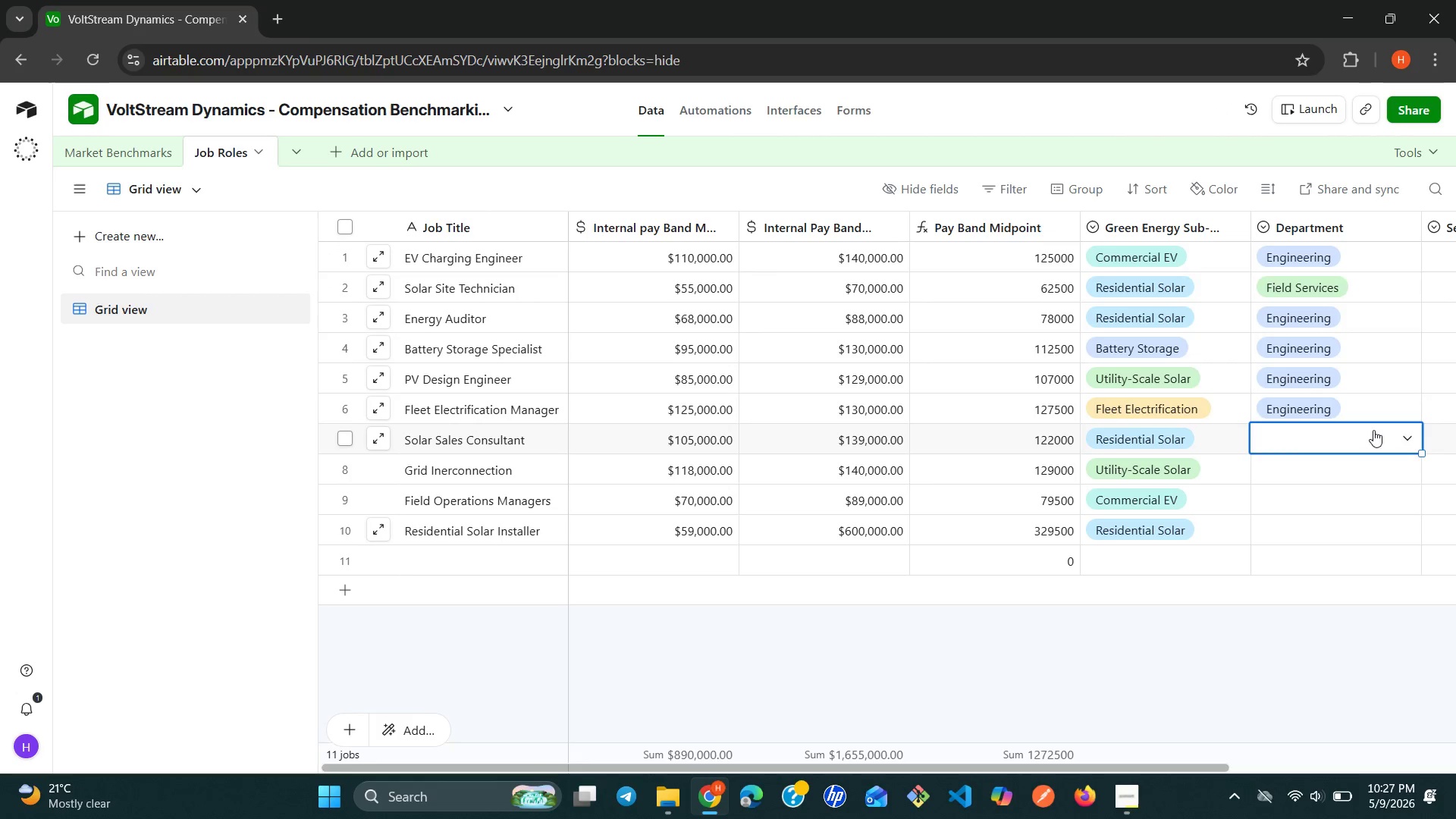 
left_click([1373, 430])
 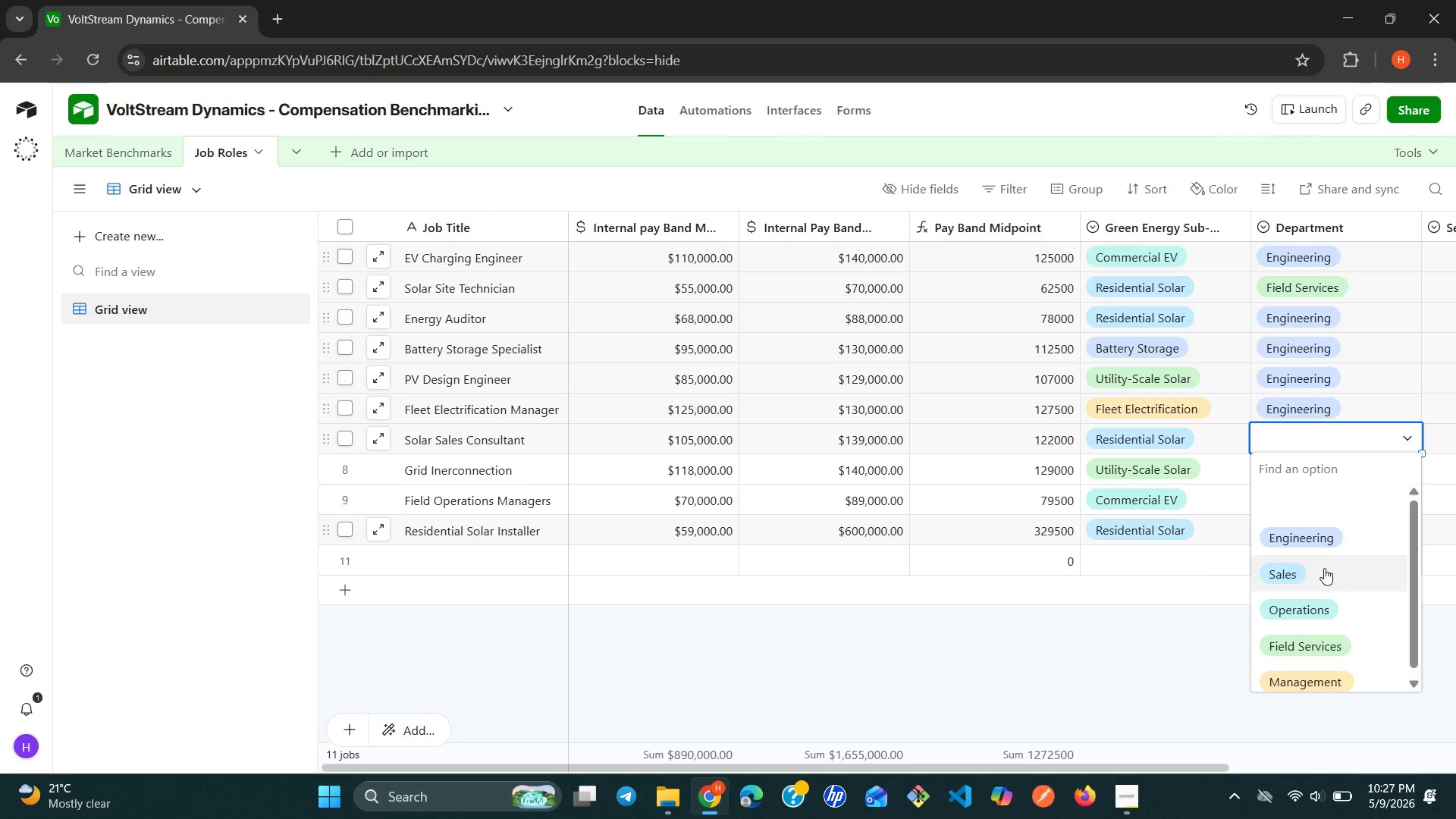 
left_click([1324, 568])
 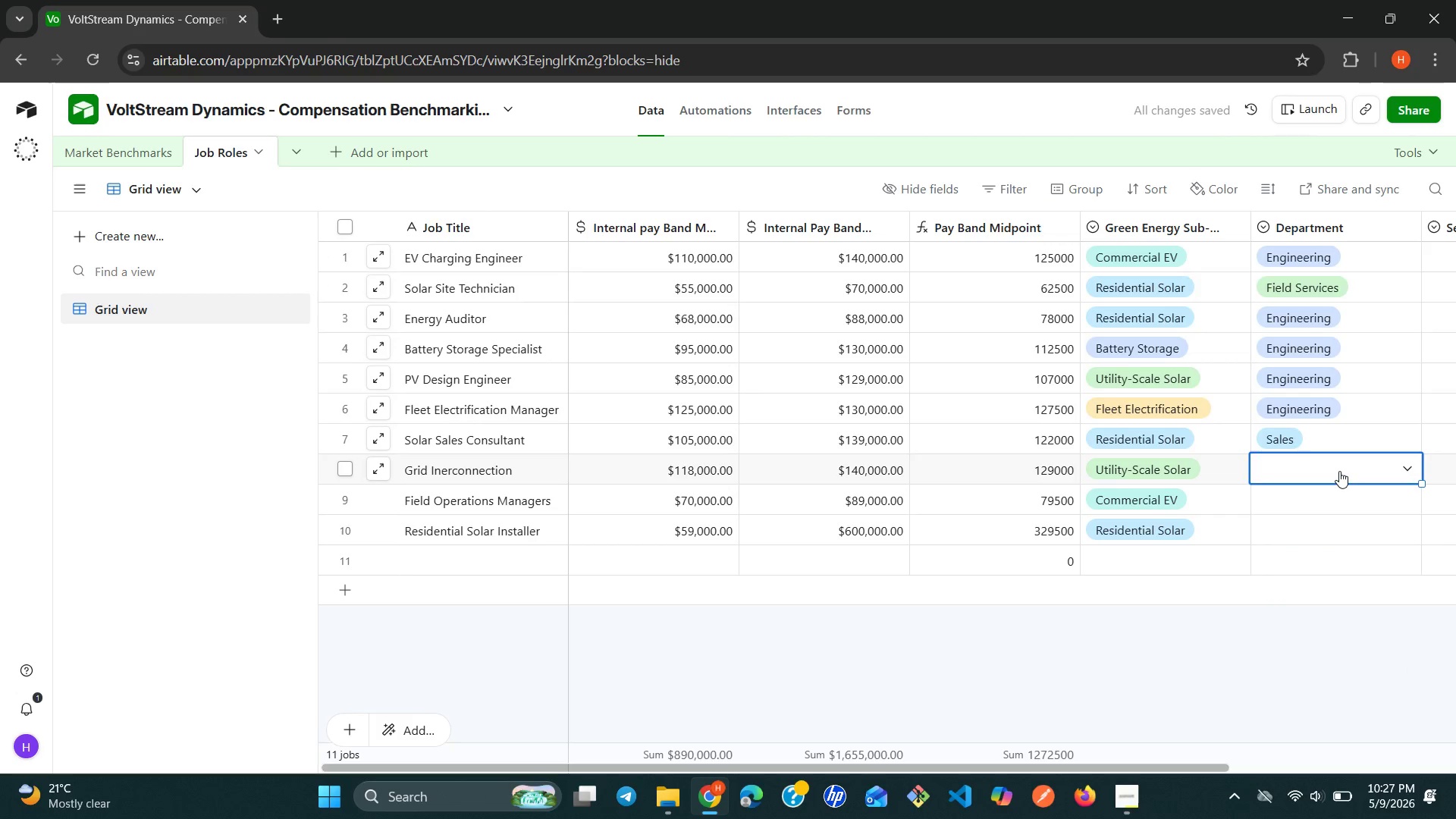 
double_click([1339, 471])
 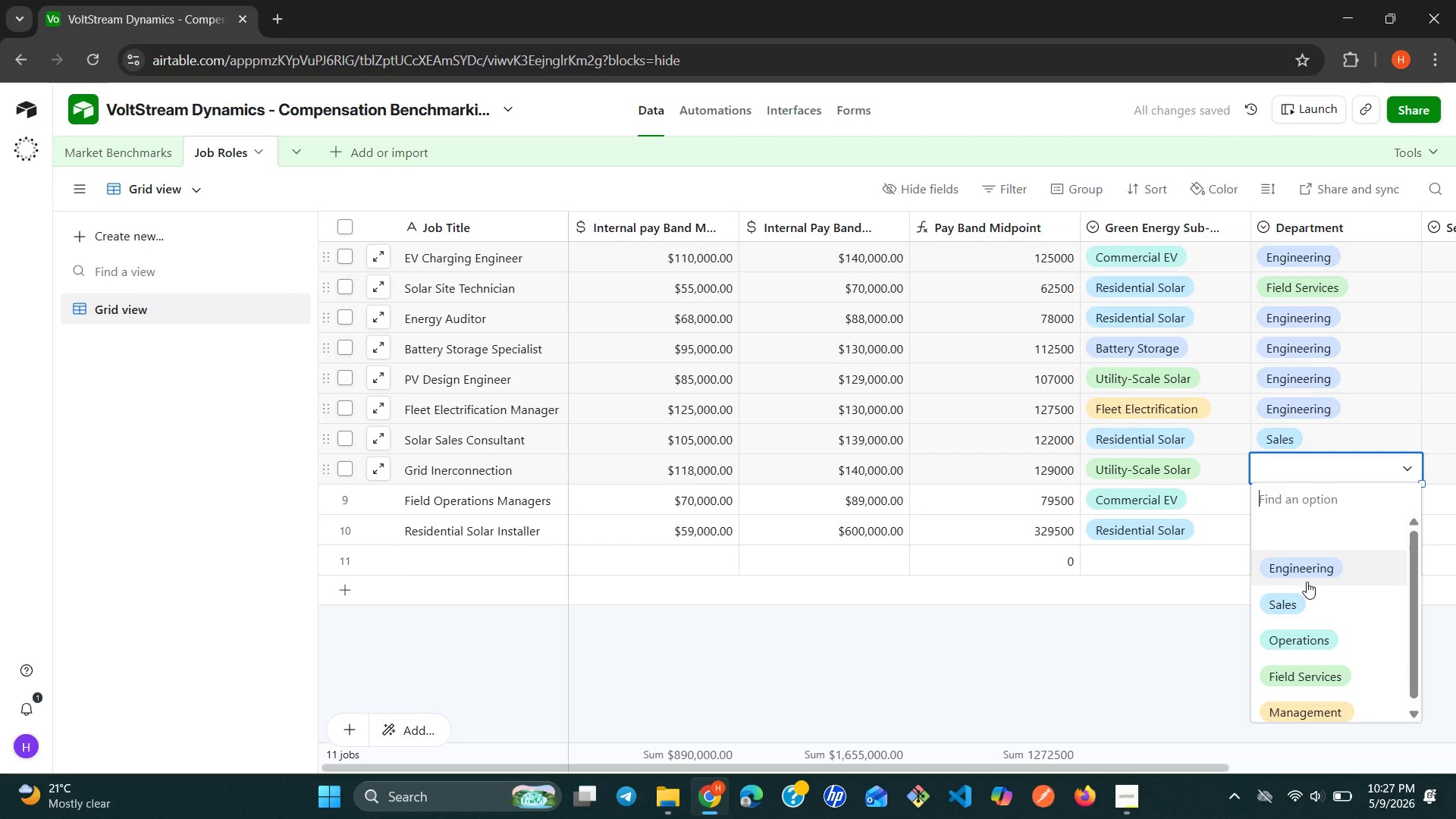 
left_click([1307, 582])
 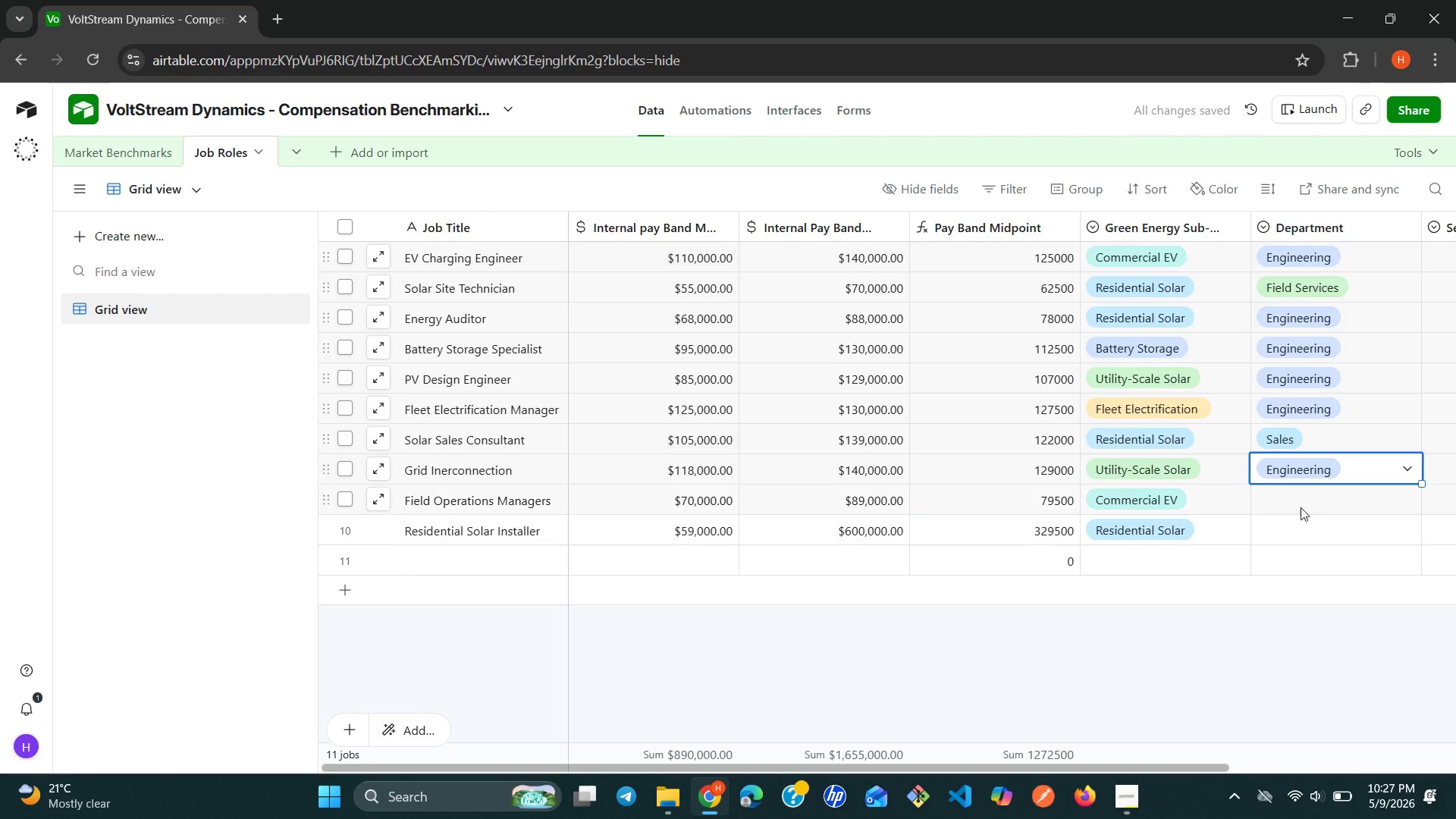 
double_click([1300, 504])
 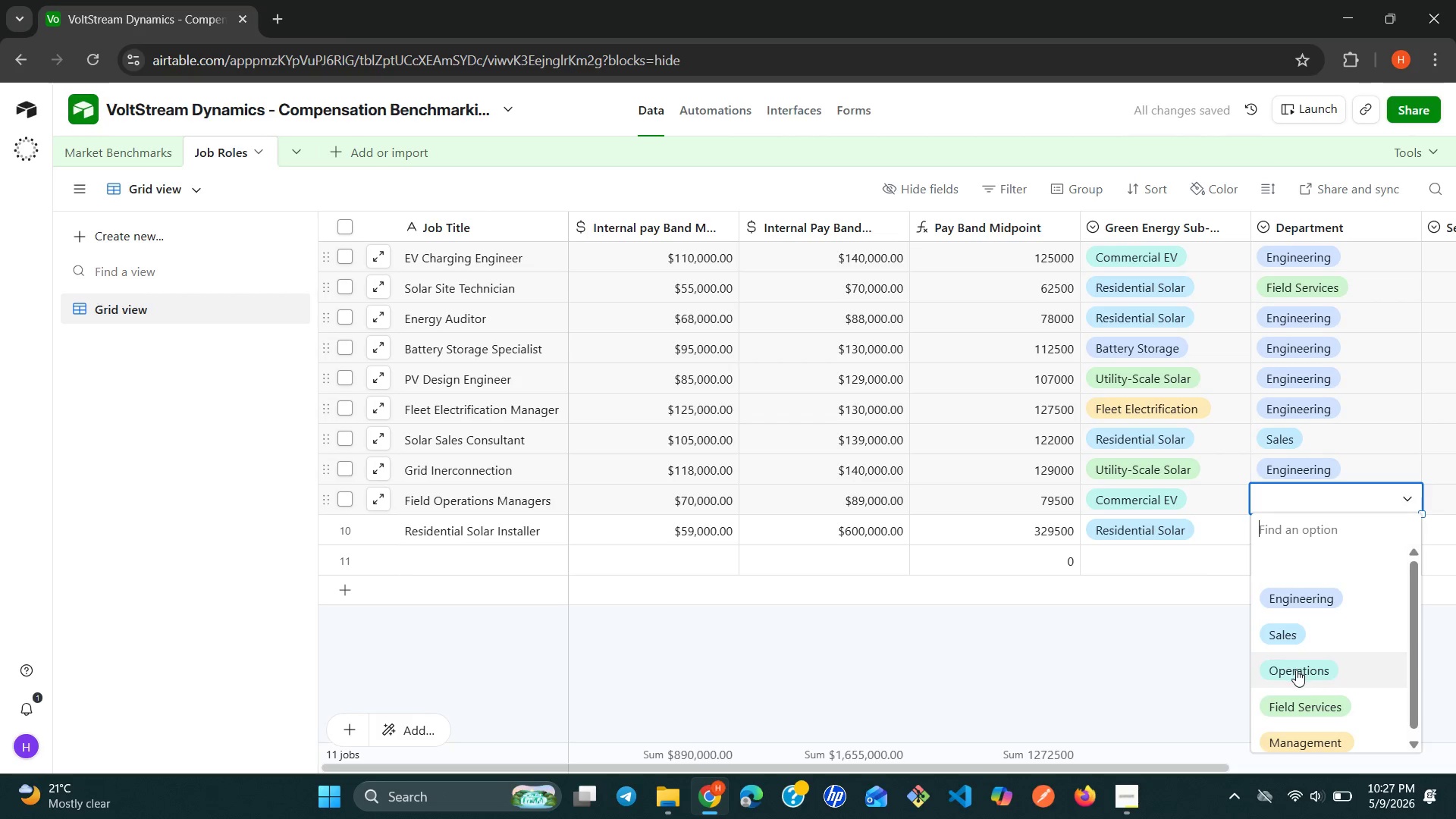 
left_click([1295, 673])
 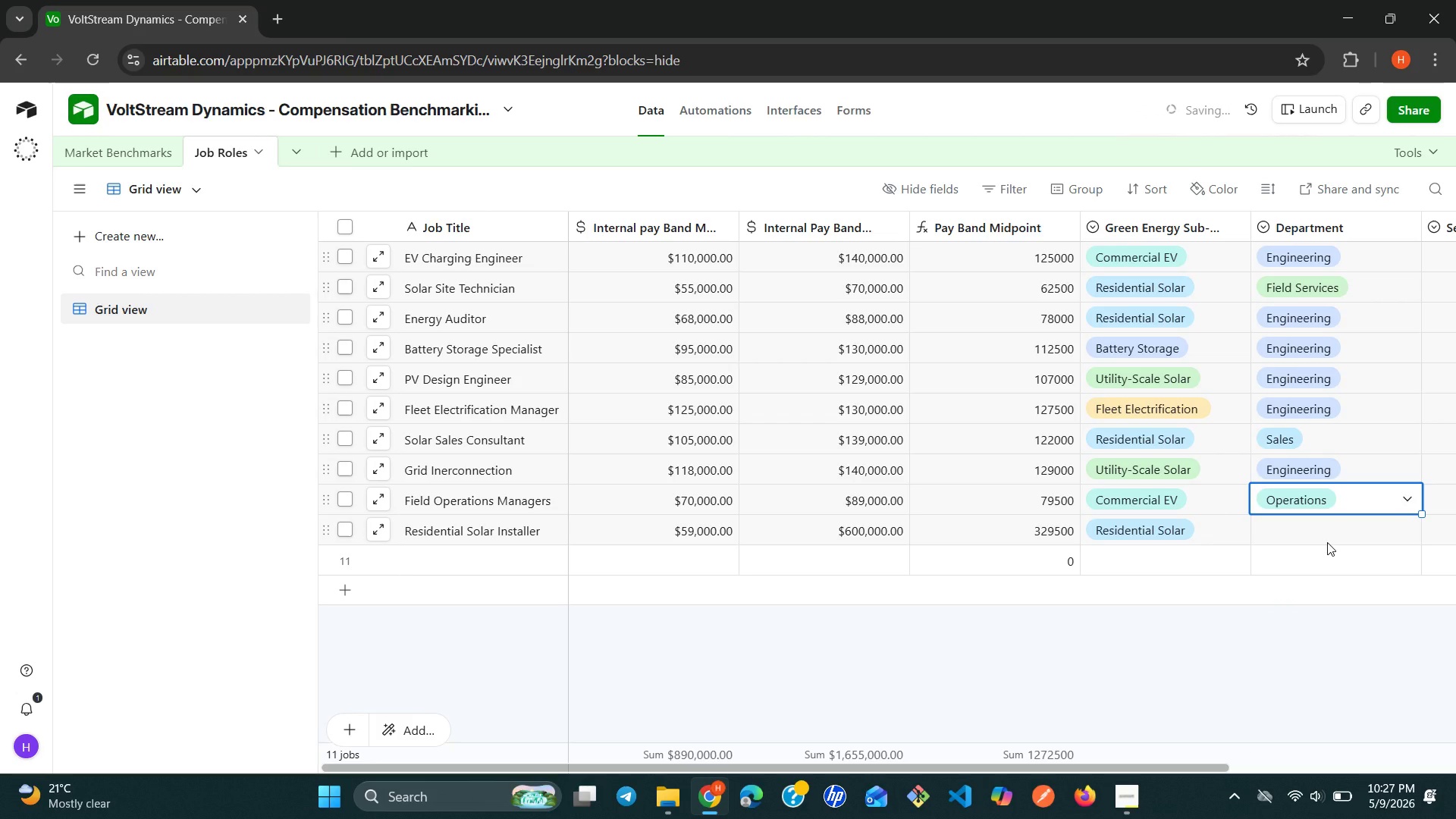 
left_click([1328, 542])
 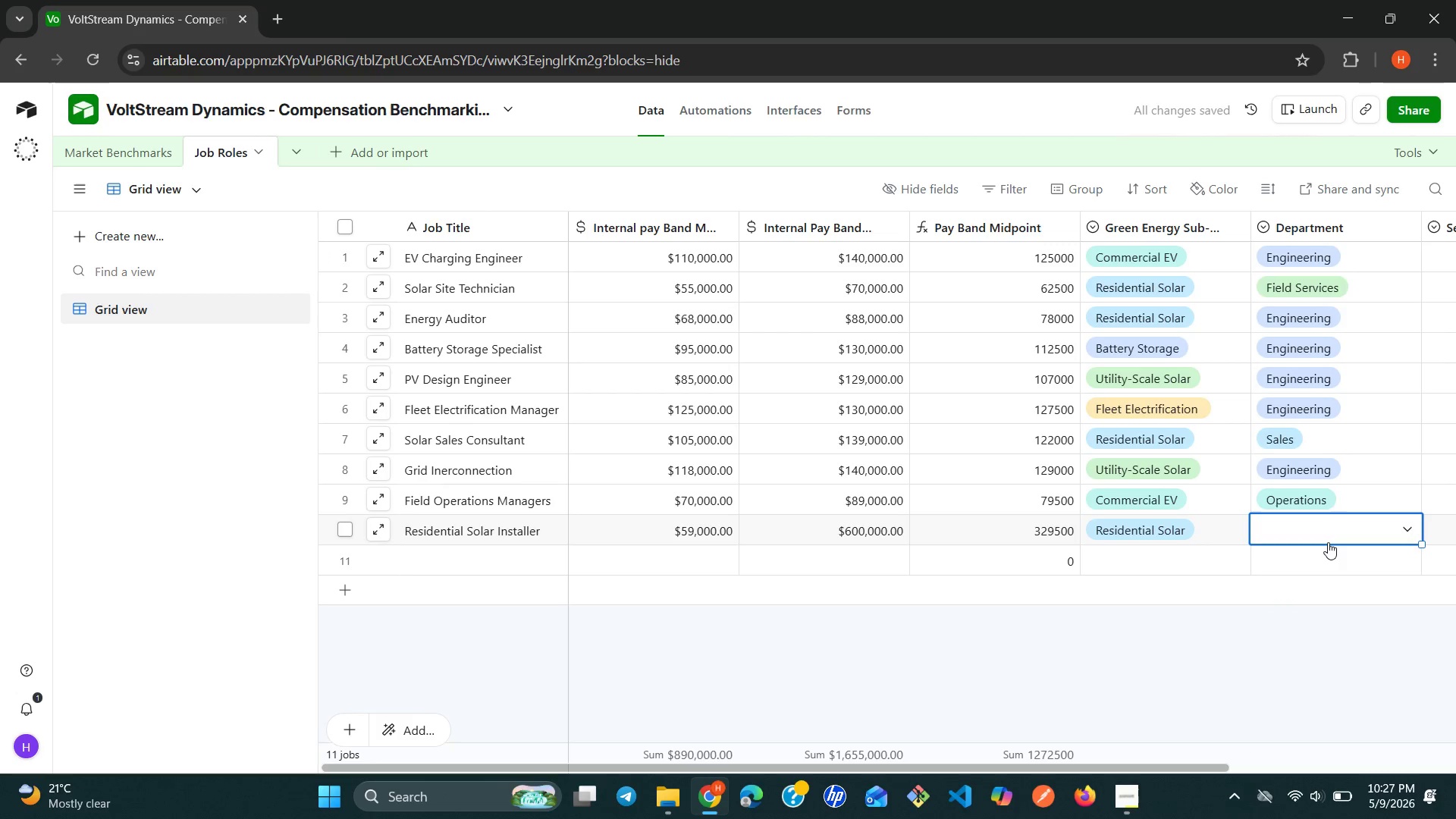 
left_click([1328, 542])
 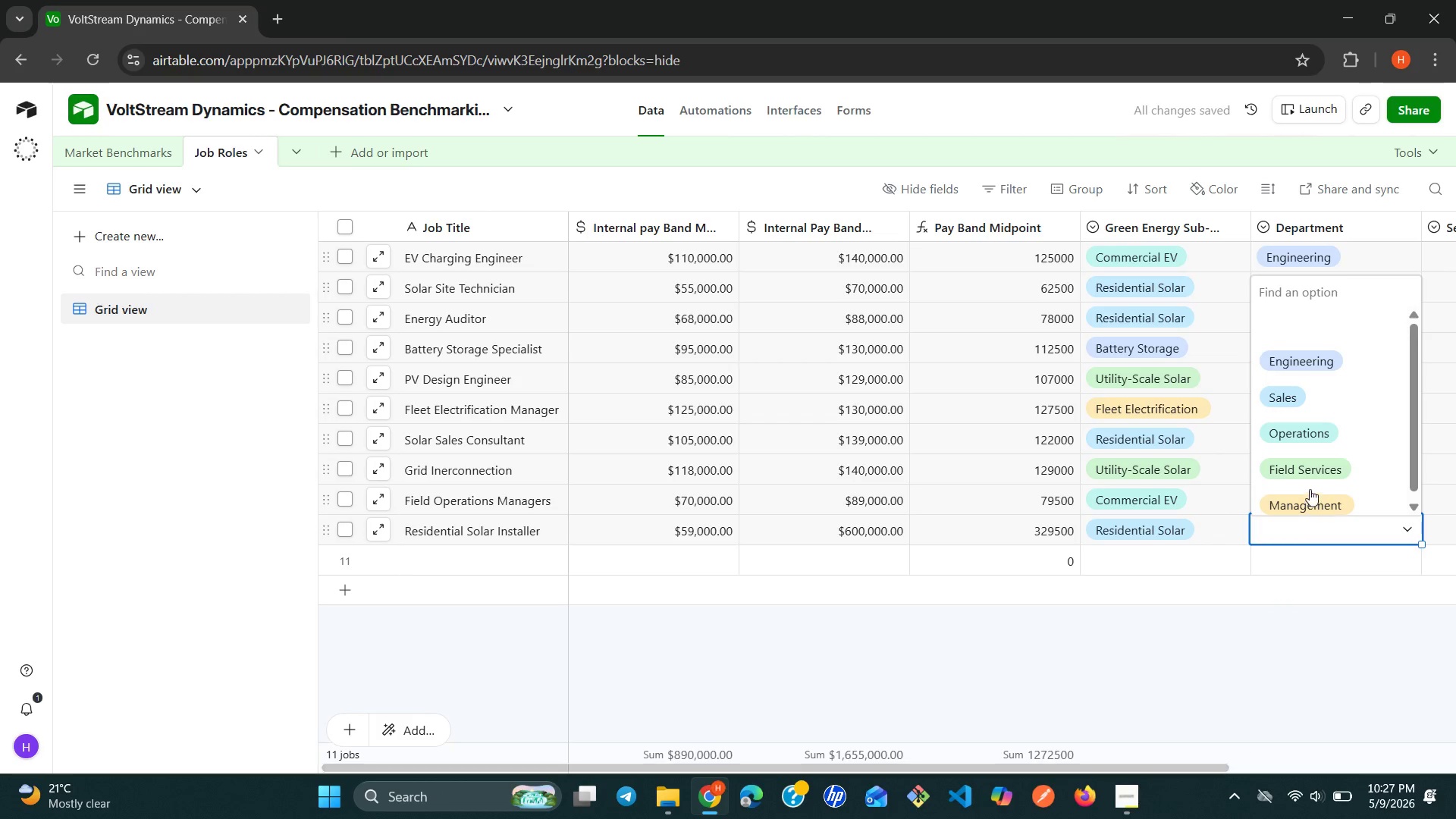 
left_click([1310, 472])
 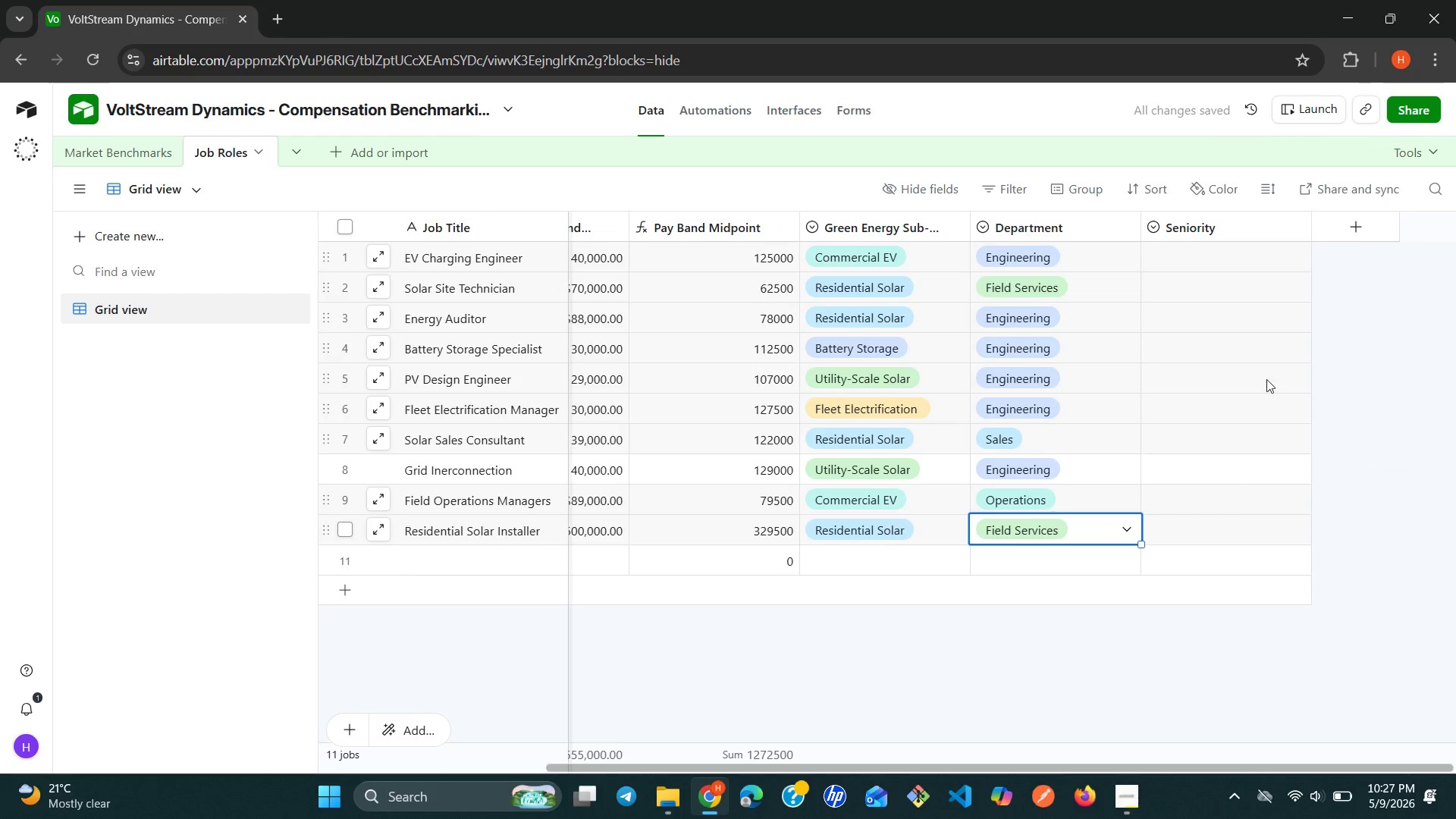 
left_click([1208, 259])
 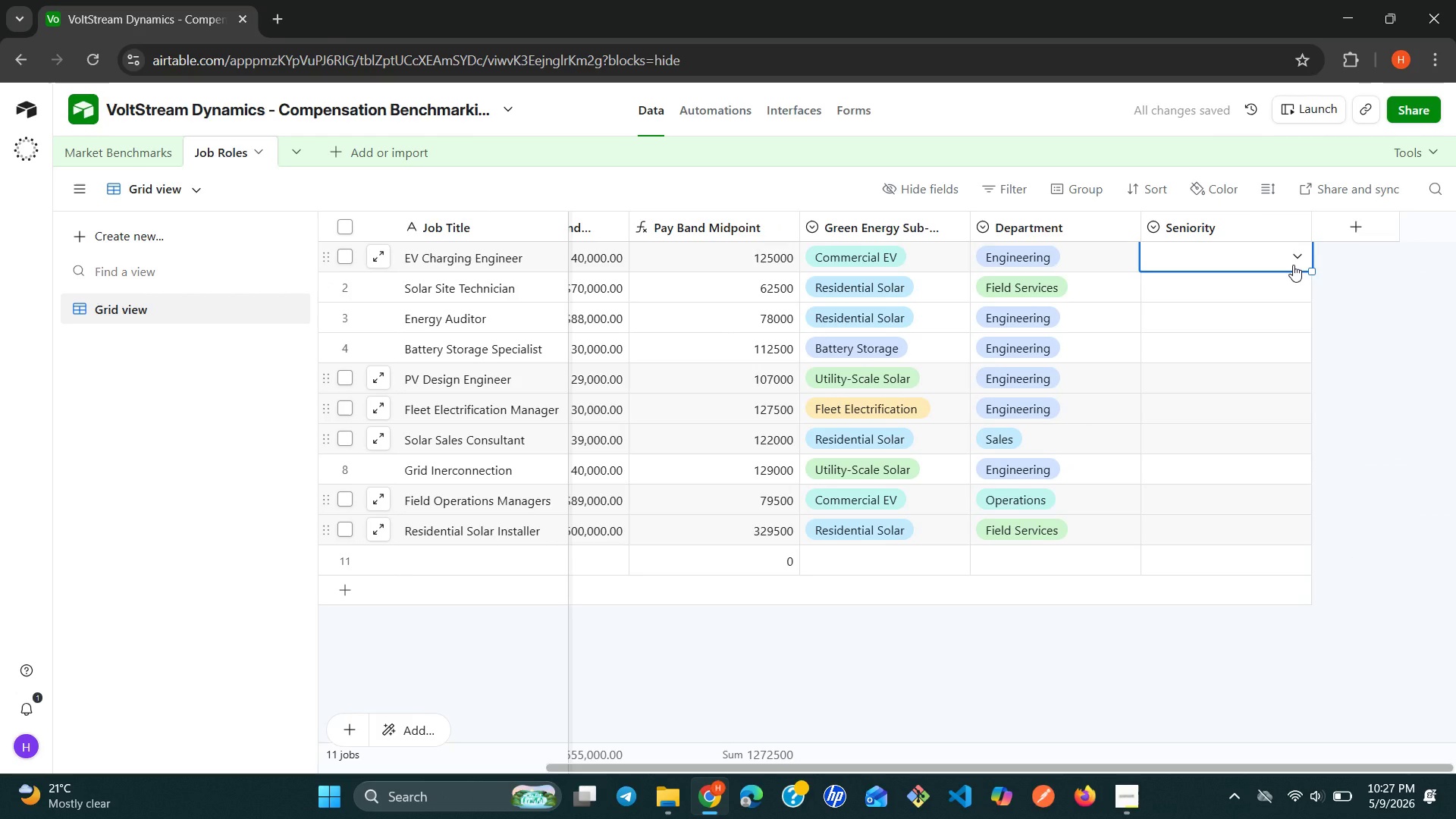 
left_click([1293, 265])
 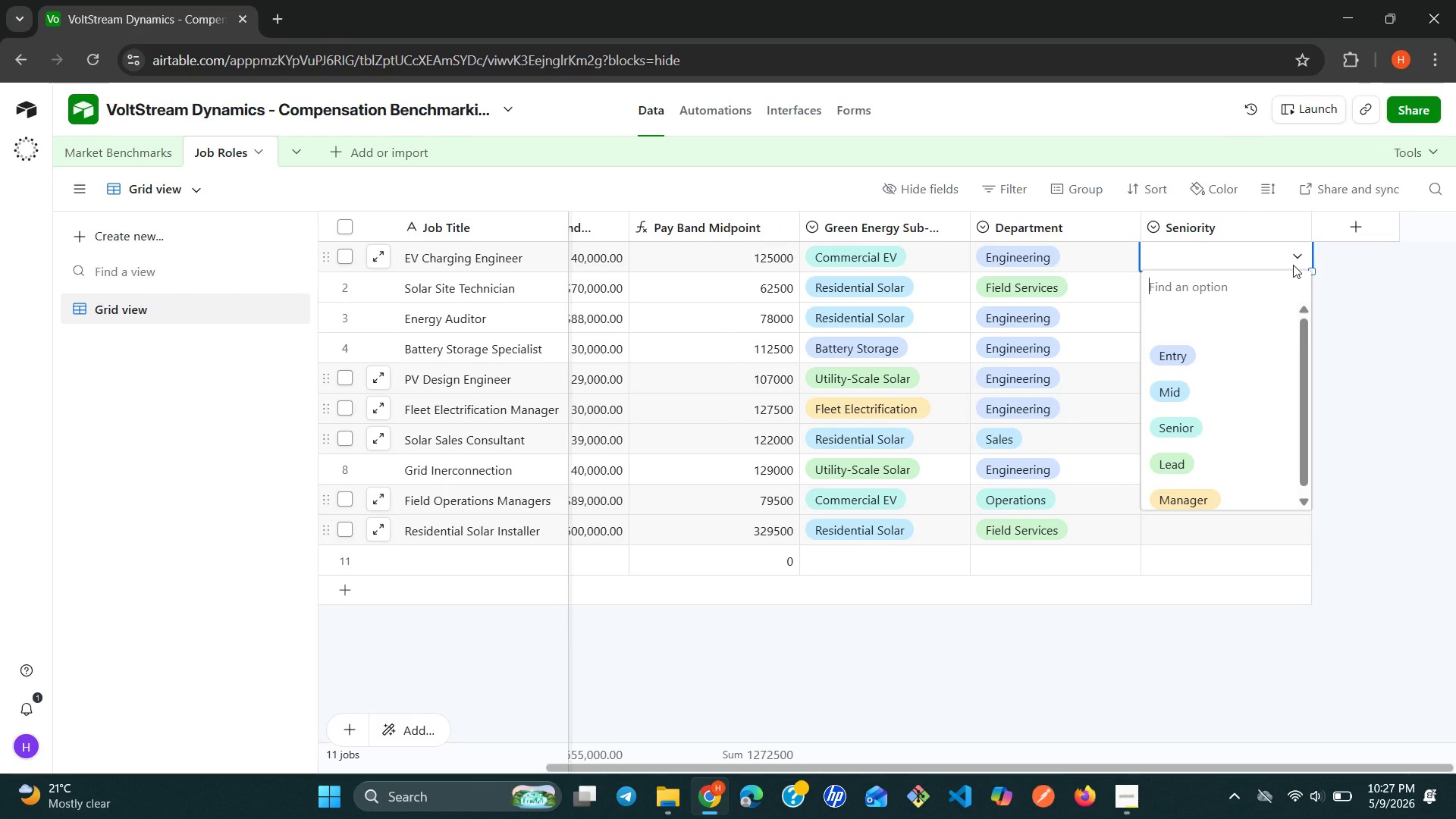 
left_click([1178, 388])
 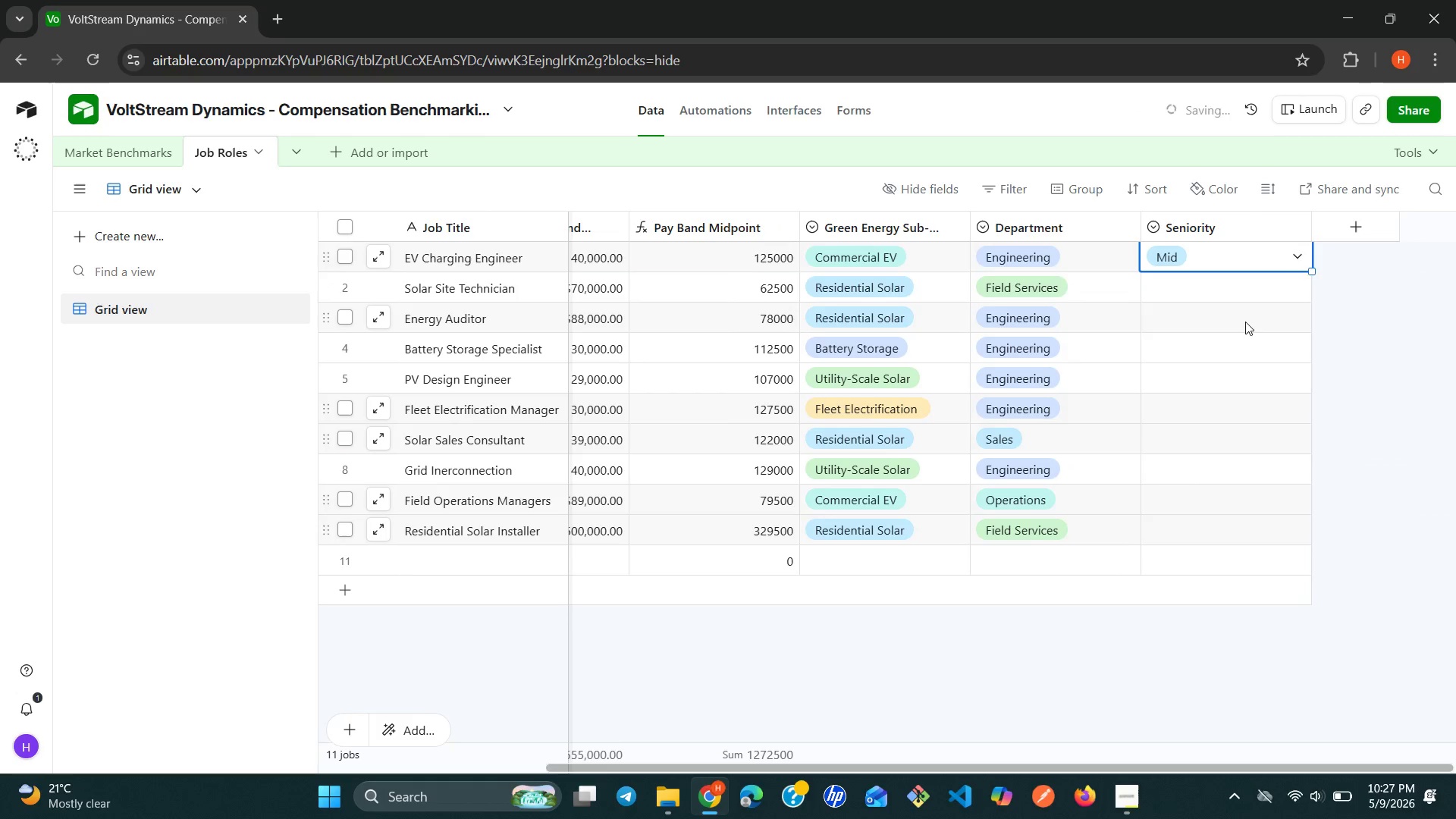 
double_click([1272, 290])
 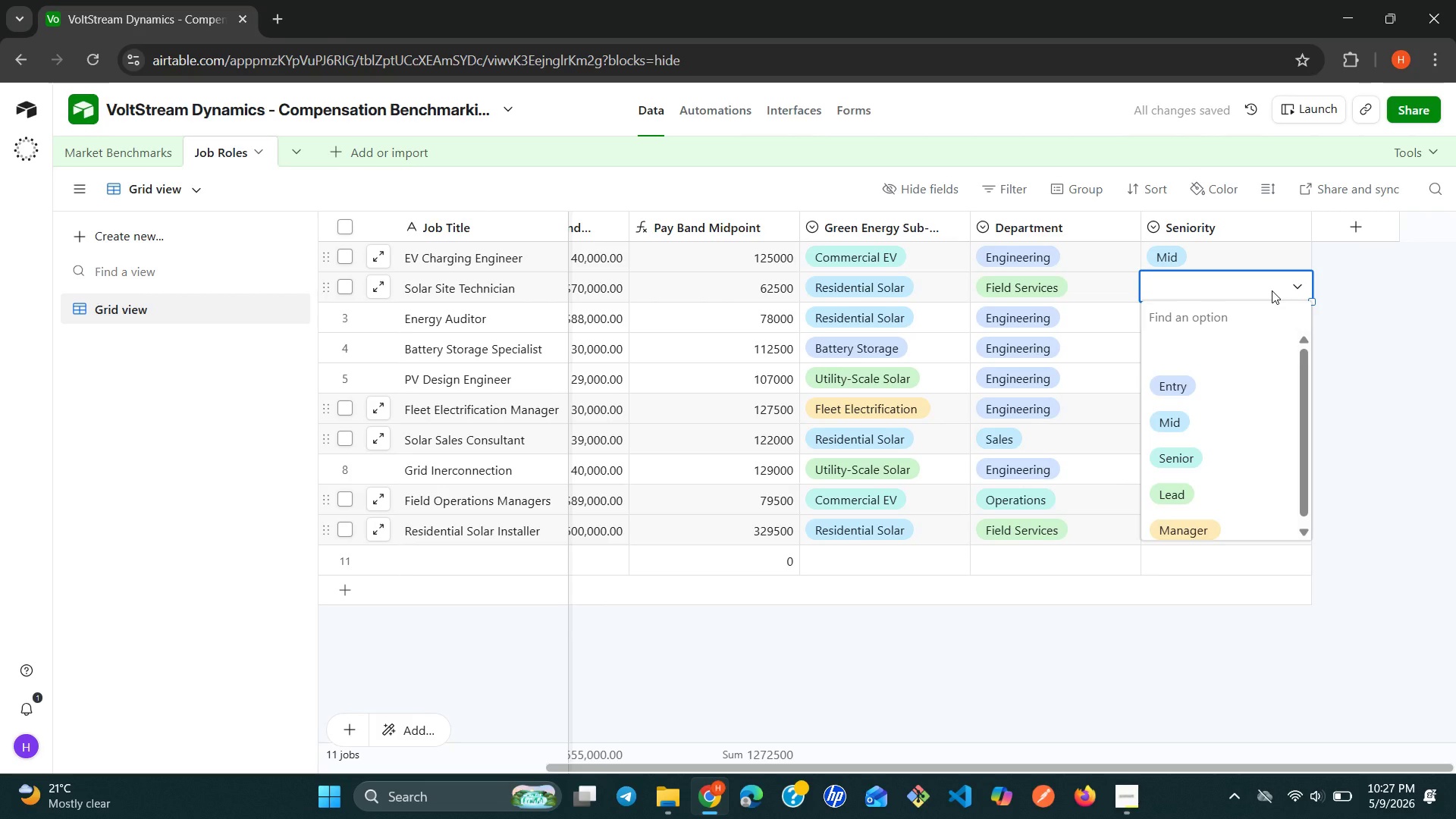 
left_click([1172, 416])
 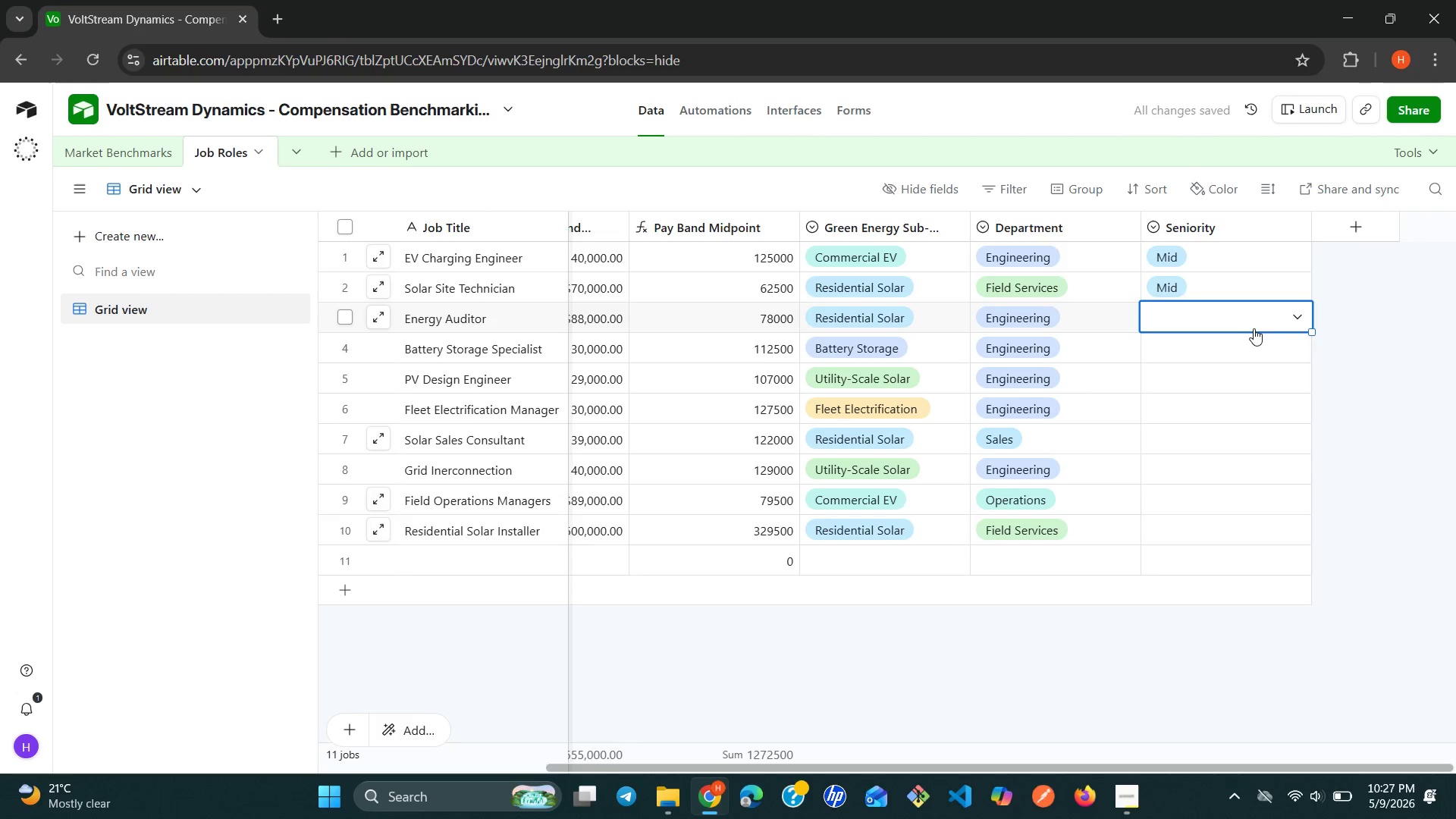 
double_click([1254, 328])
 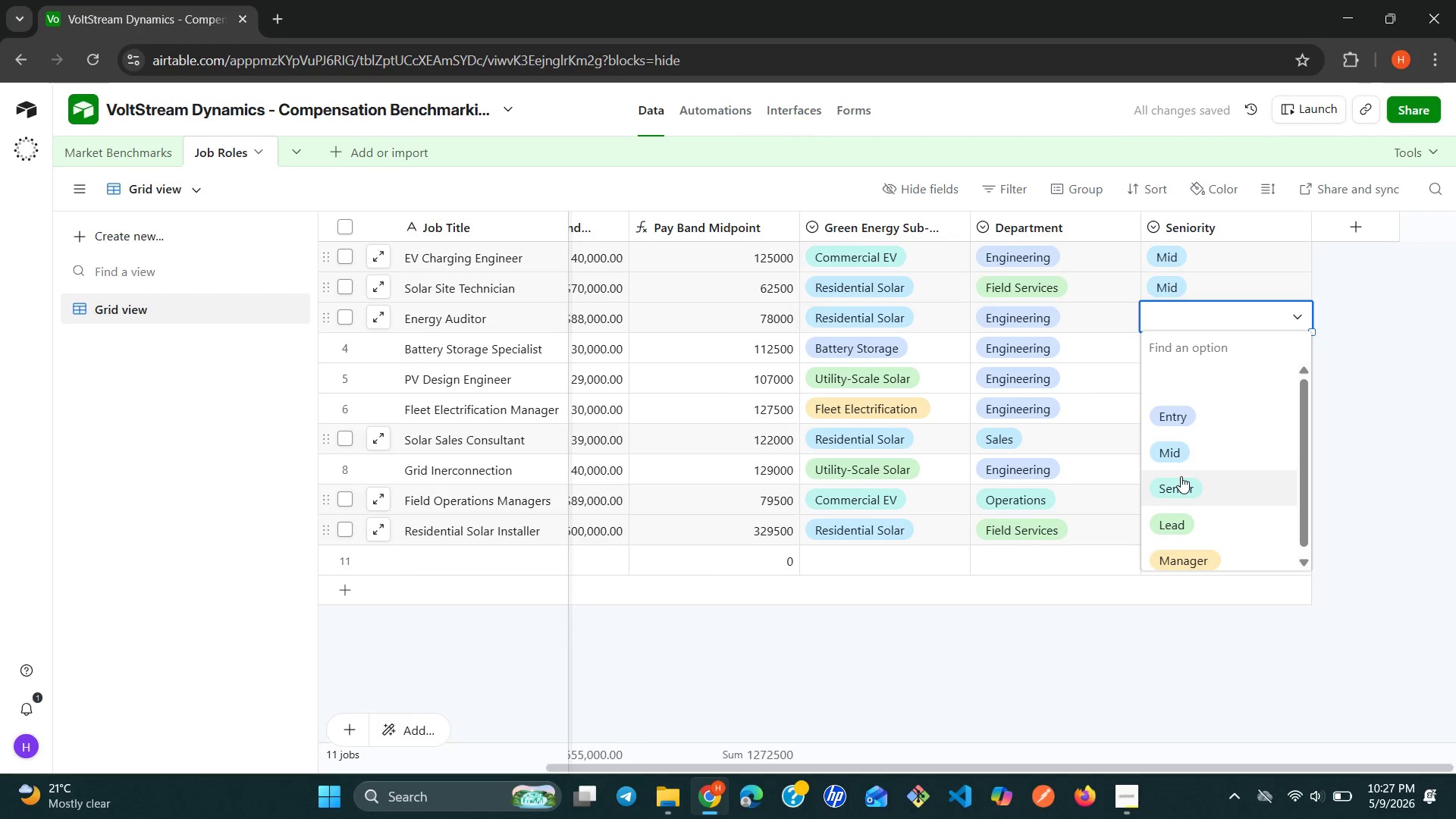 
wait(5.23)
 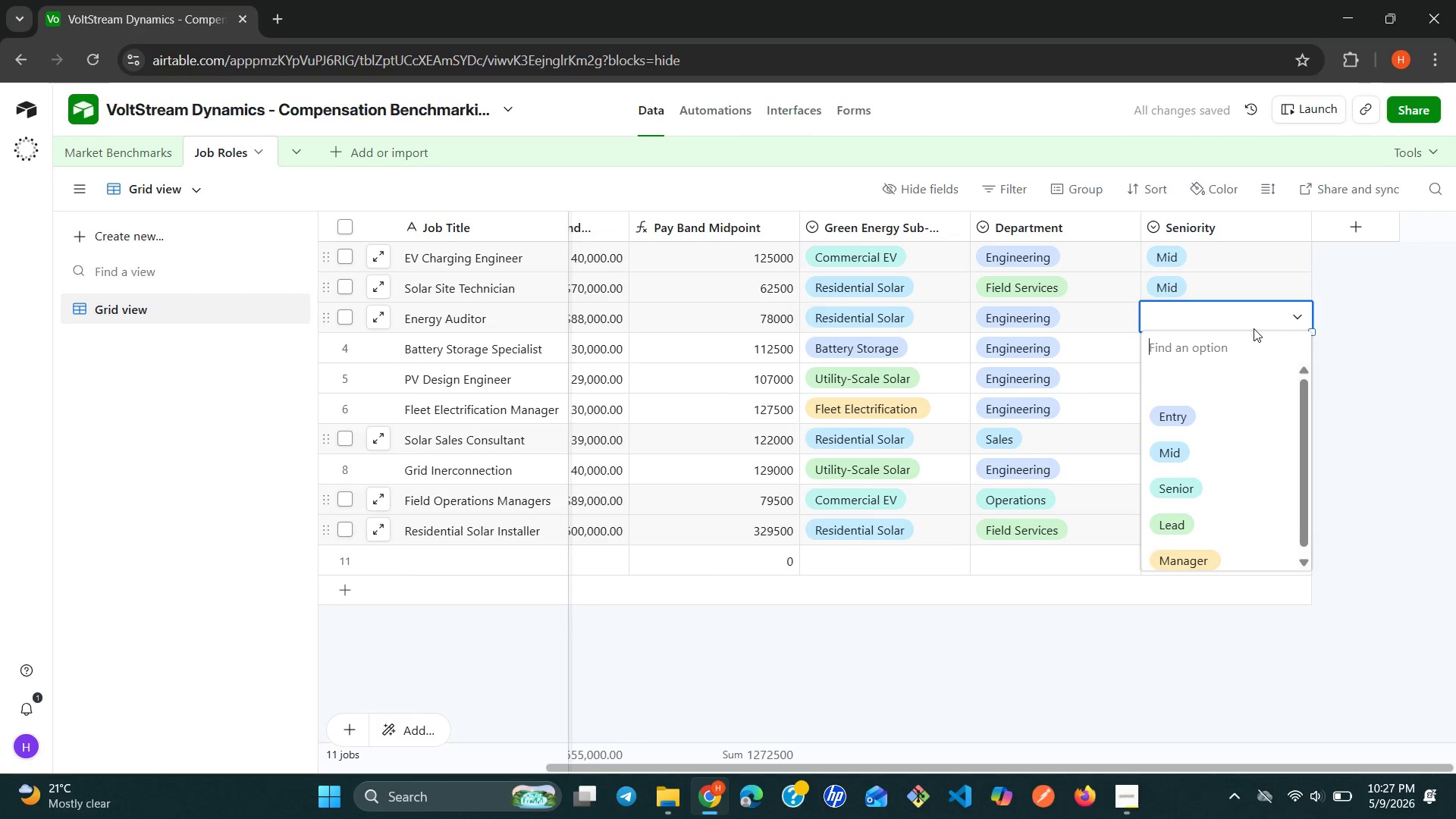 
left_click([1198, 488])
 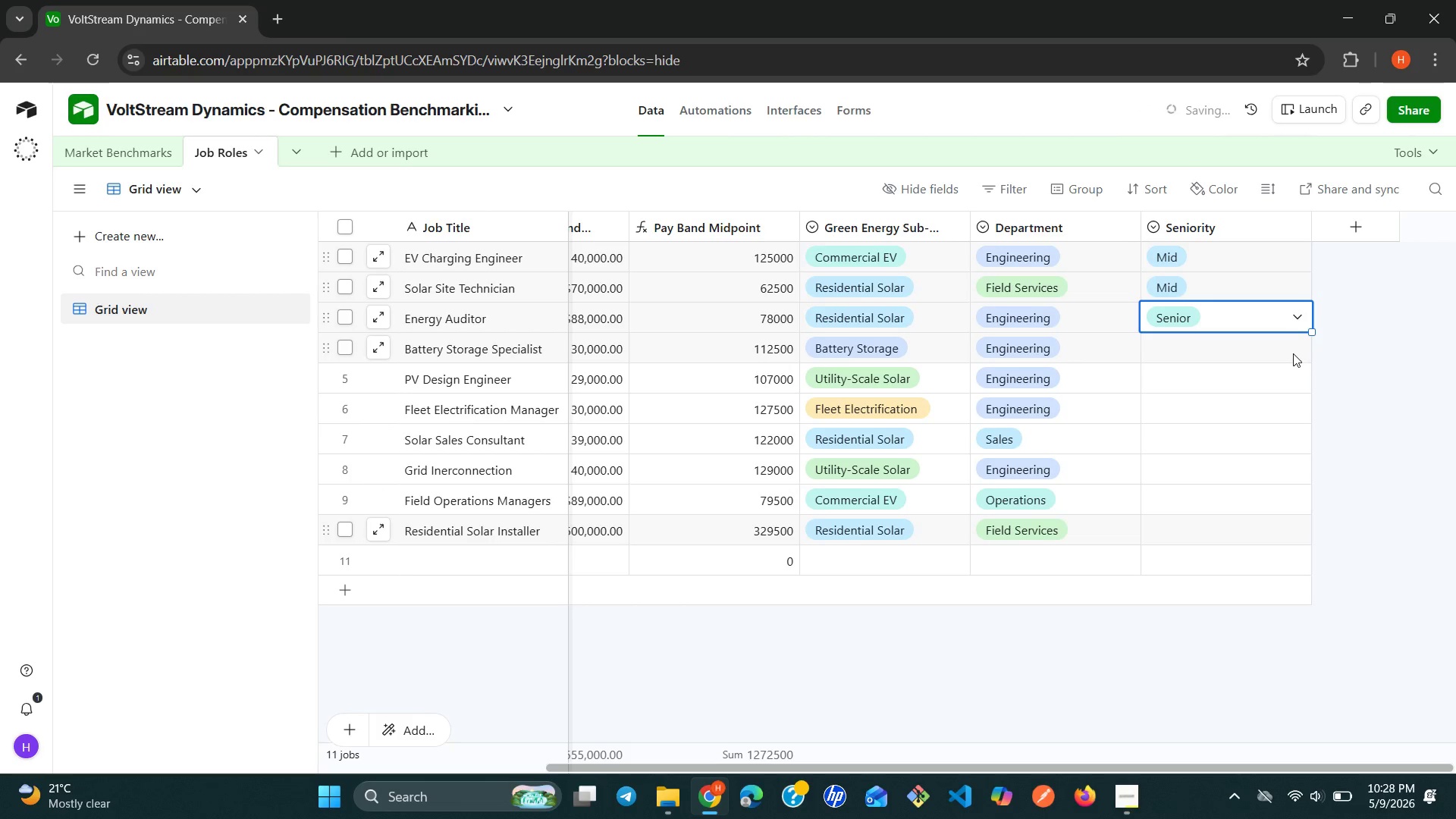 
left_click([1293, 353])
 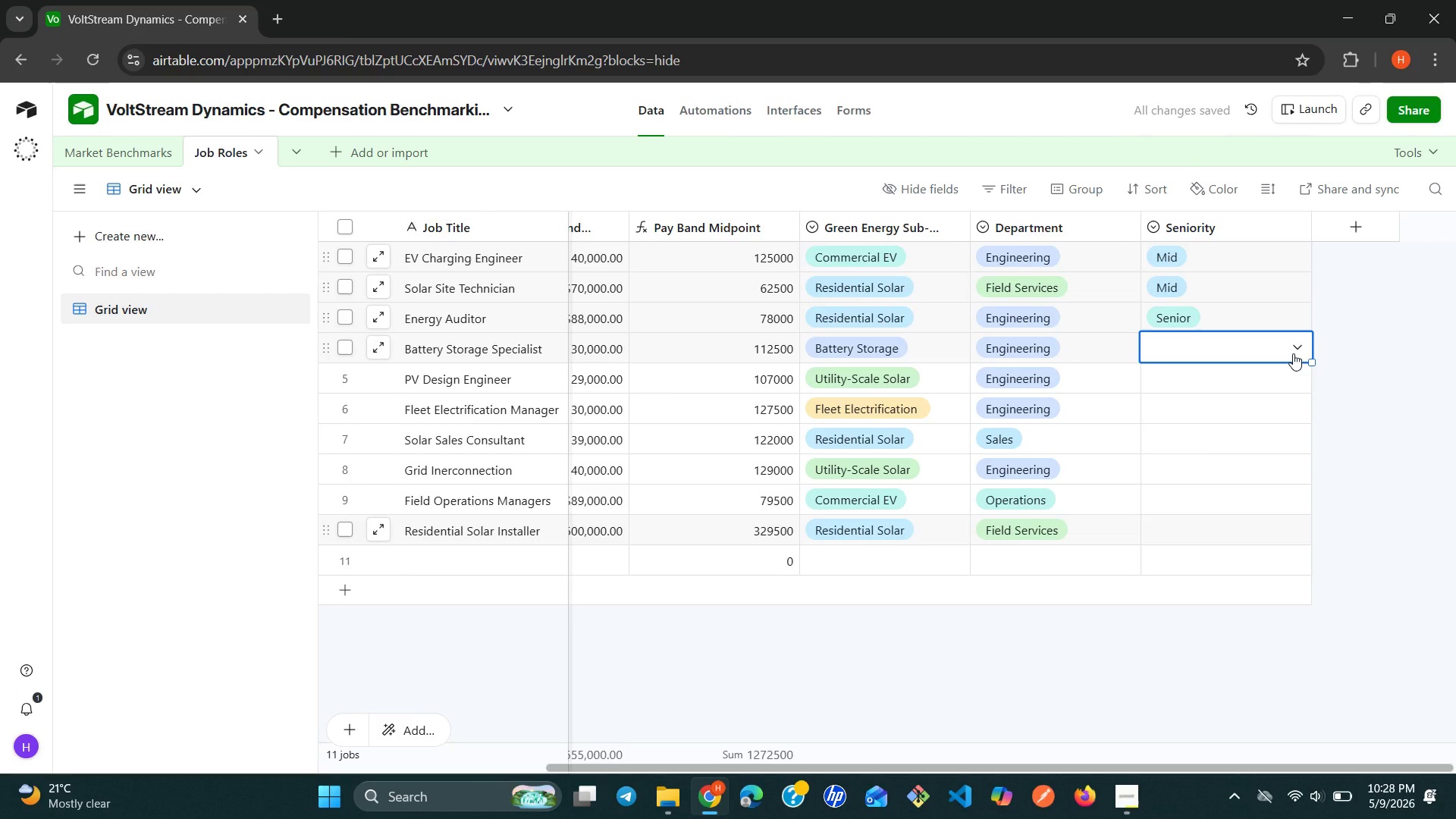 
left_click([1293, 353])
 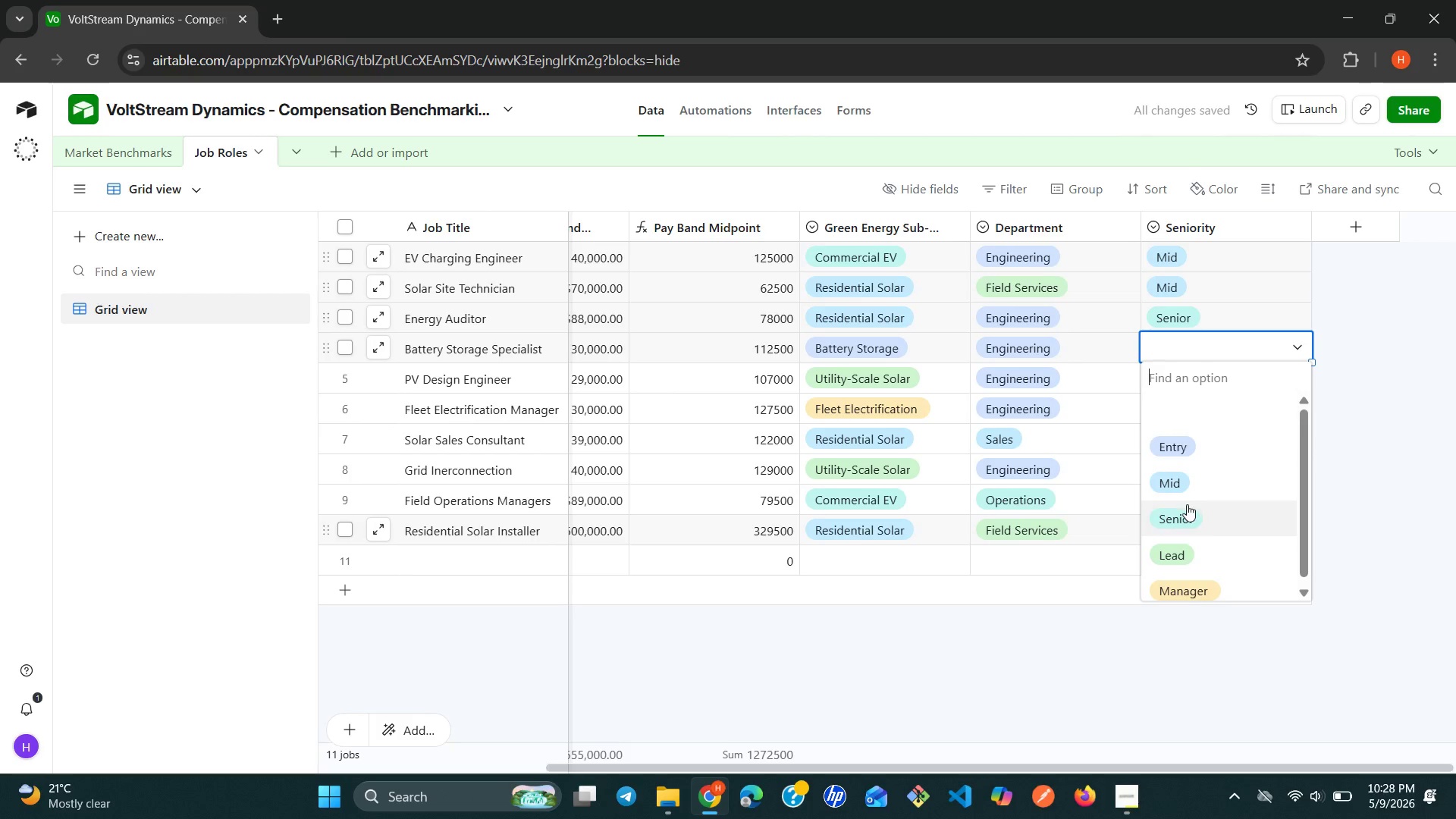 
left_click([1184, 509])
 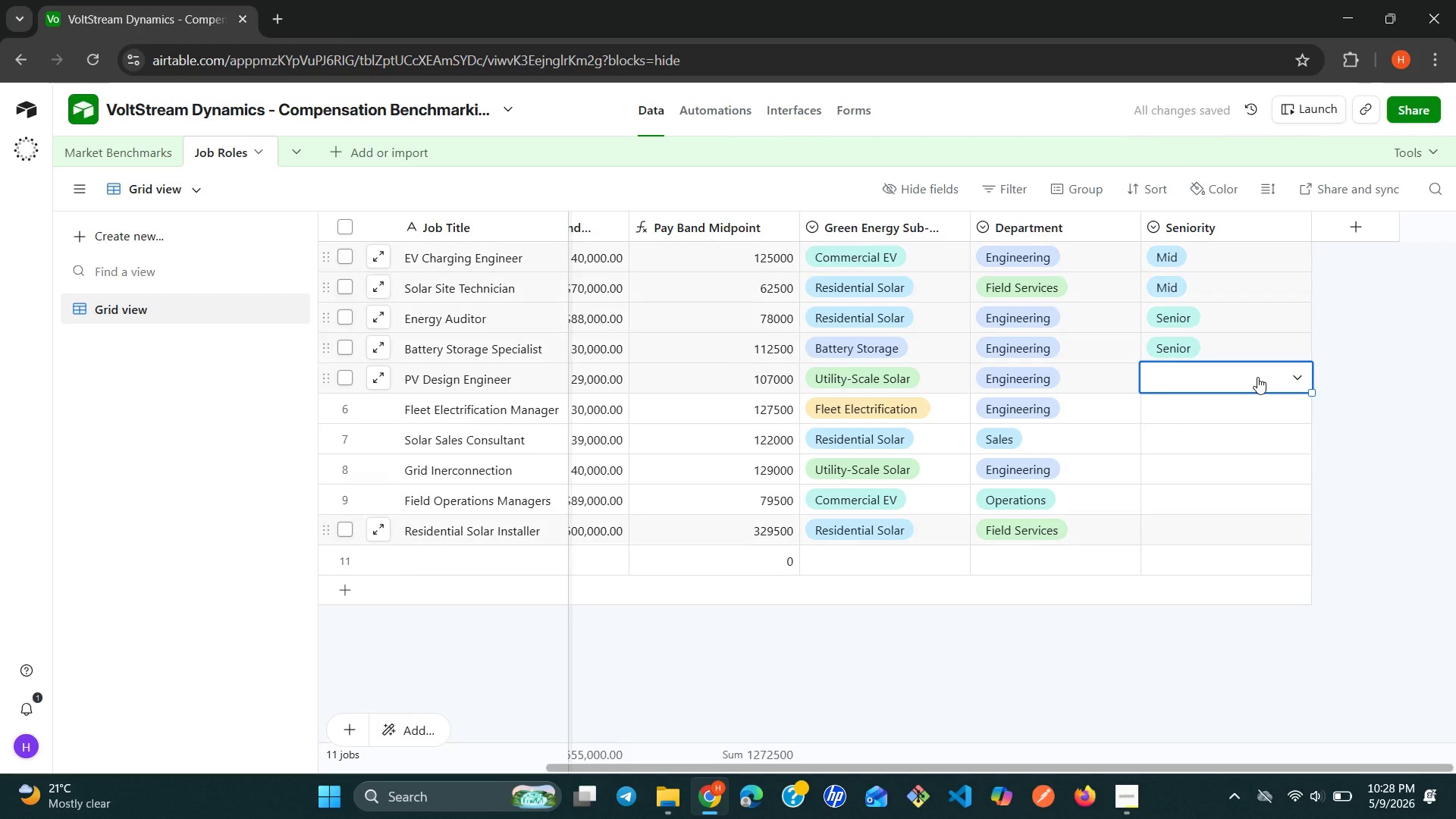 
double_click([1257, 377])
 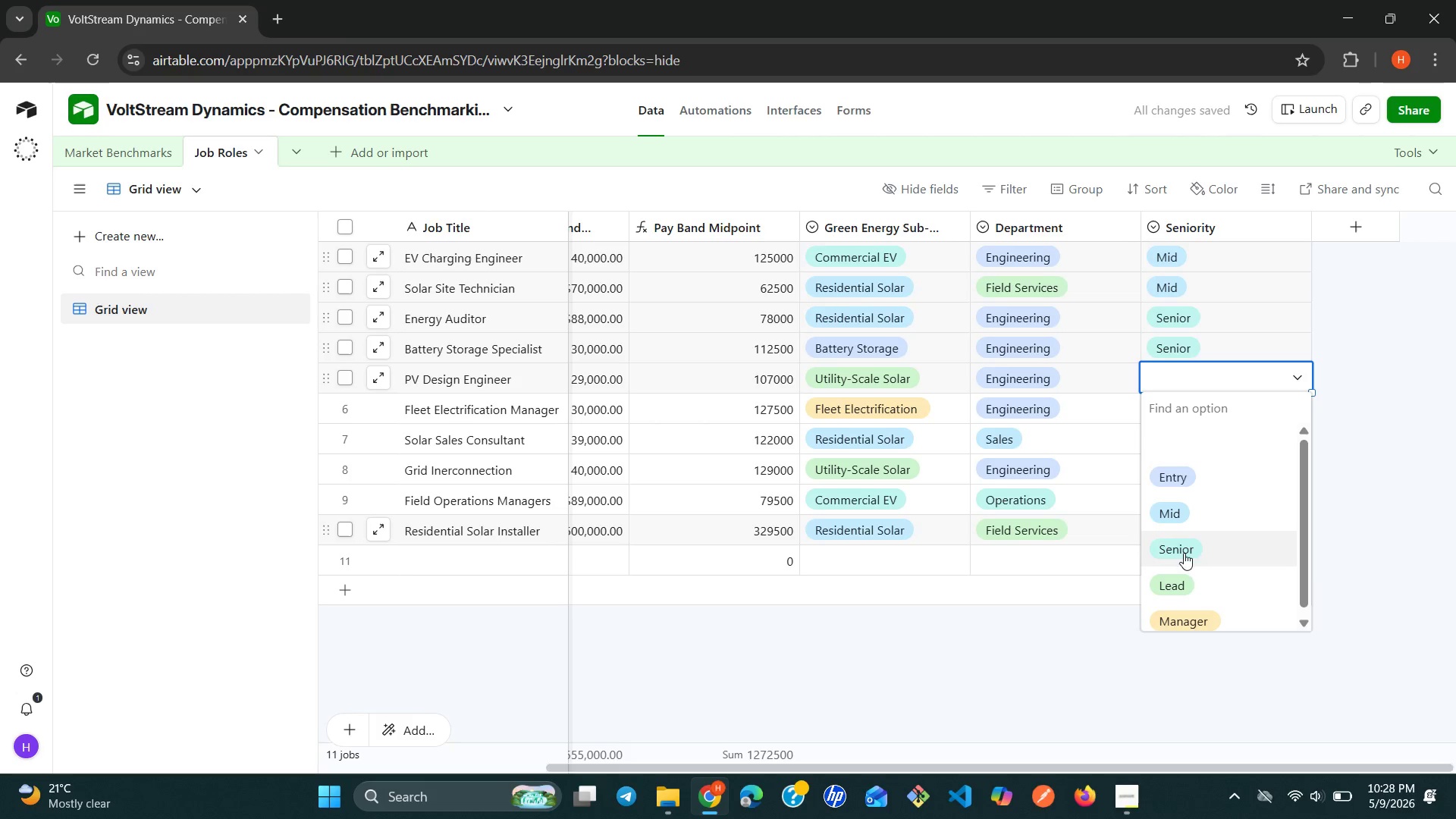 
wait(5.42)
 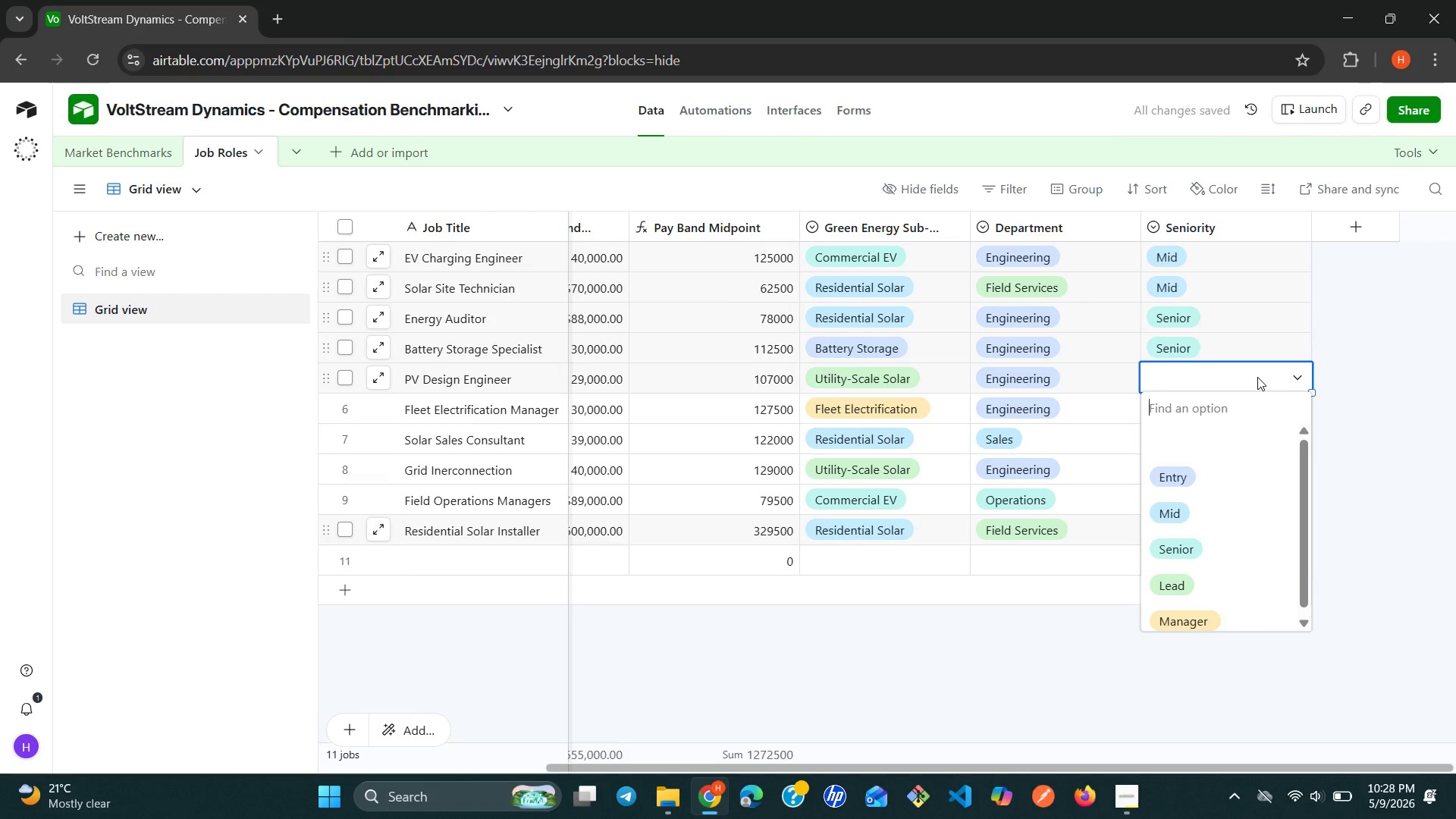 
left_click([1183, 616])
 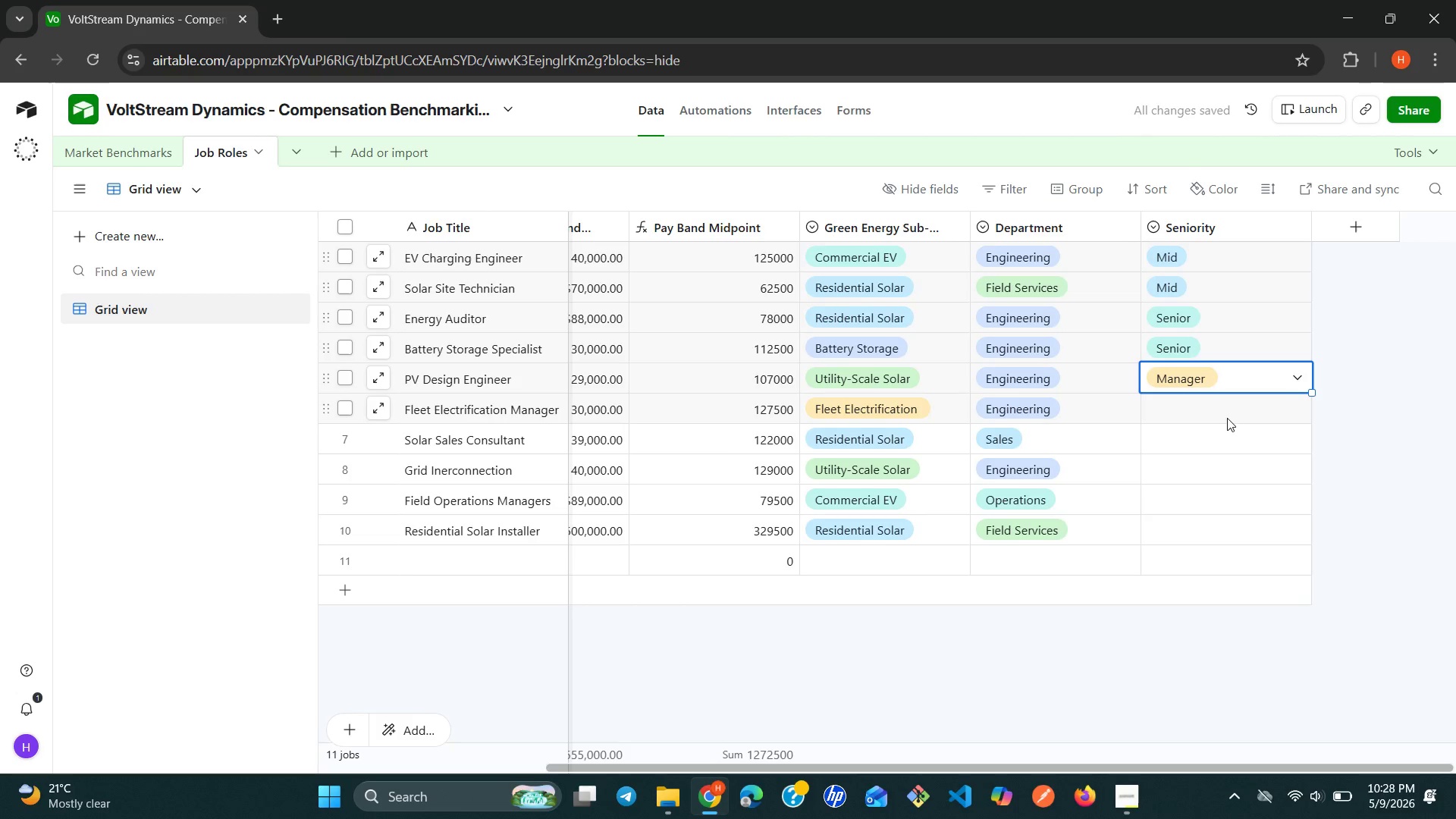 
left_click([1227, 418])
 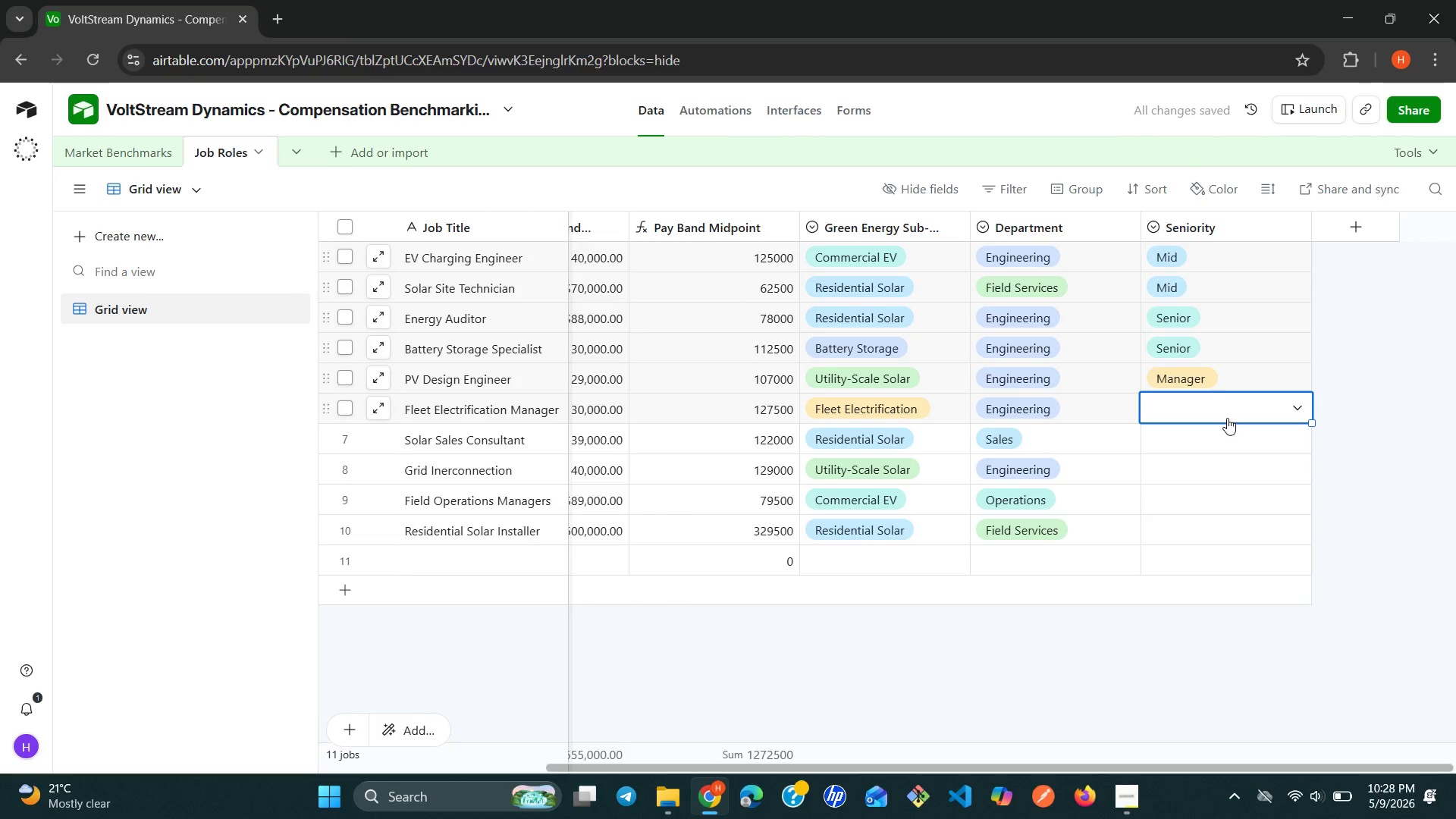 
left_click([1227, 418])
 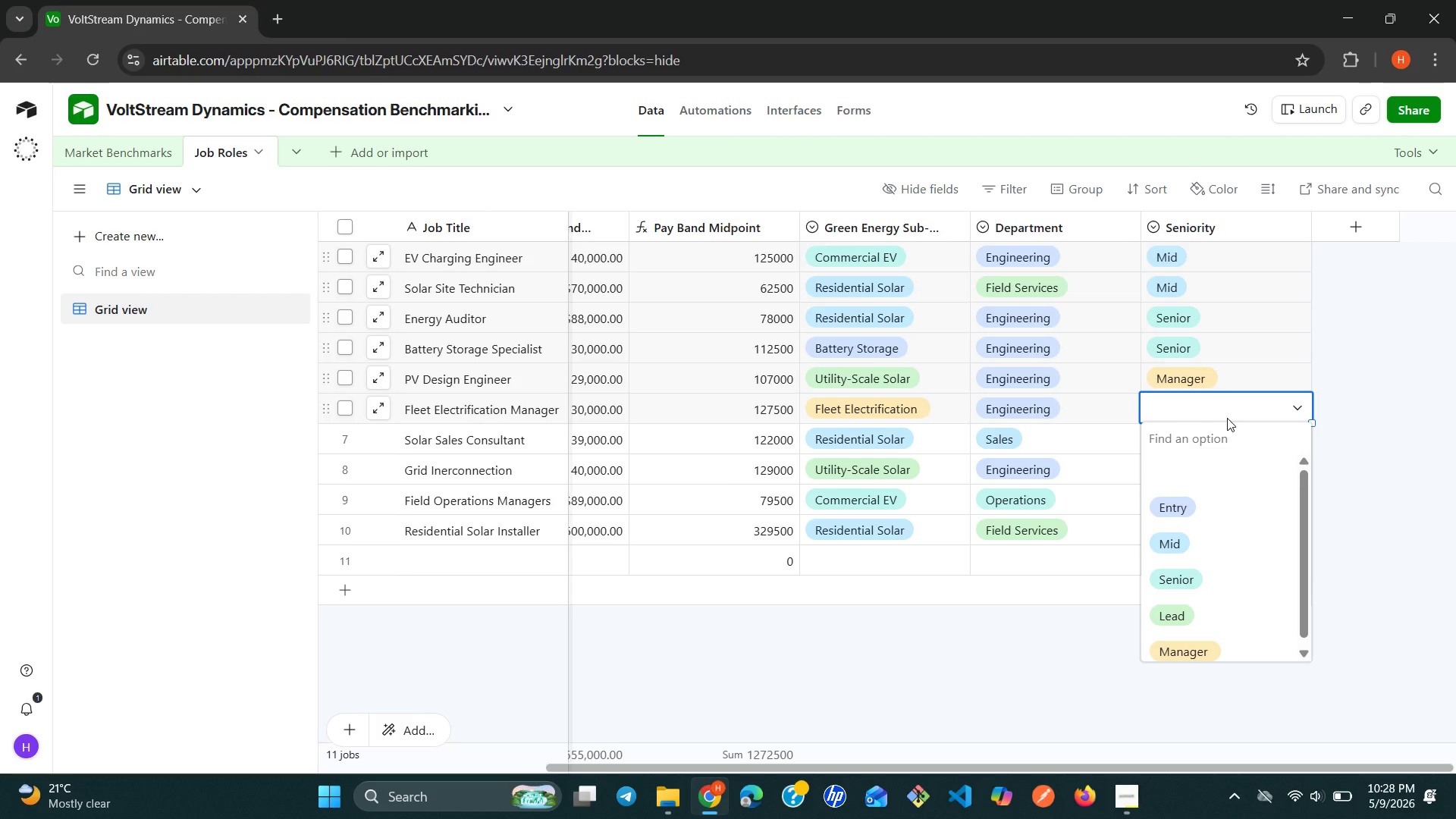 
wait(11.03)
 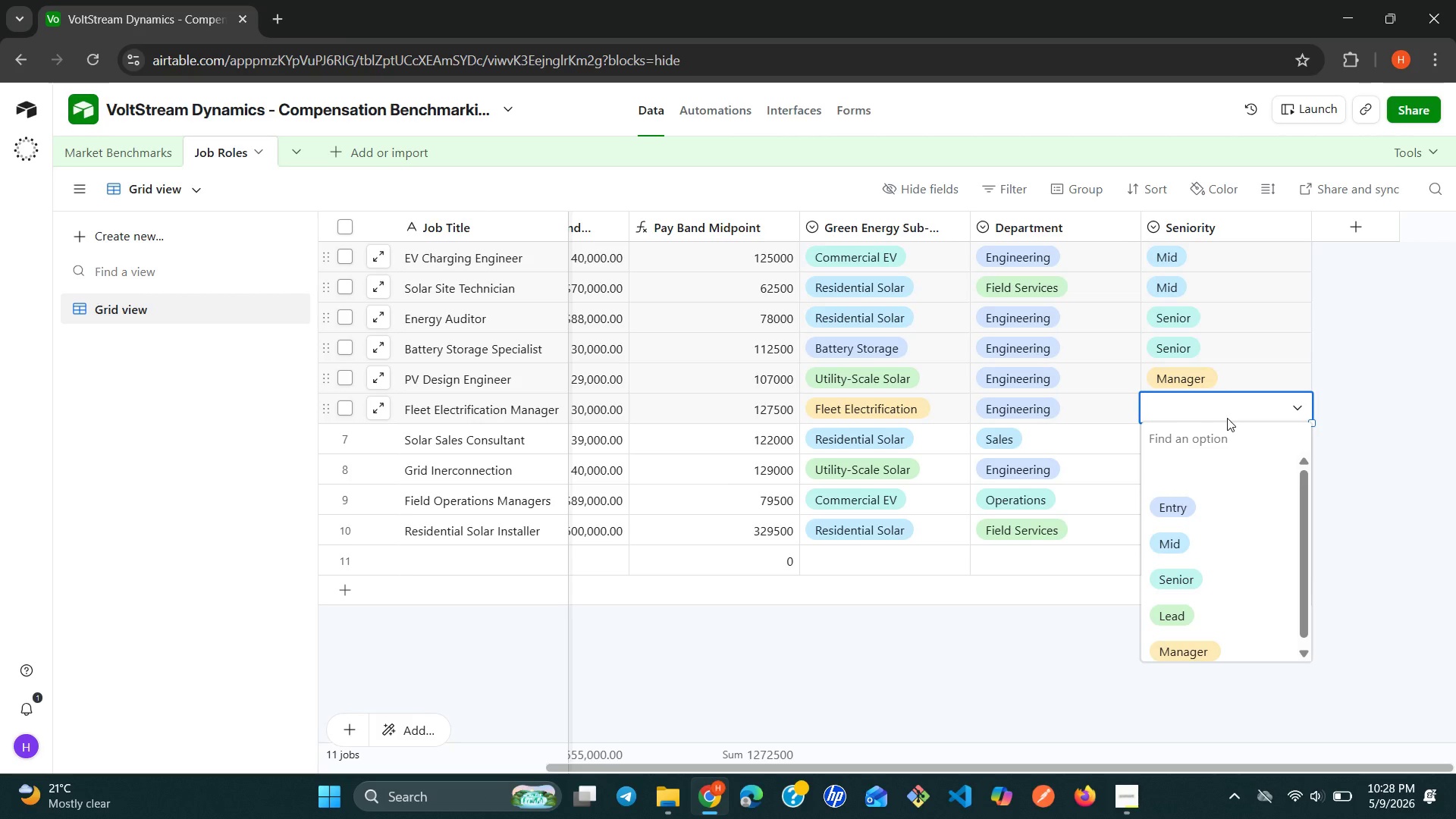 
left_click([1170, 532])
 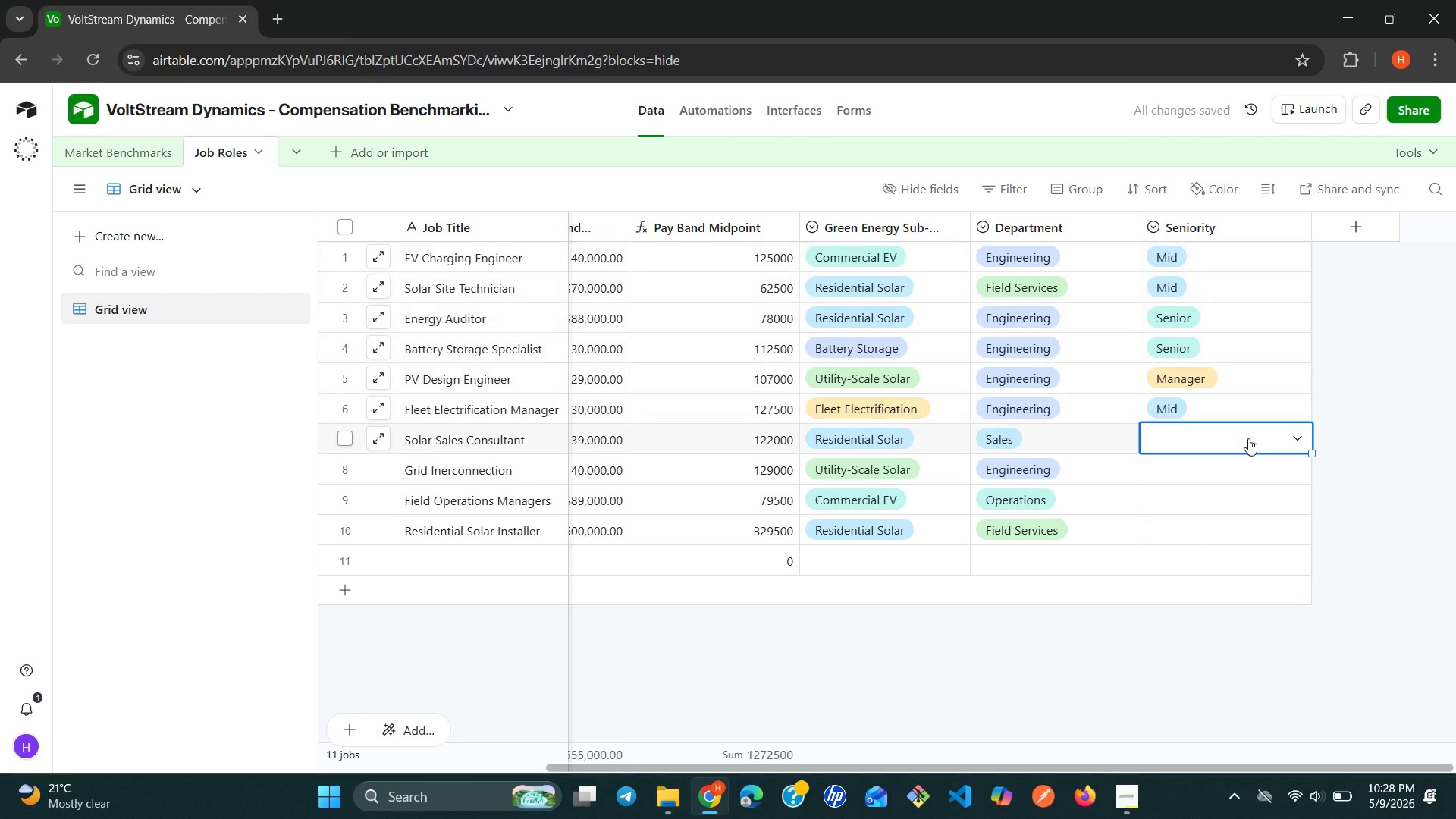 
double_click([1248, 438])
 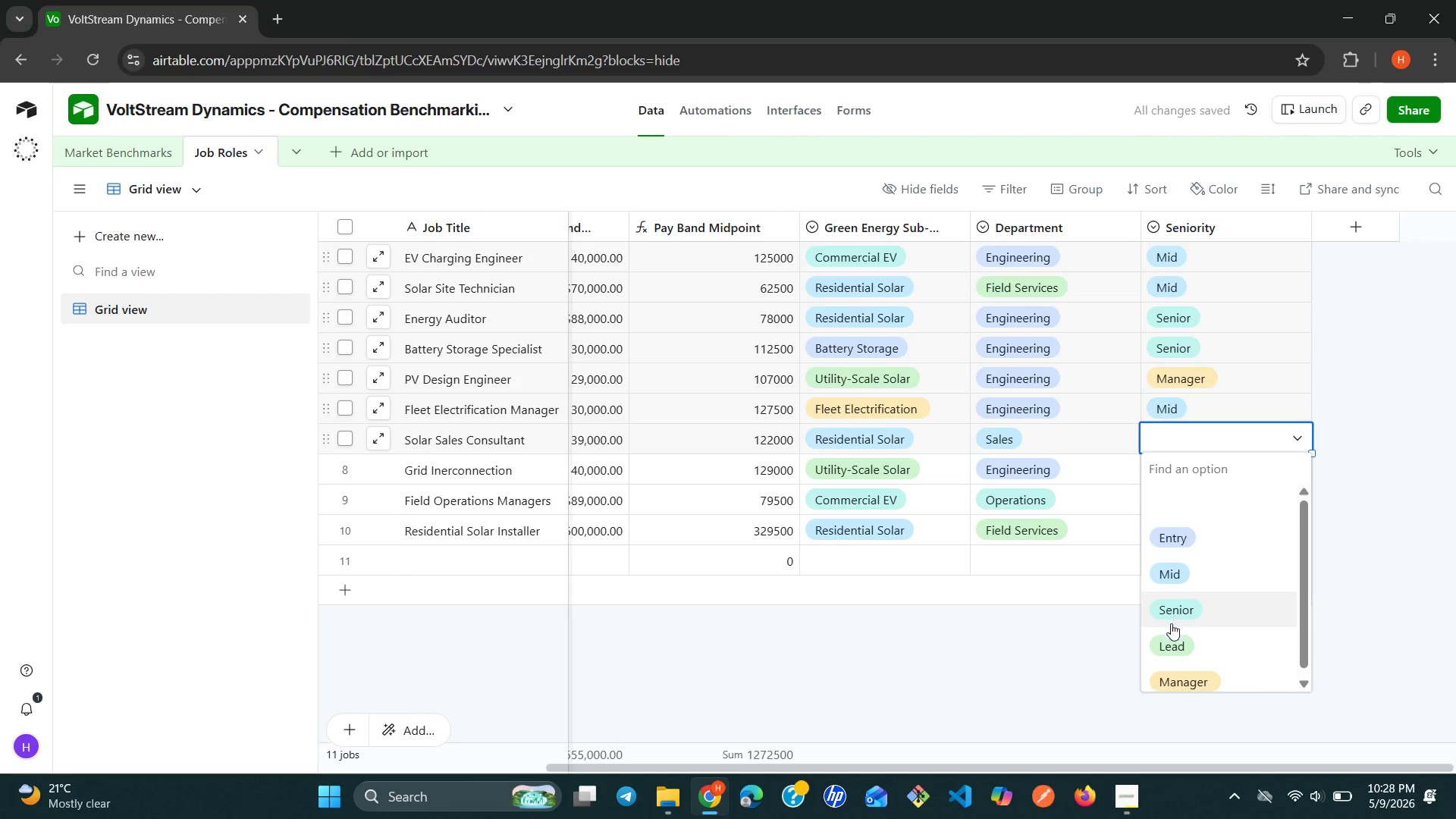 
left_click([1166, 638])
 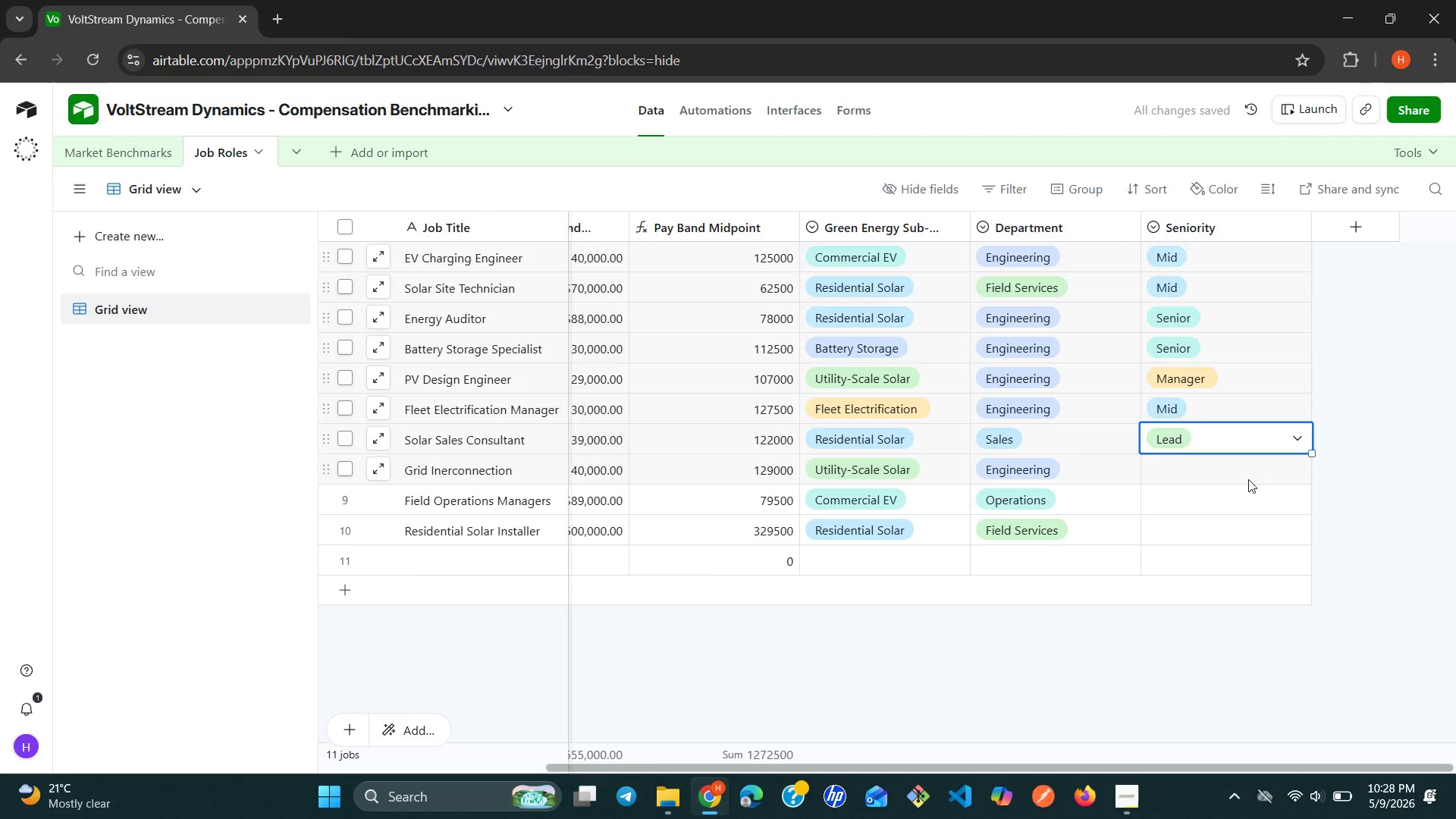 
left_click([1247, 477])
 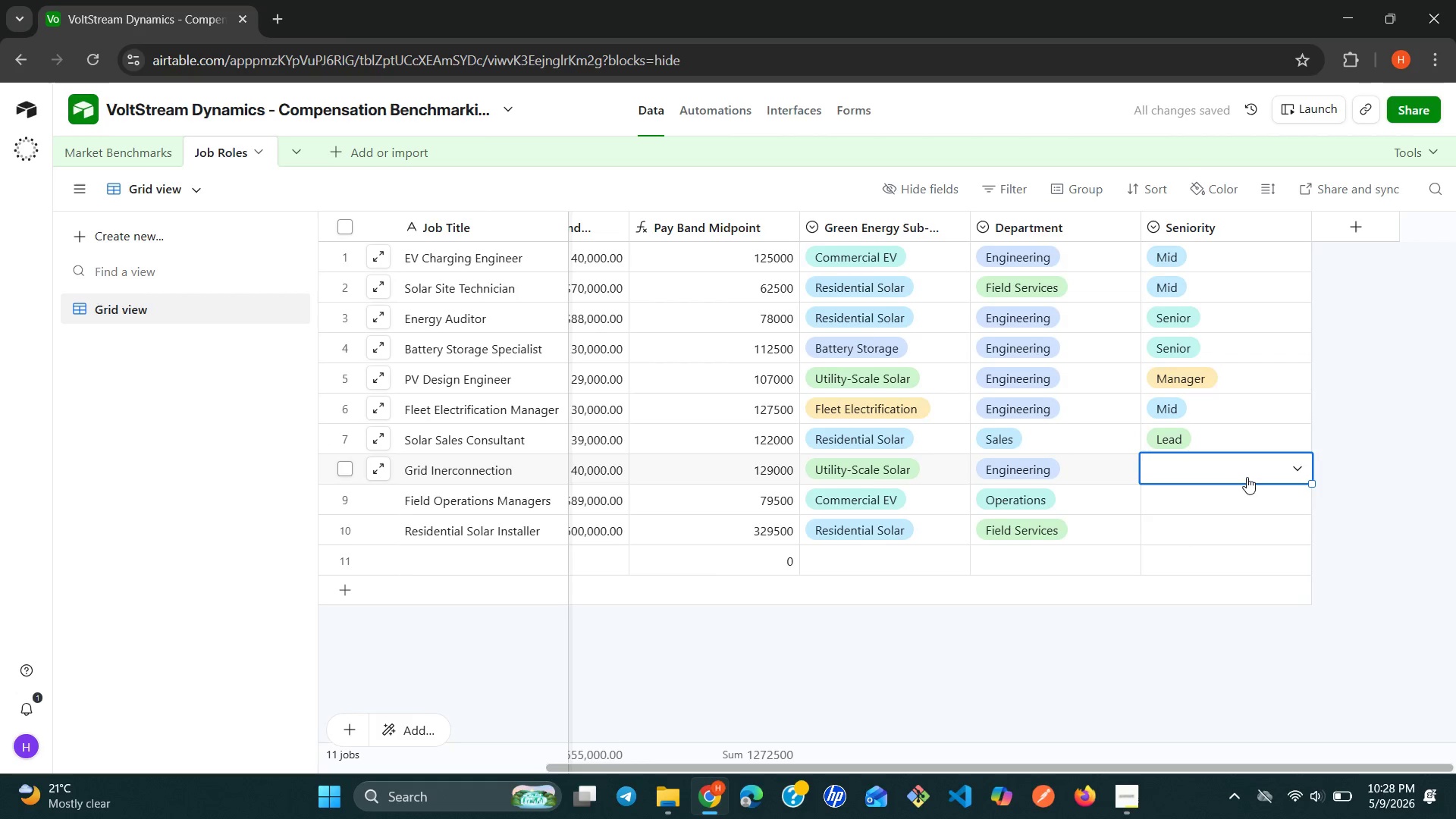 
left_click([1247, 477])
 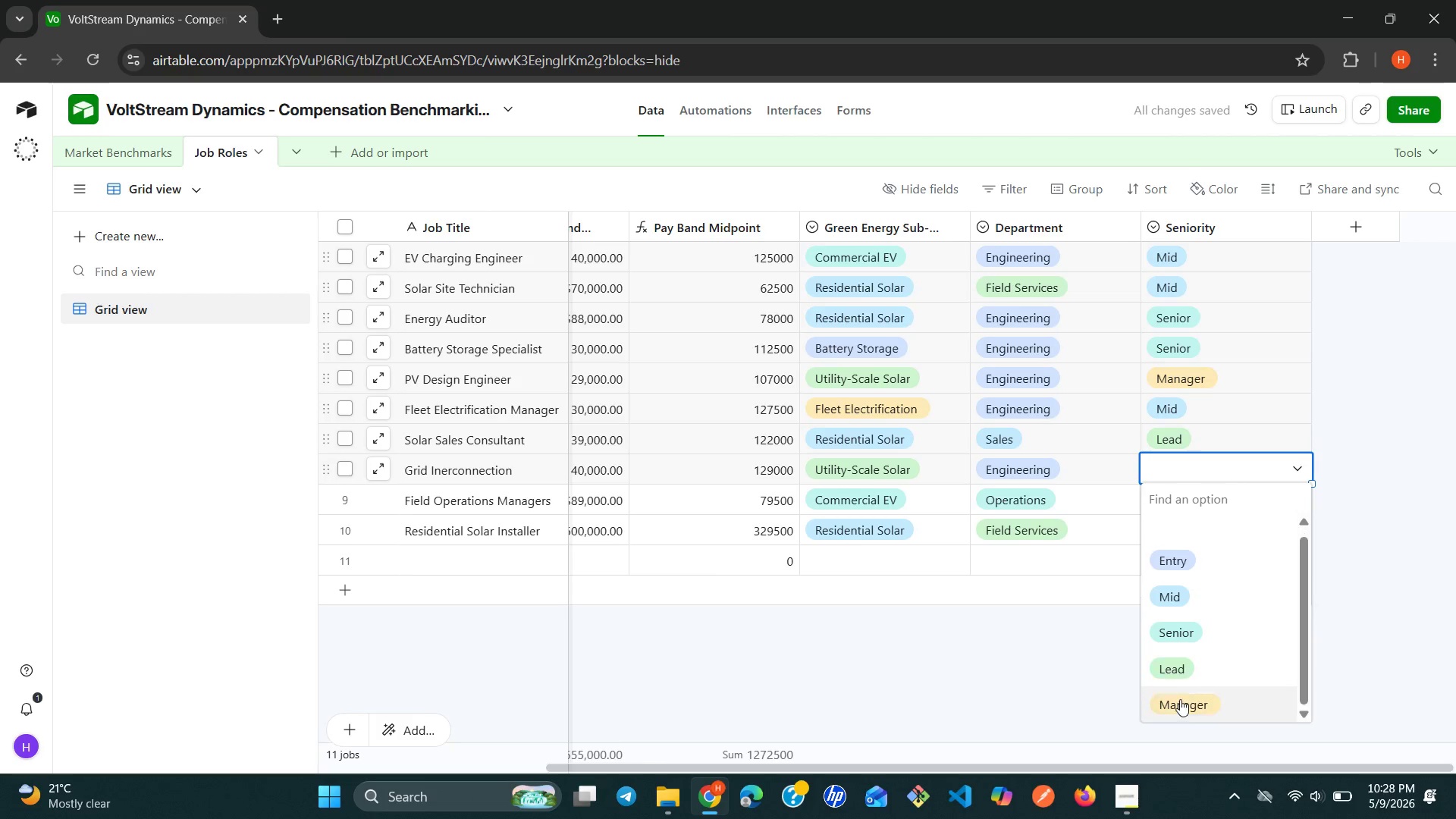 
left_click([1179, 706])
 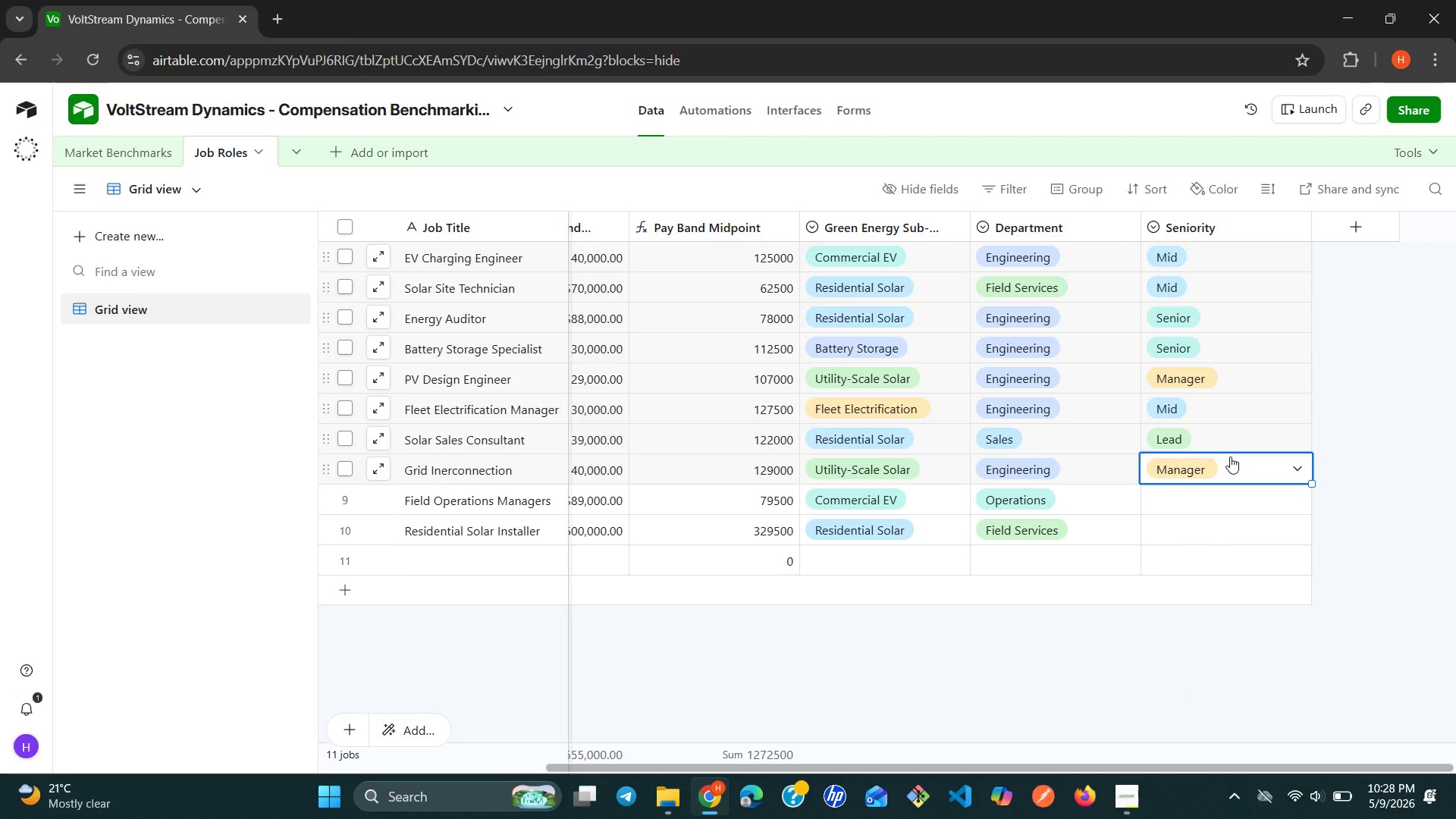 
wait(20.76)
 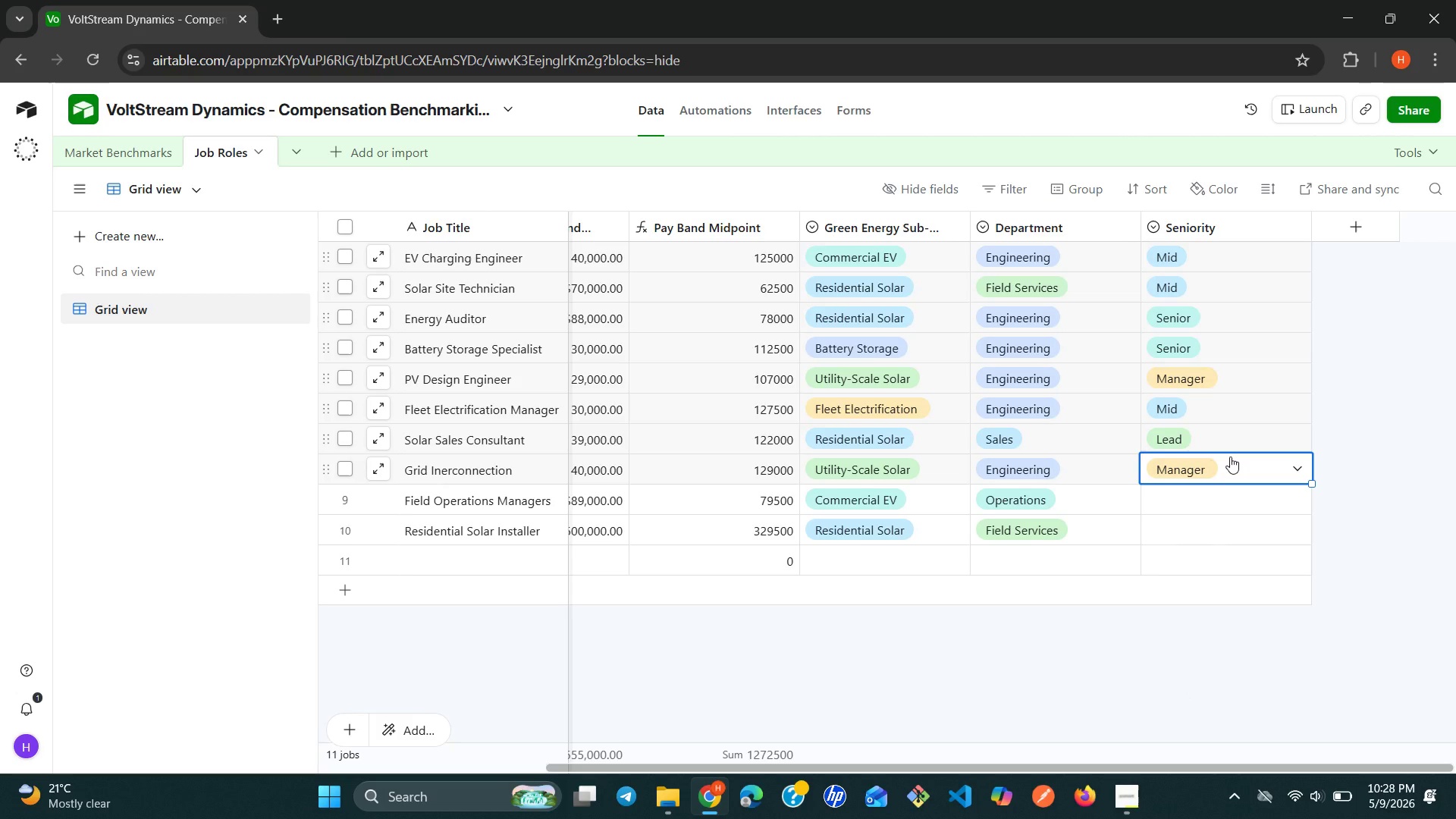 
left_click([1232, 550])
 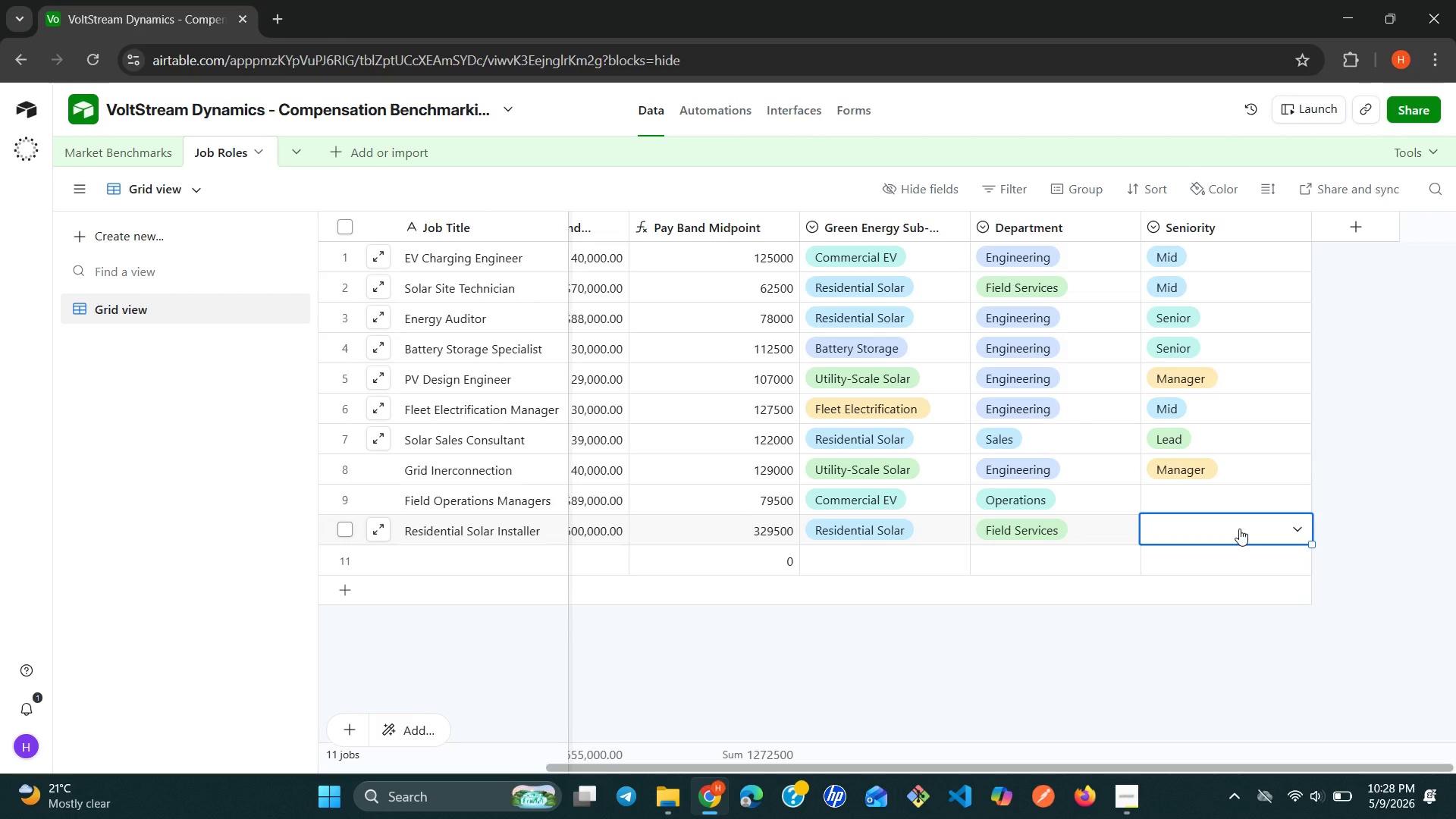 
double_click([1239, 529])
 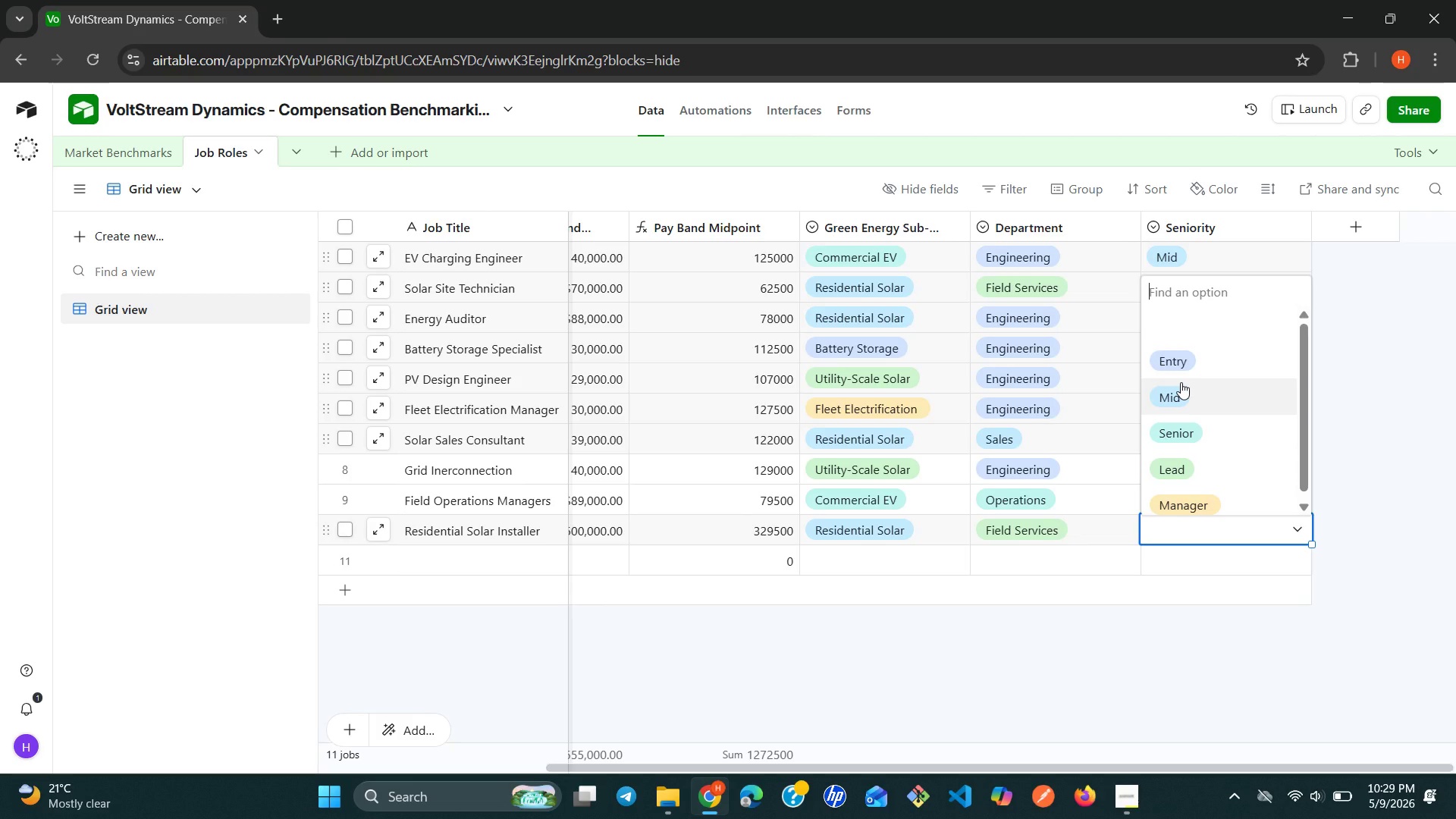 
left_click([1191, 370])
 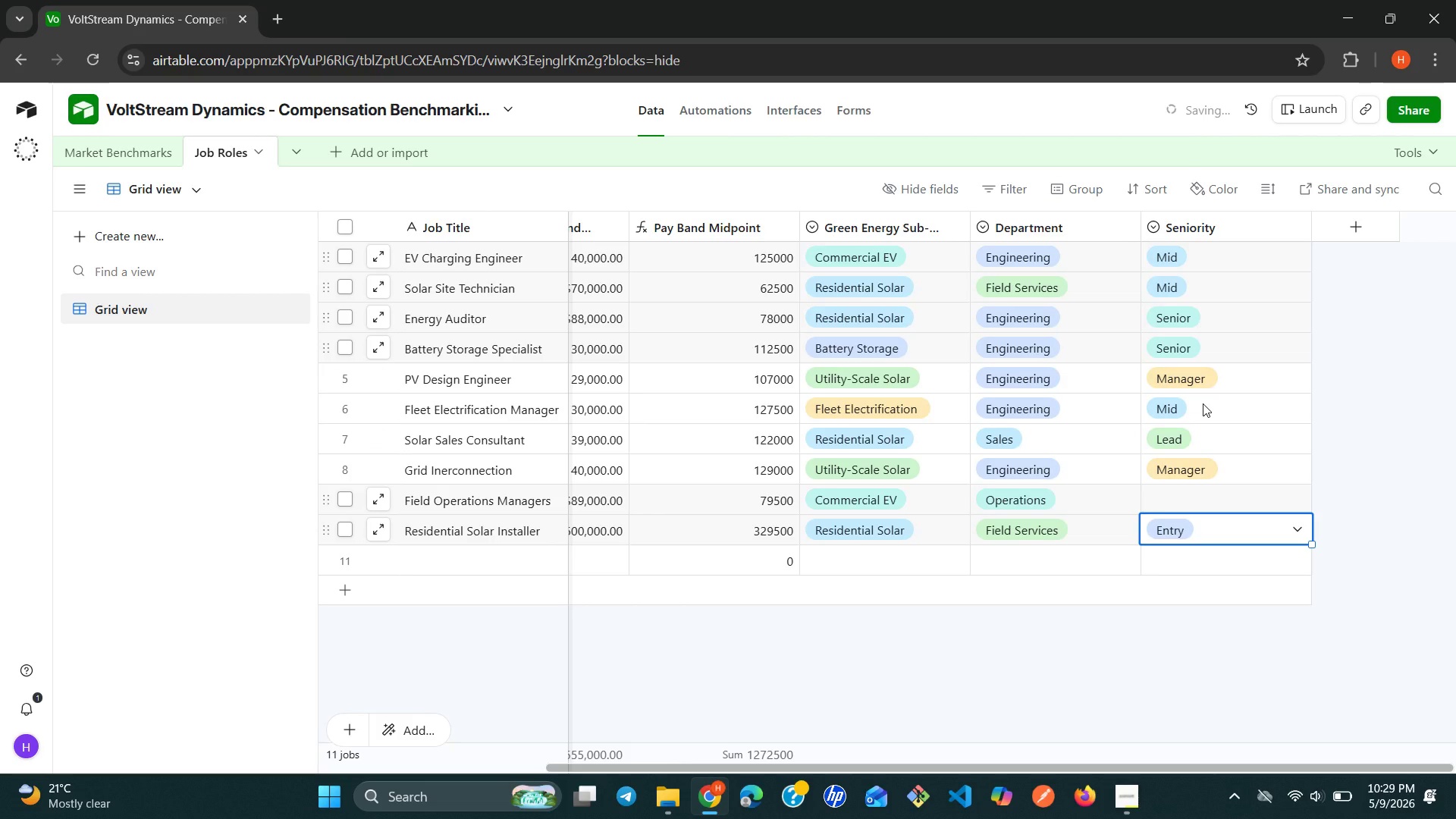 
double_click([1233, 495])
 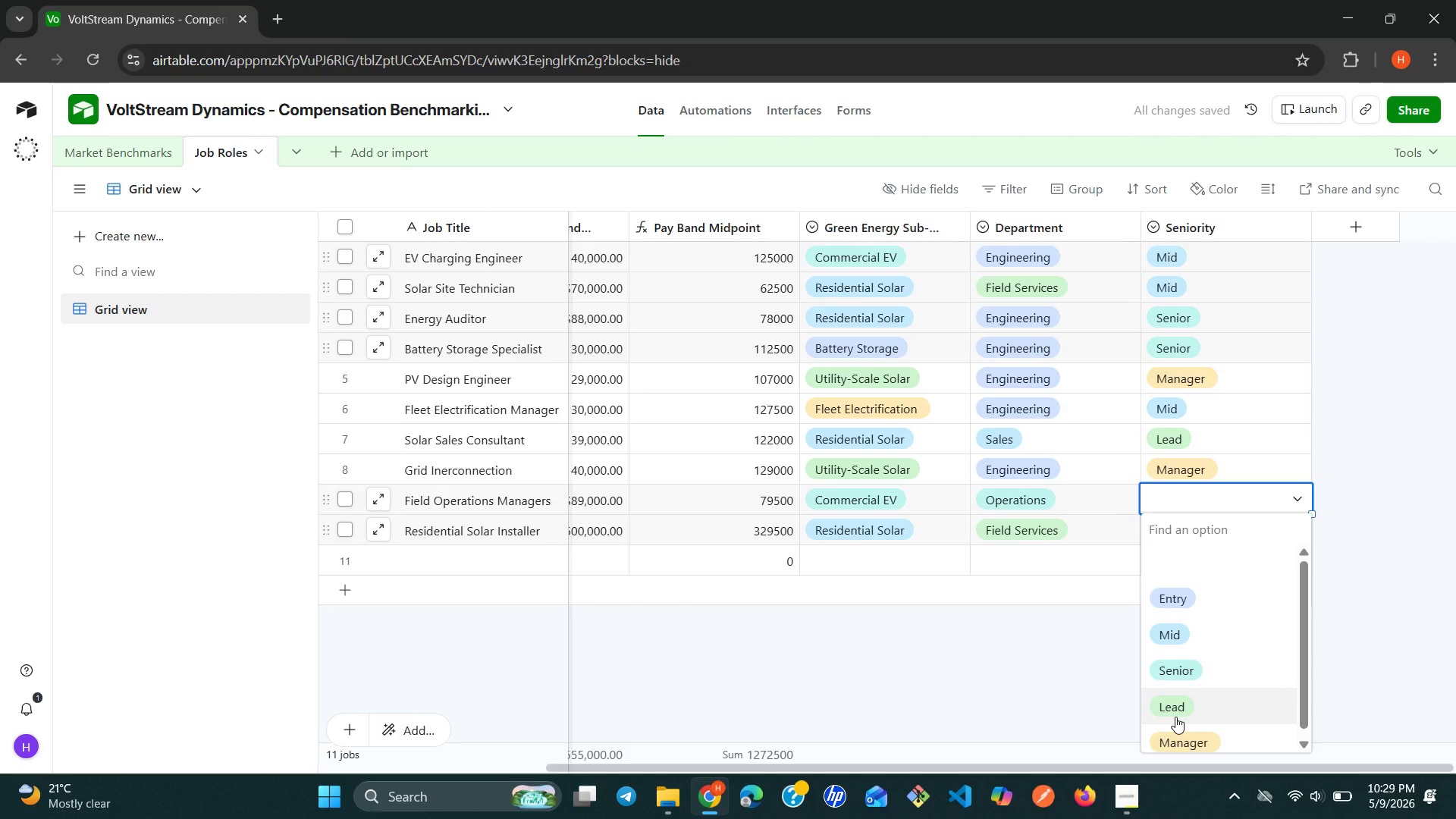 
left_click([1174, 735])
 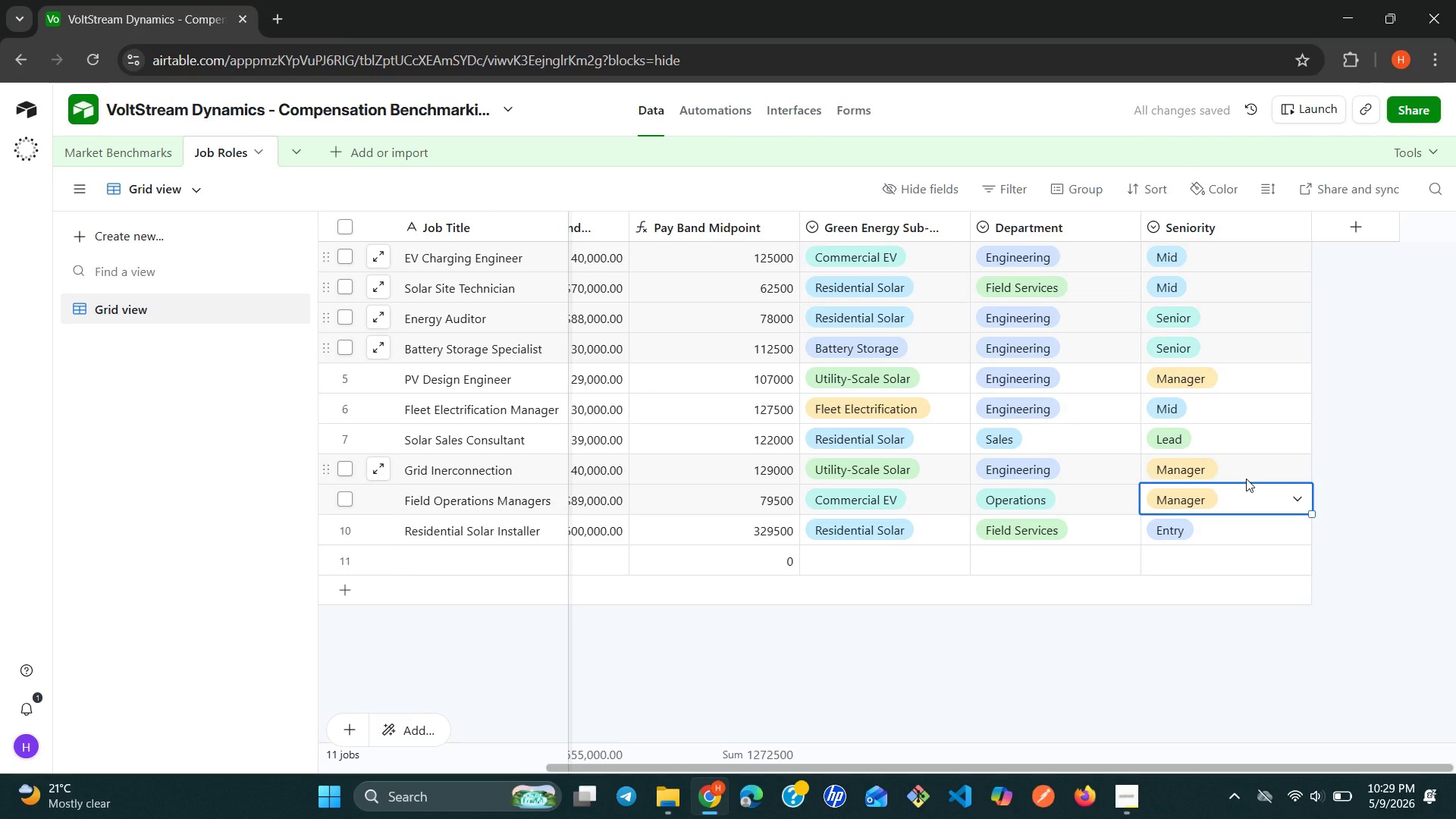 
left_click([1246, 479])
 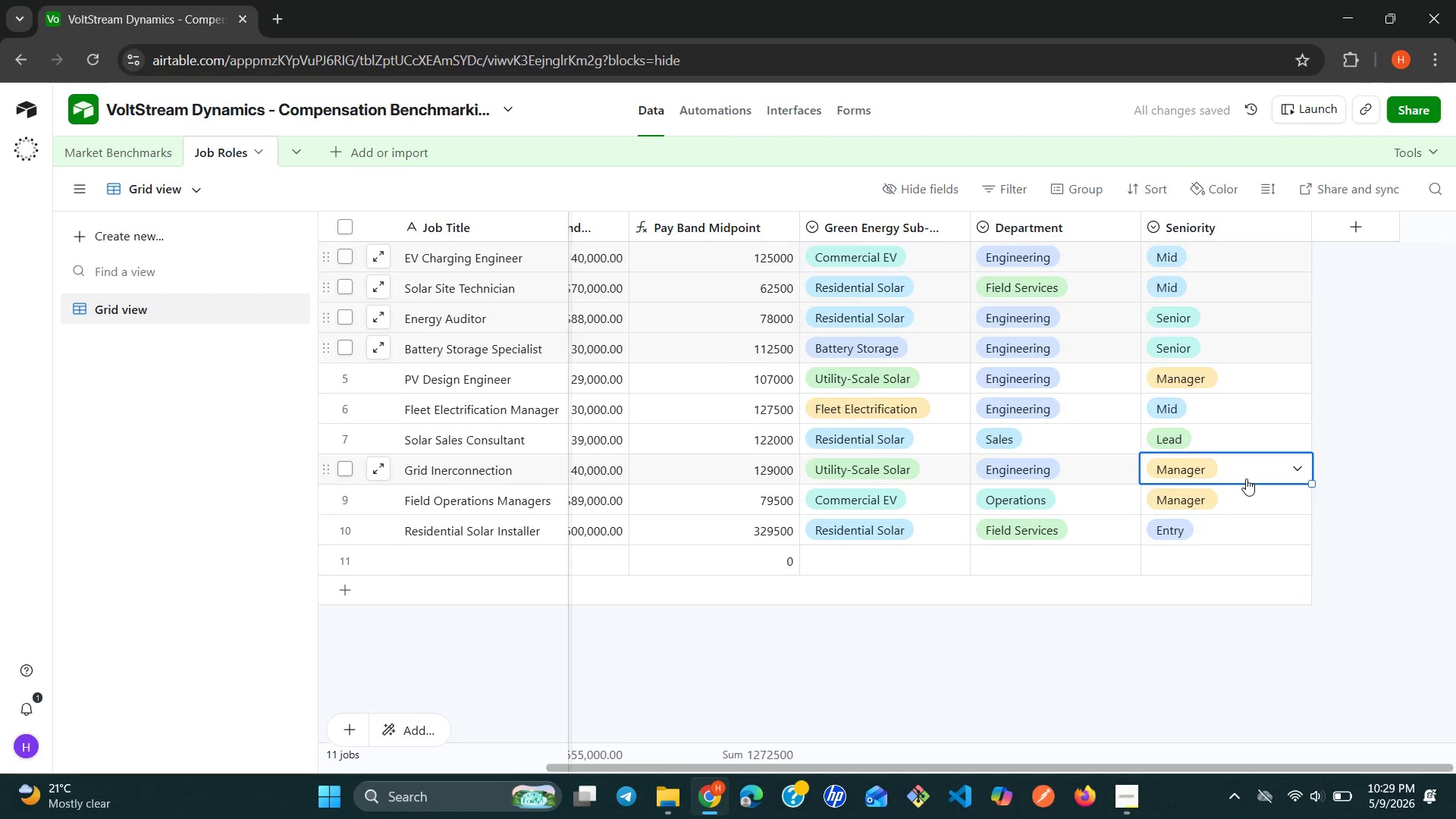 
left_click([1246, 479])
 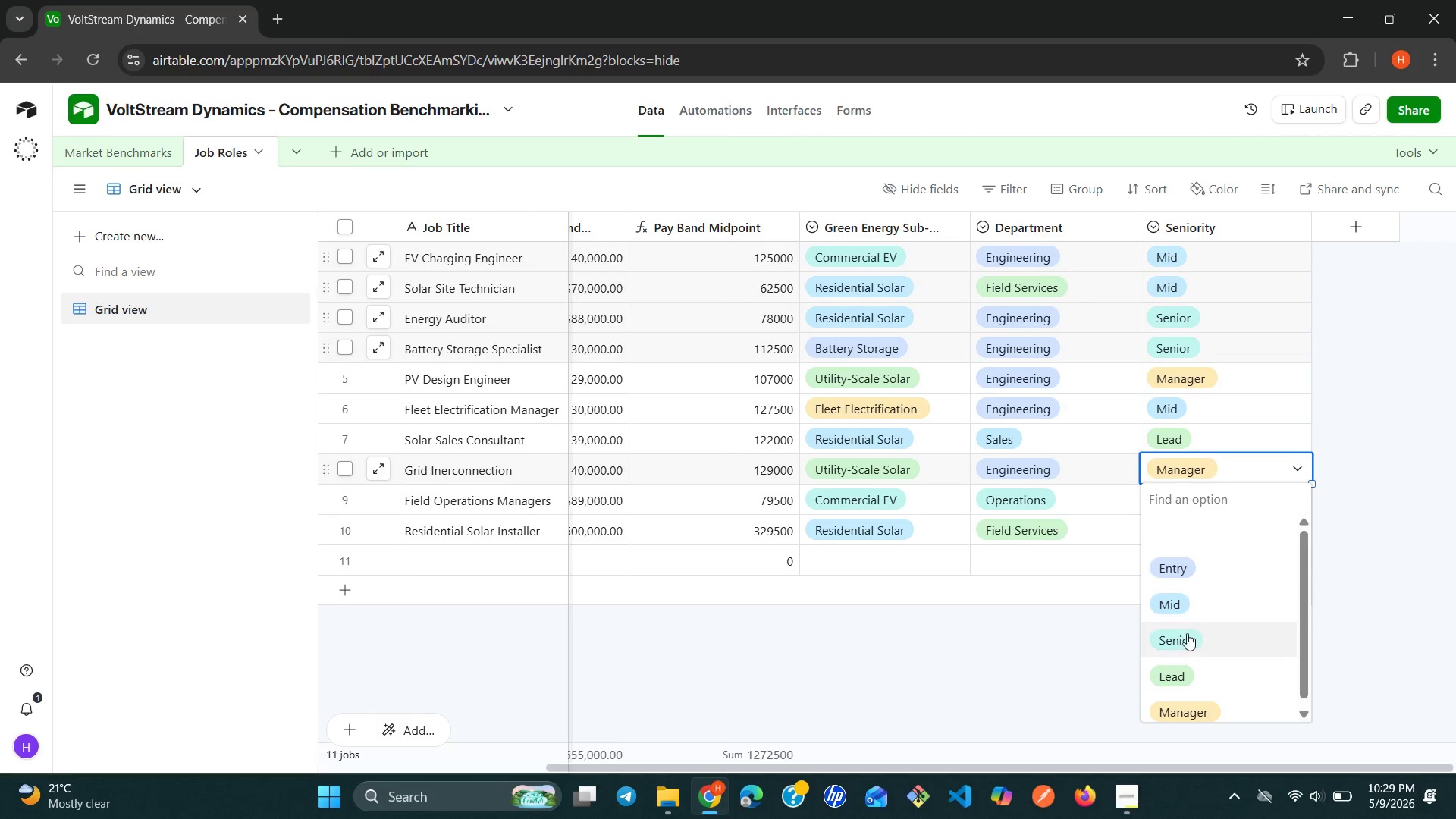 
left_click([1176, 664])
 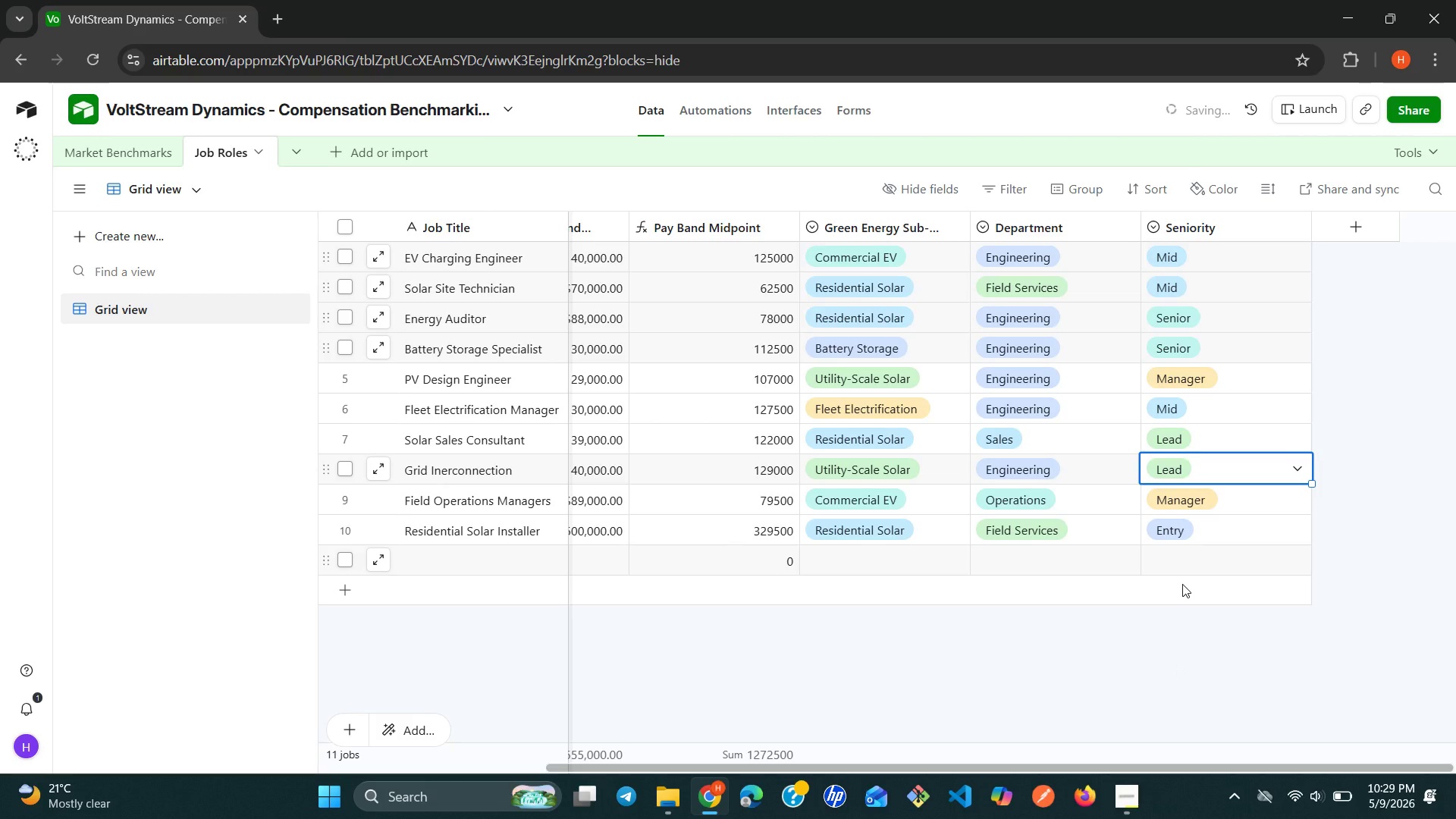 
left_click([1264, 440])
 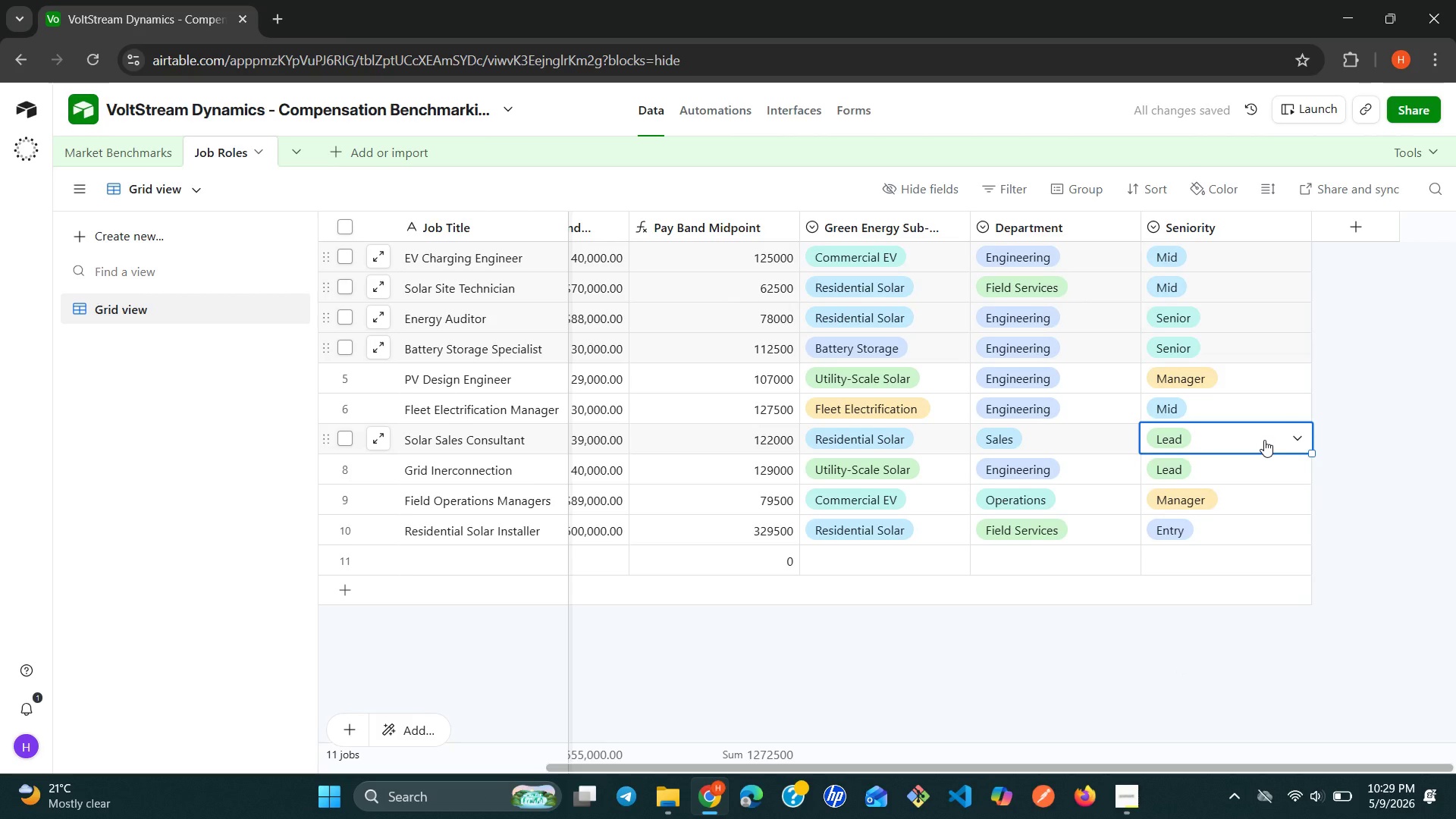 
left_click([1264, 440])
 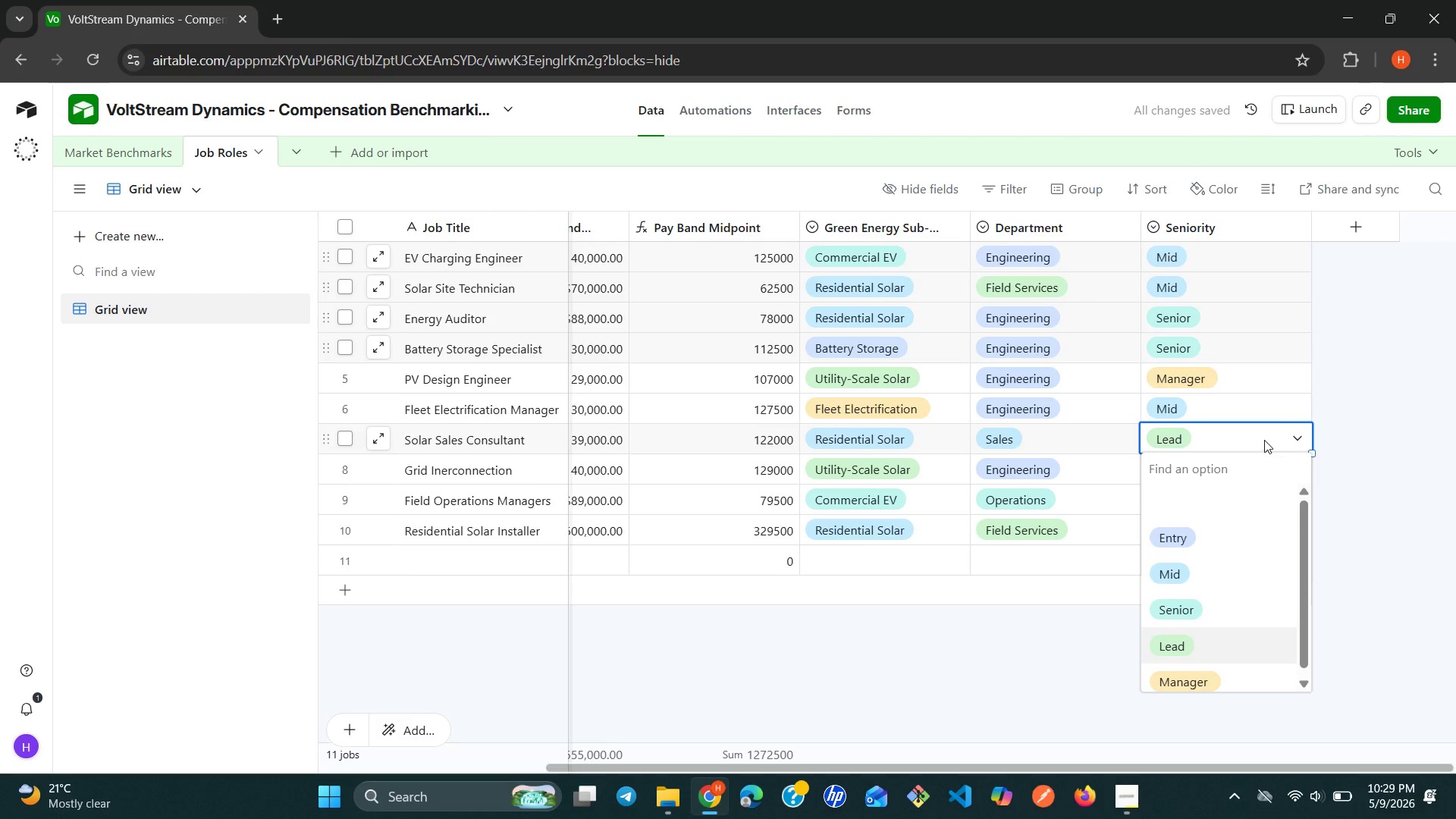 
left_click([1188, 579])
 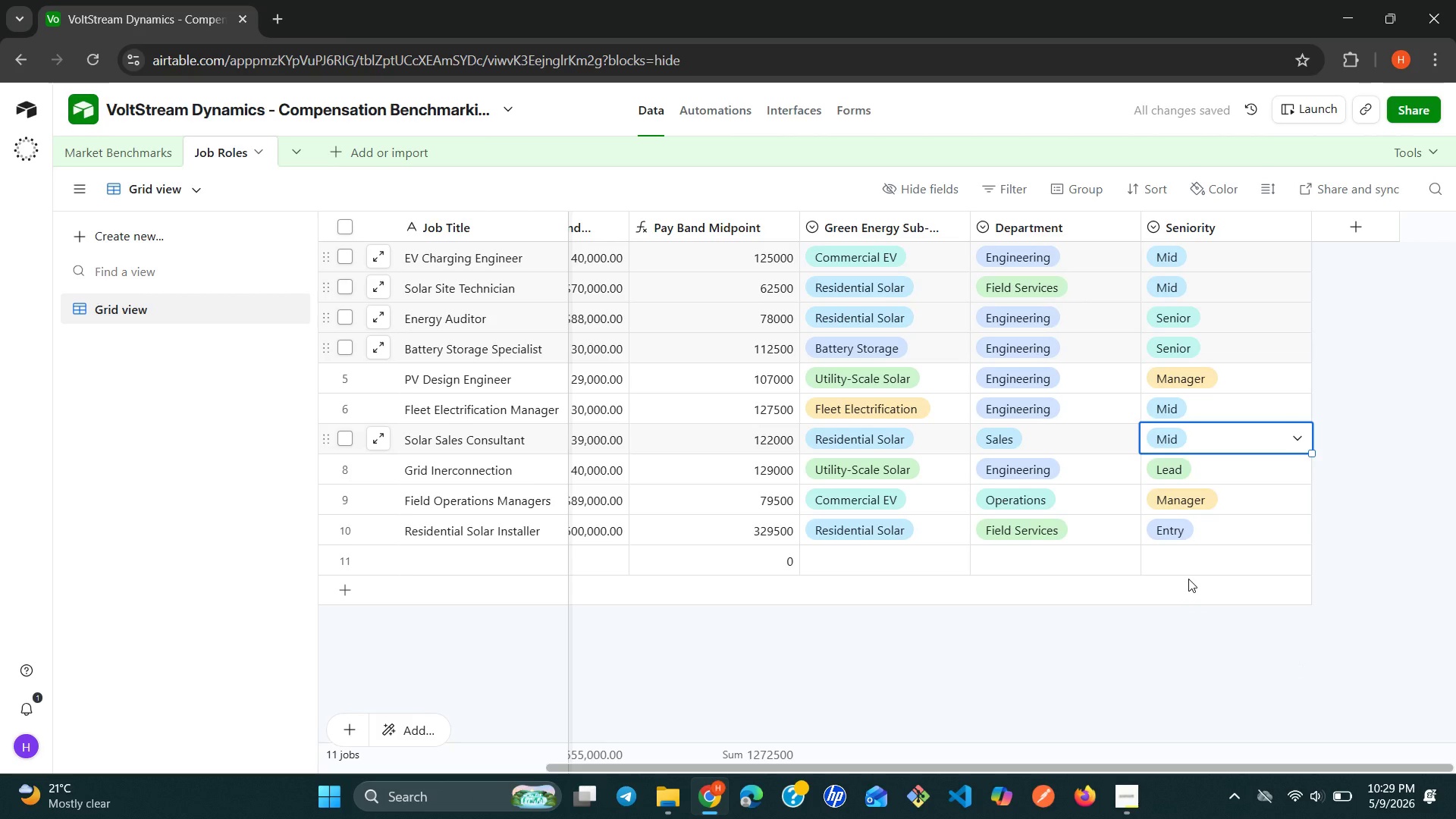 
wait(7.27)
 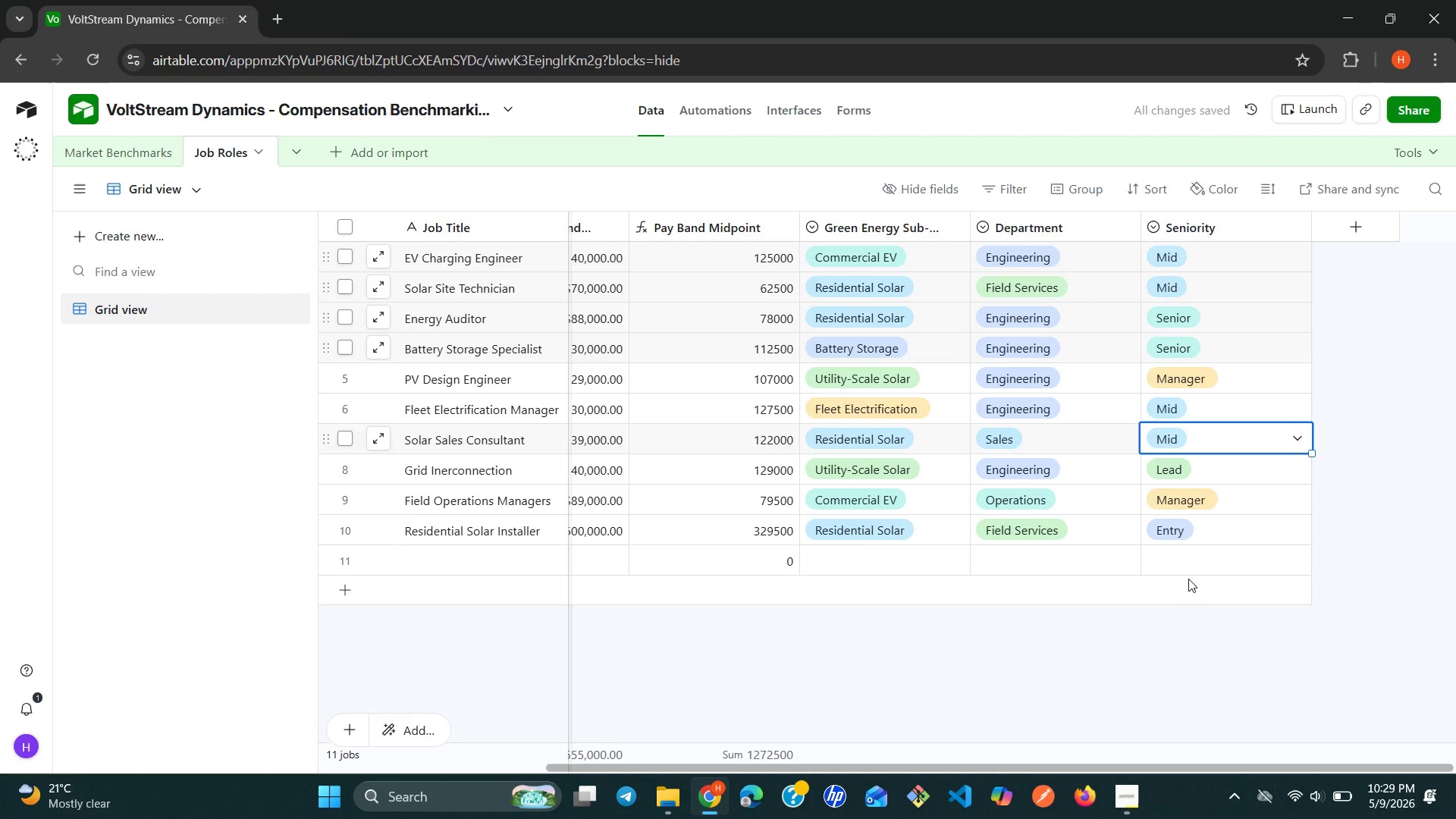 
left_click([1266, 411])
 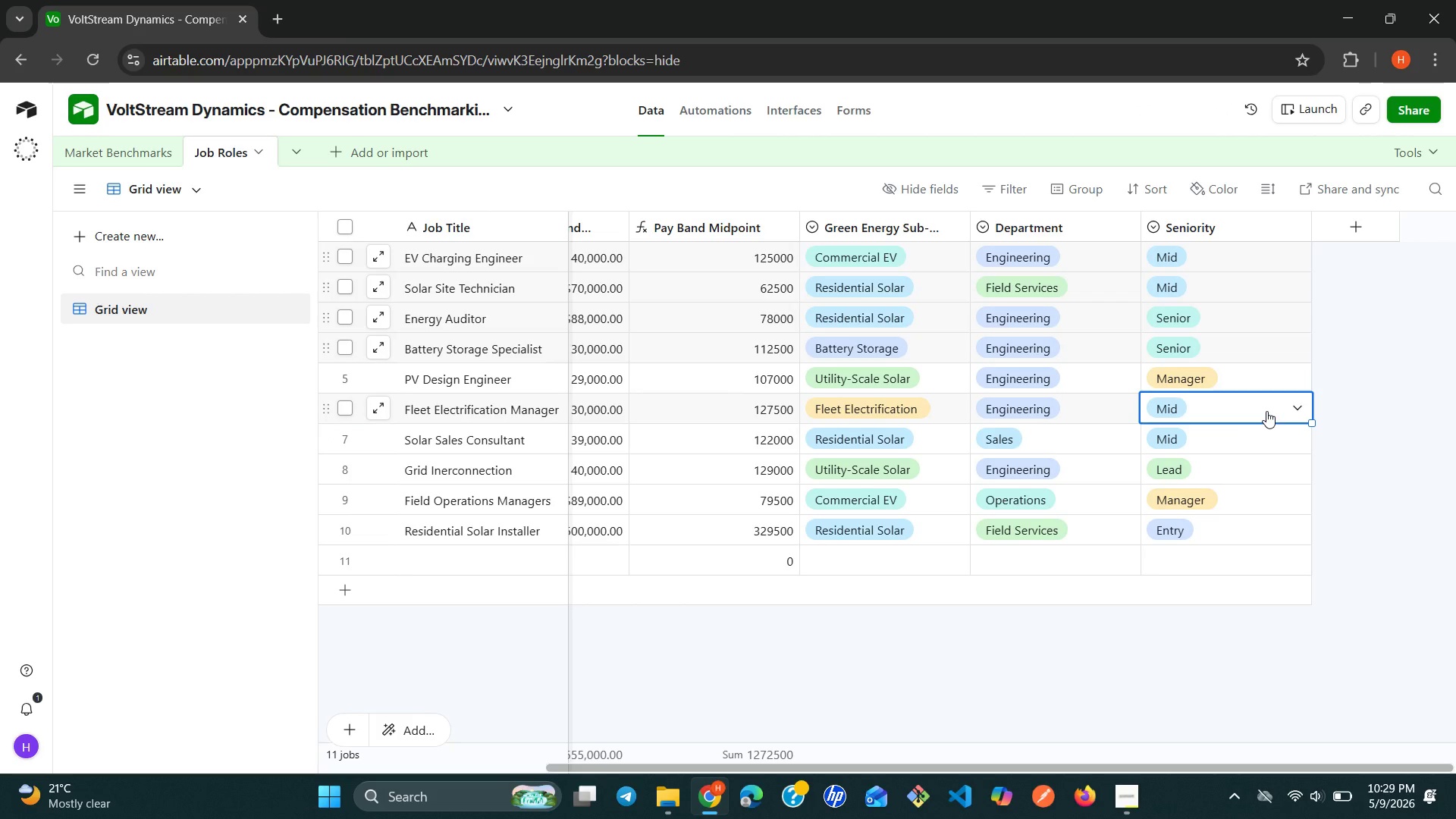 
left_click([1266, 411])
 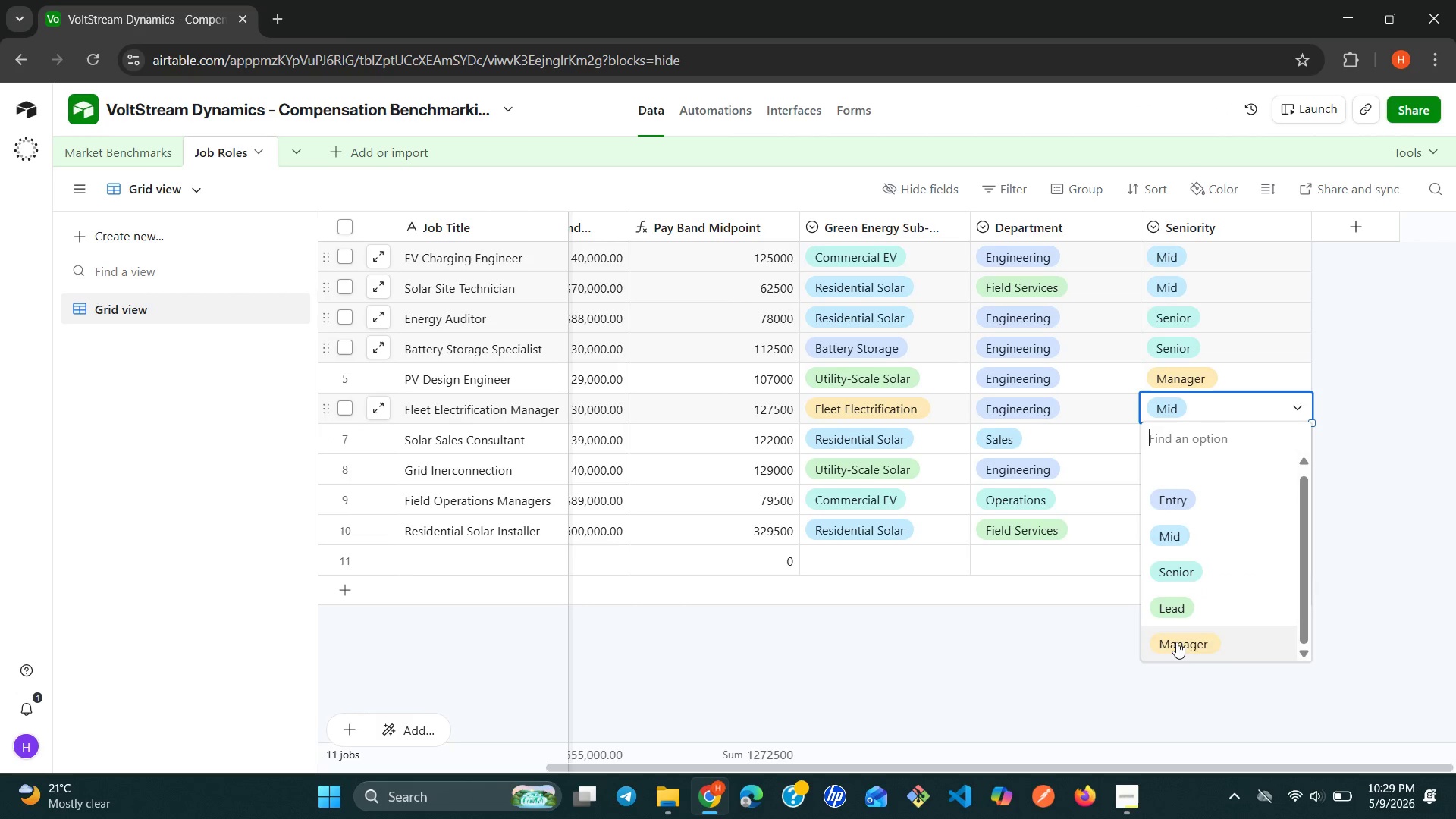 
left_click([1174, 647])
 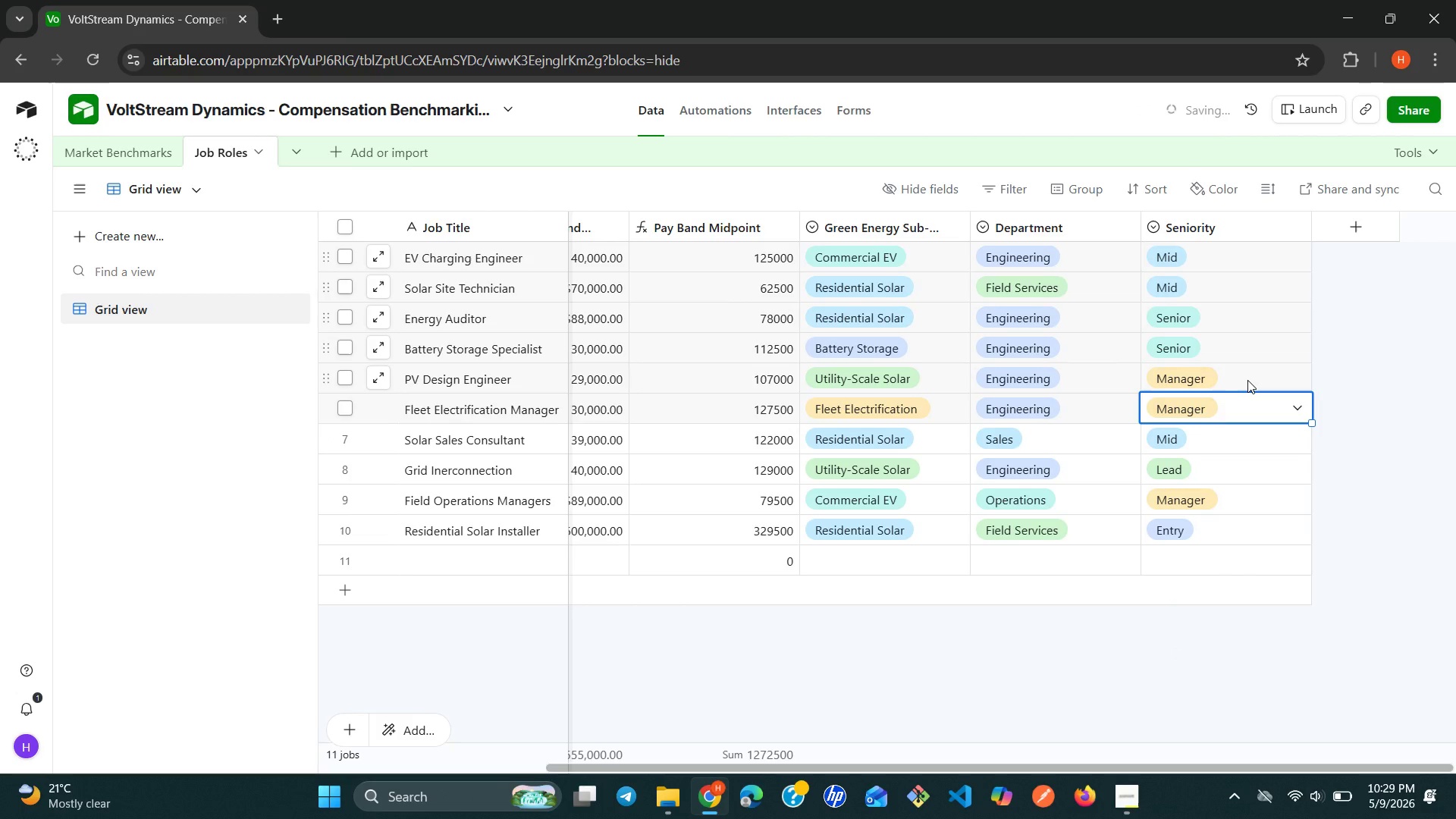 
left_click([1247, 380])
 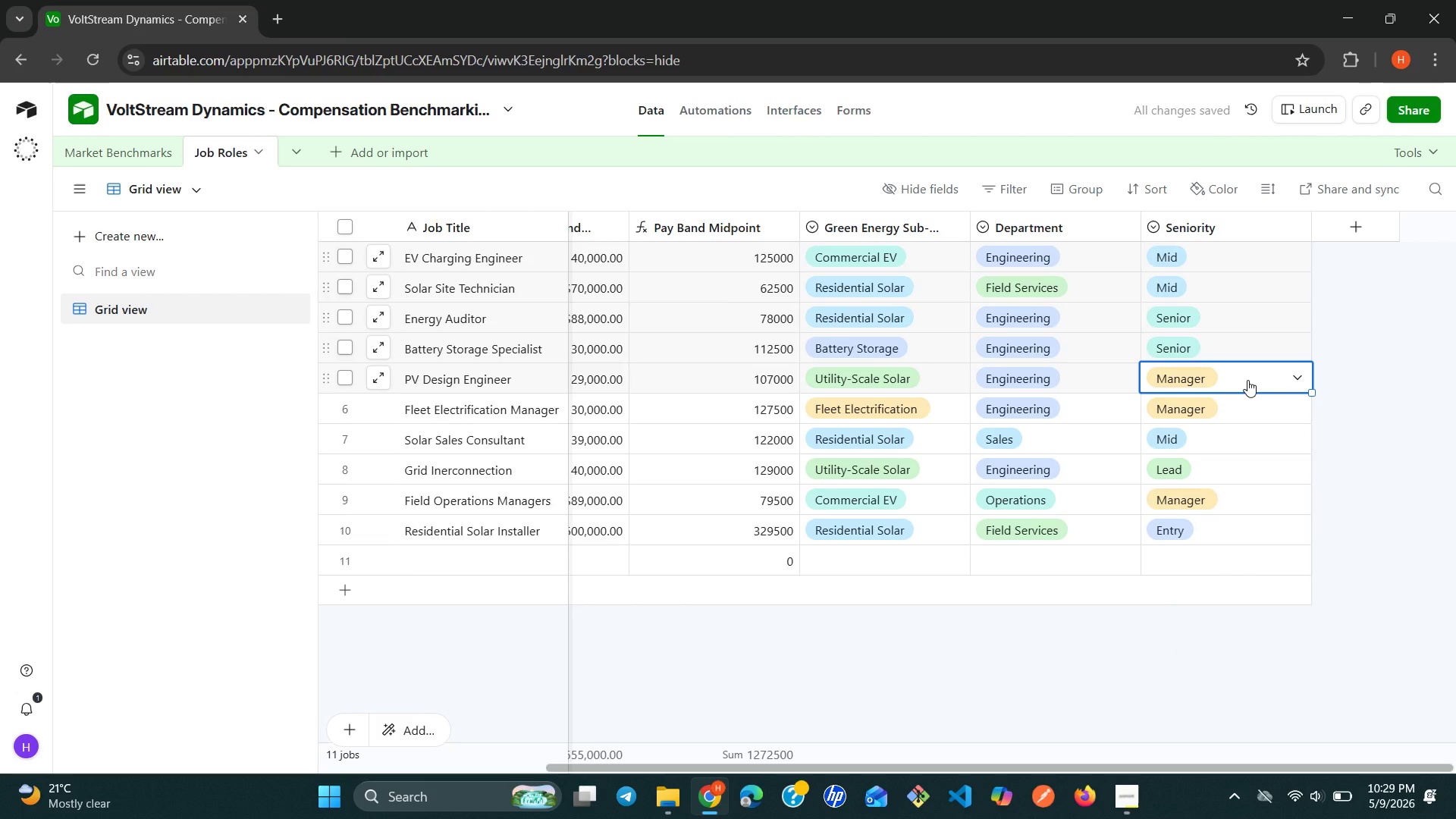 
left_click([1247, 380])
 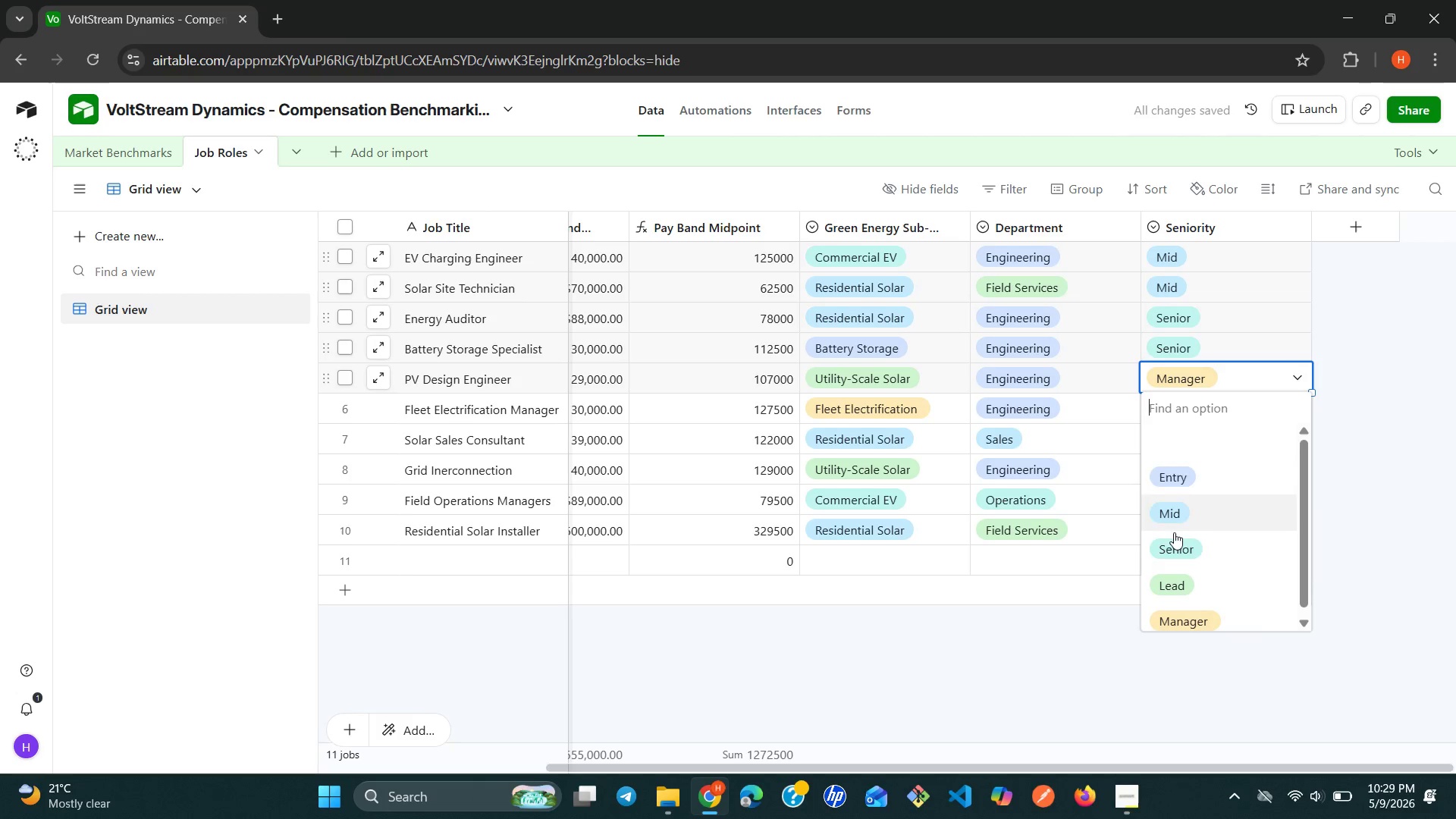 
left_click([1174, 542])
 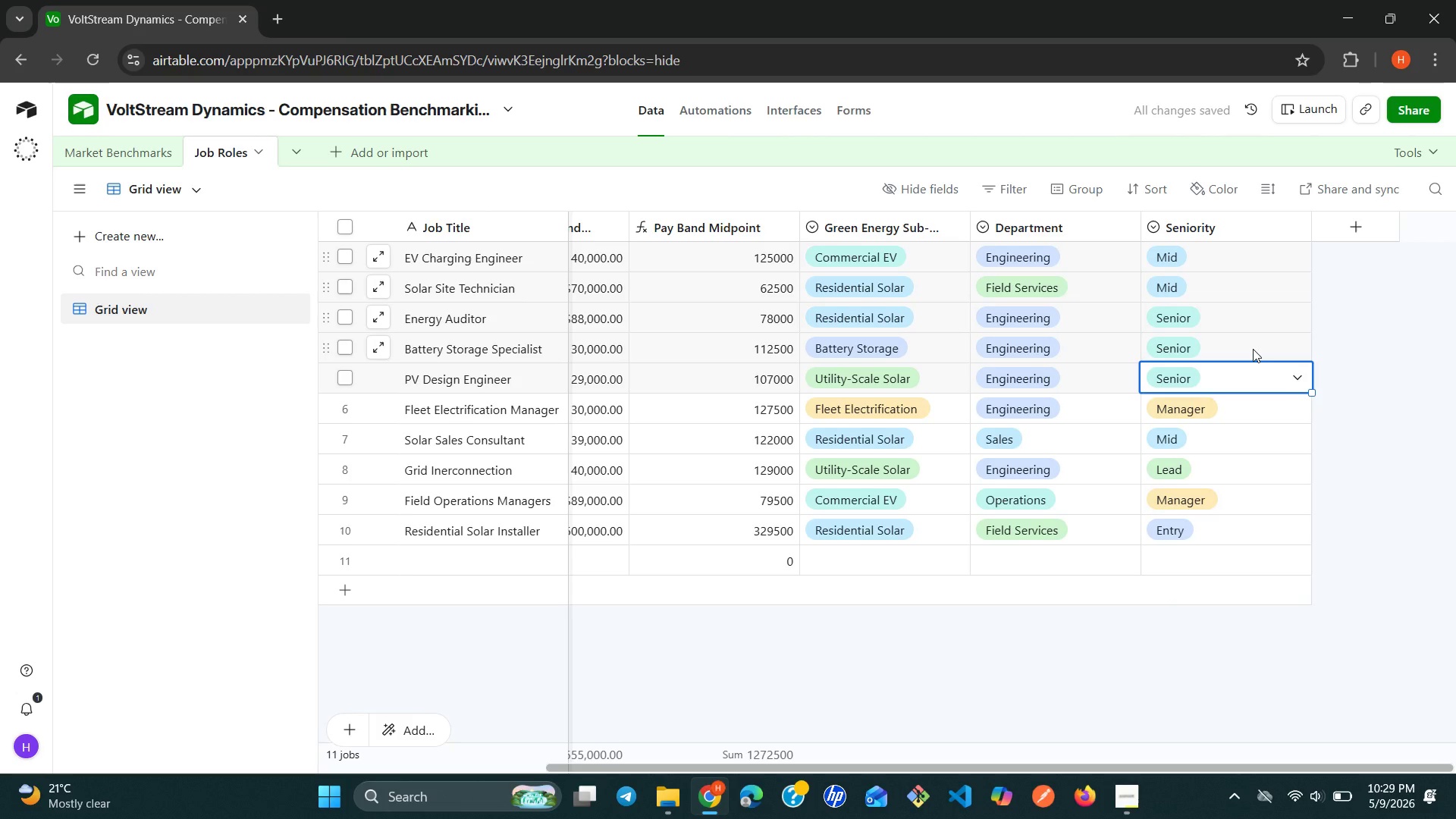 
wait(9.45)
 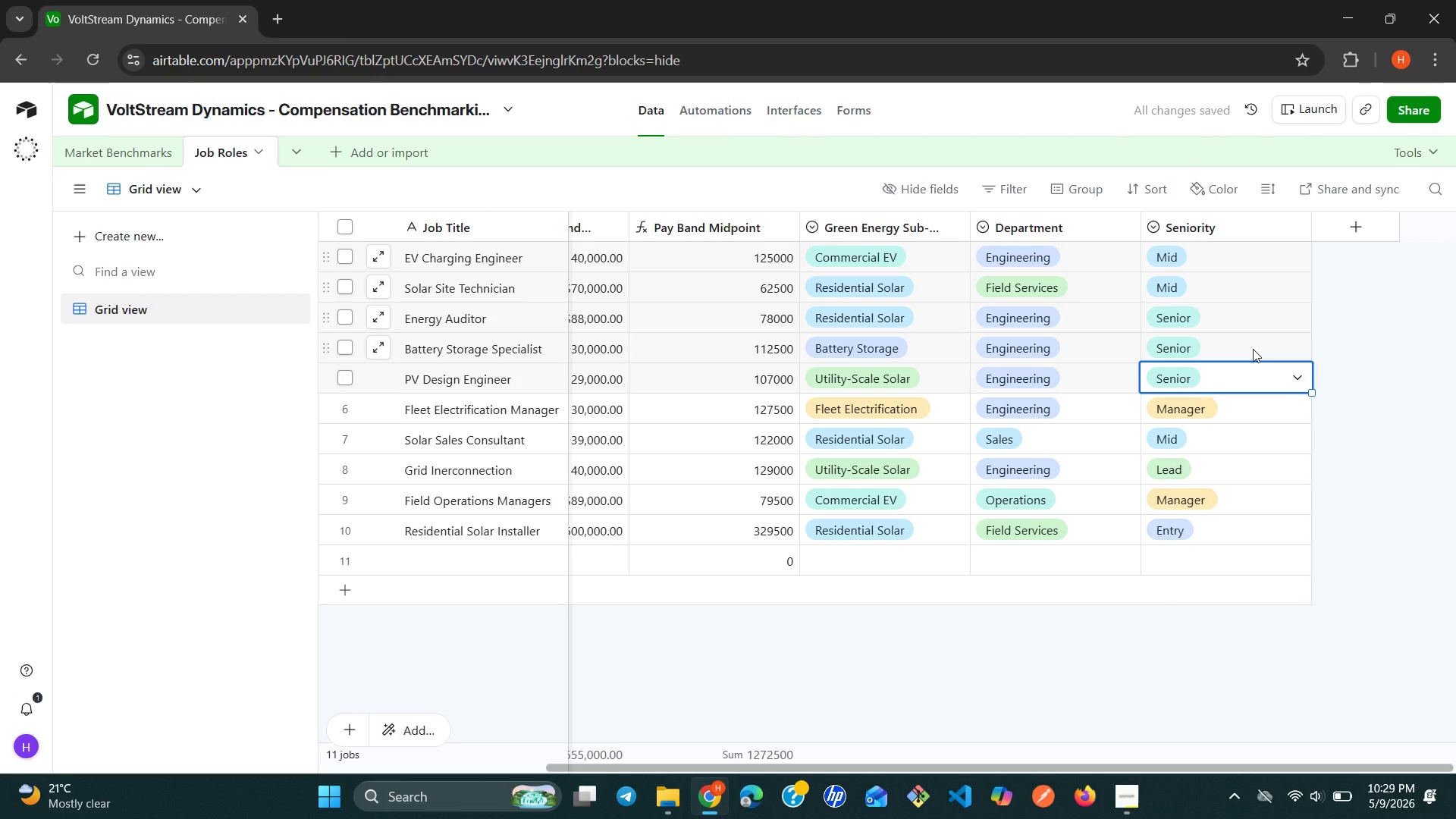 
left_click([1221, 316])
 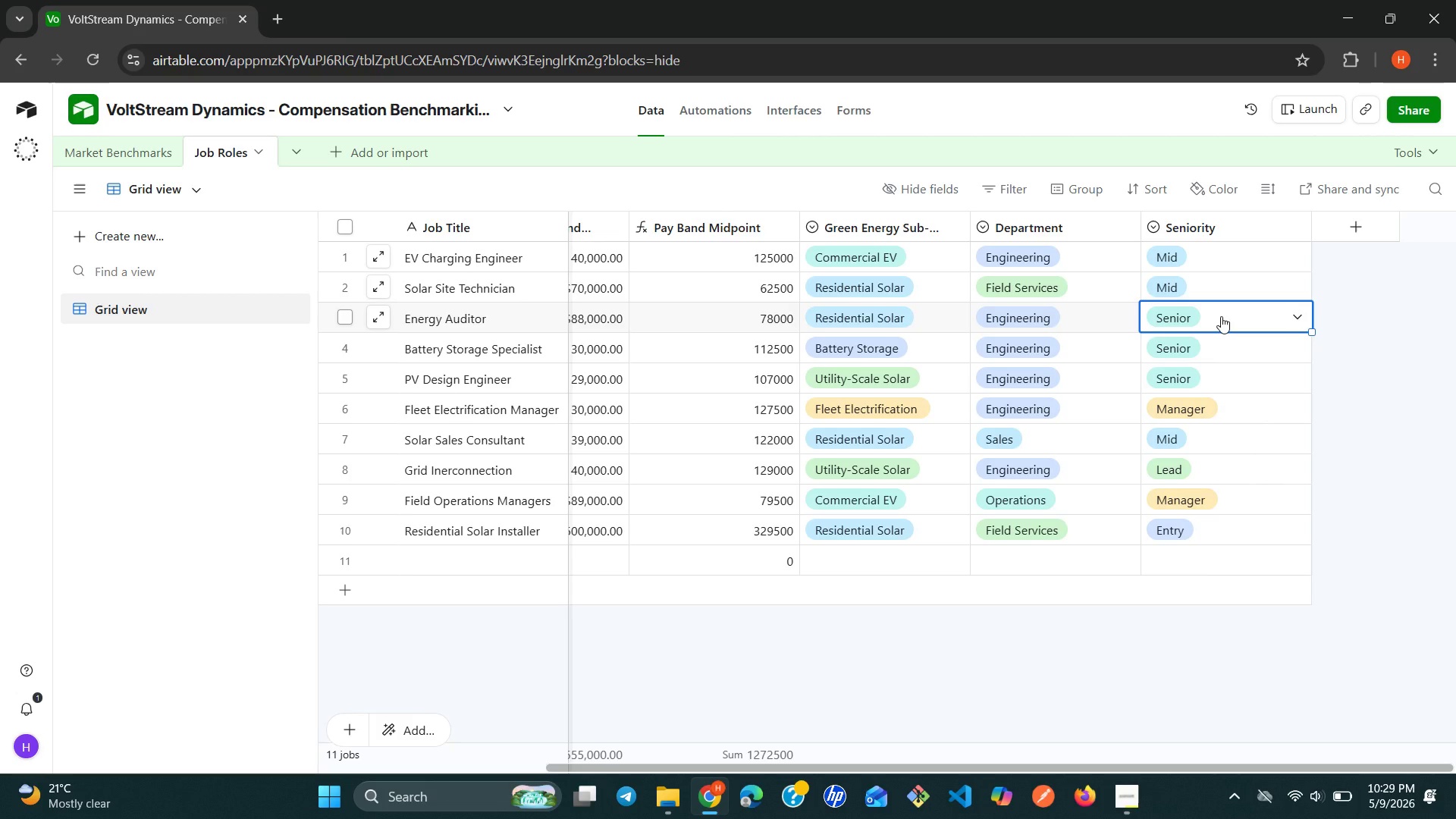 
left_click([1221, 316])
 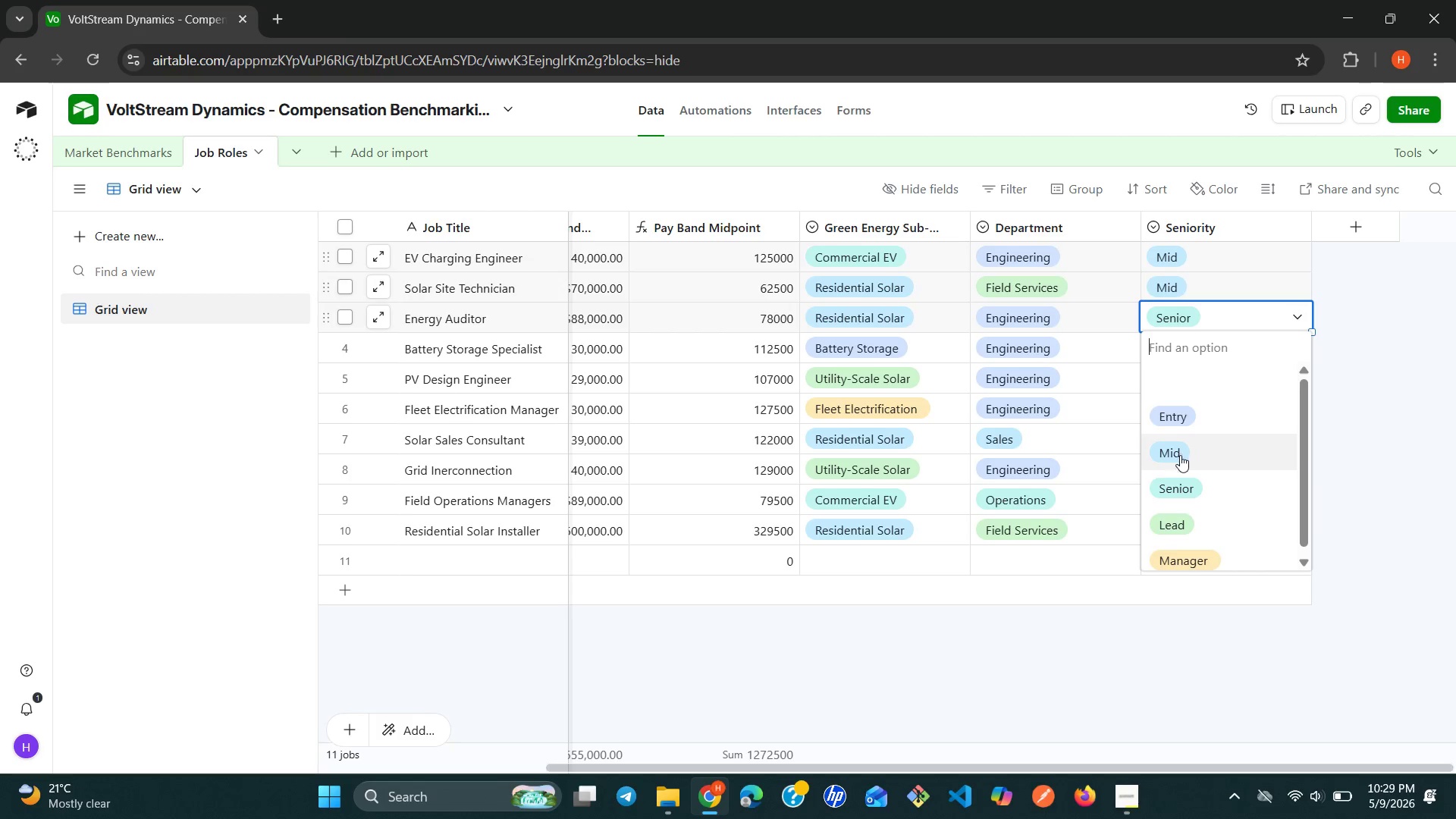 
left_click([1180, 455])
 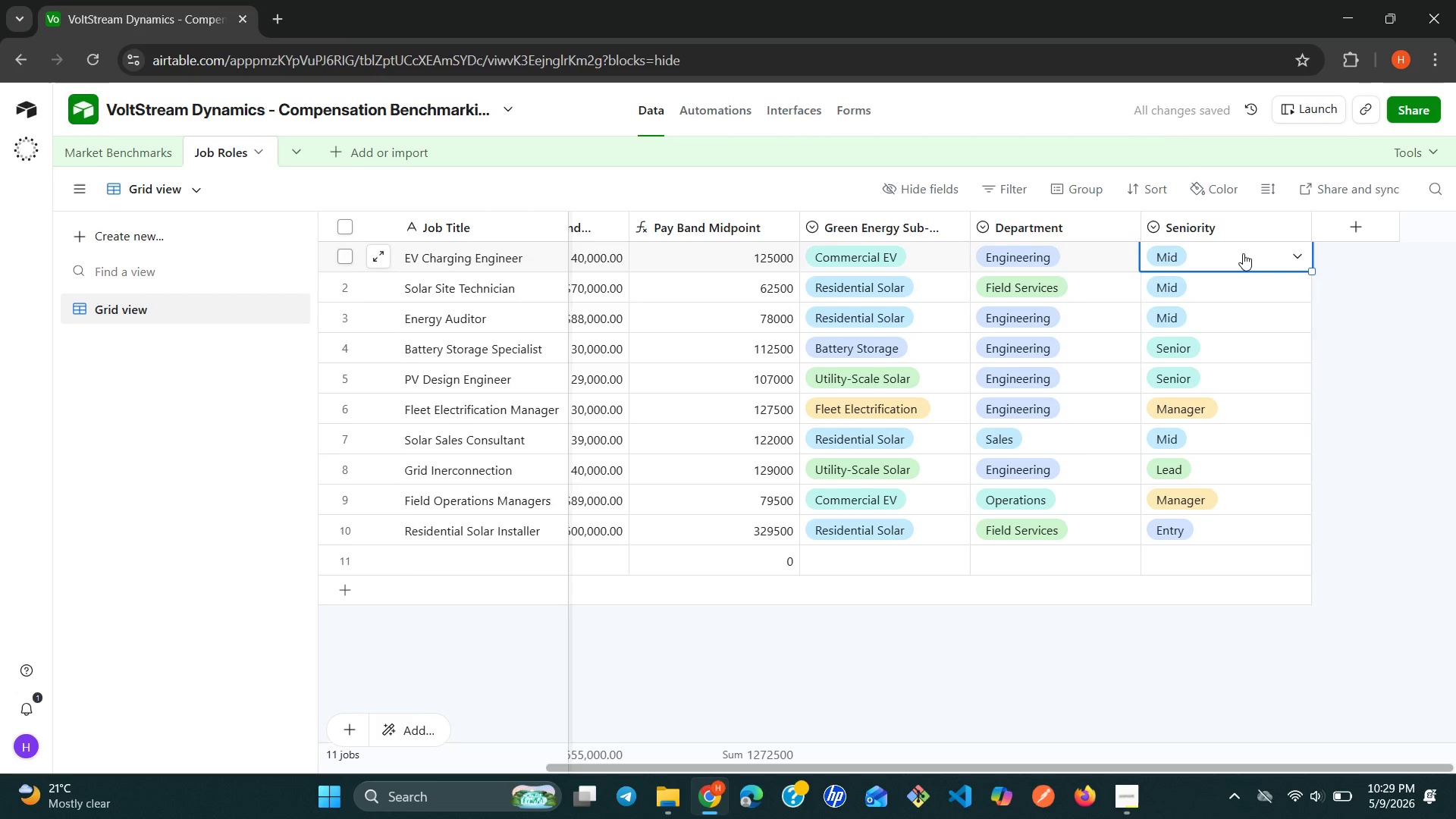 
double_click([1243, 253])
 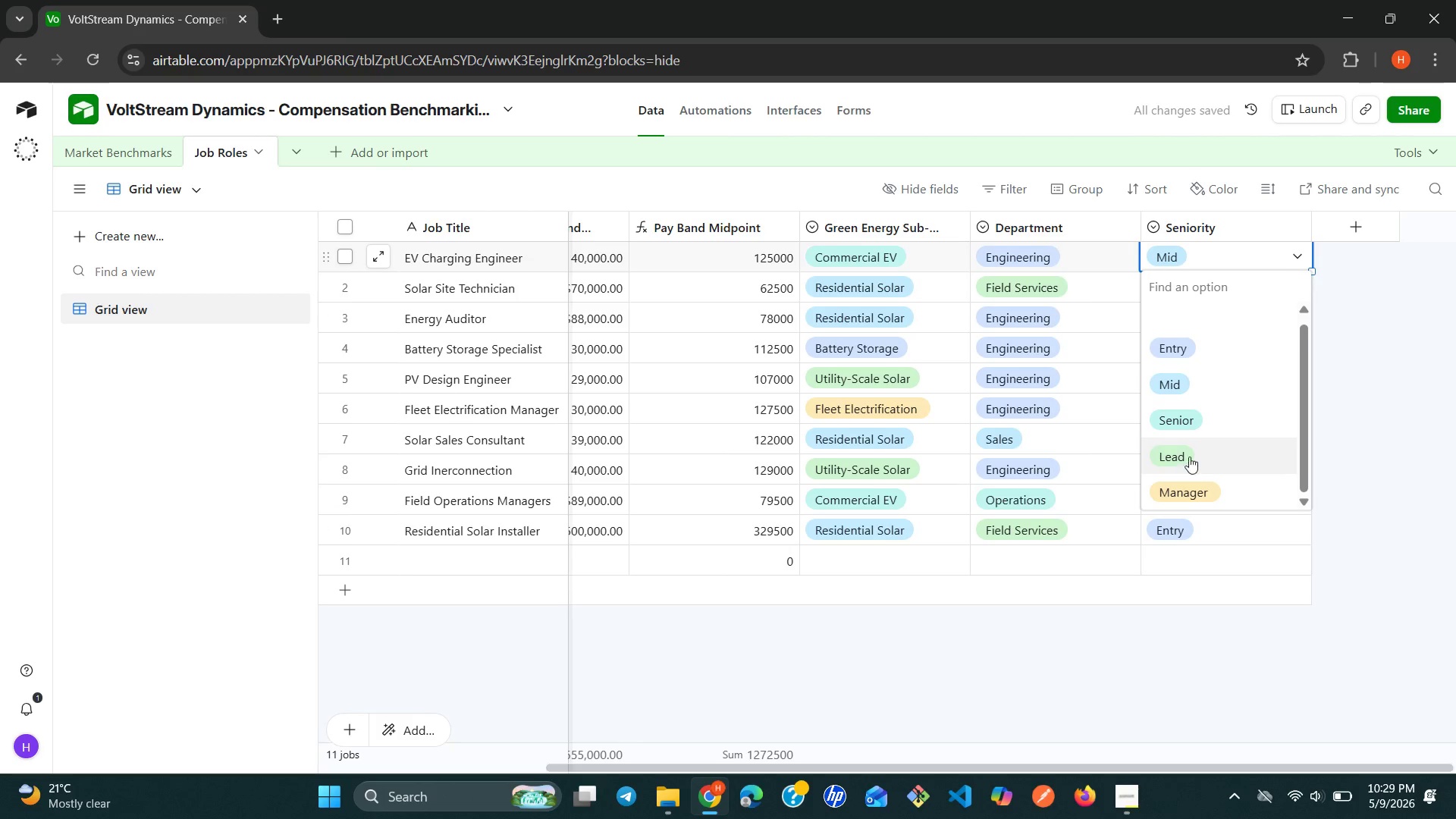 
left_click([1216, 426])
 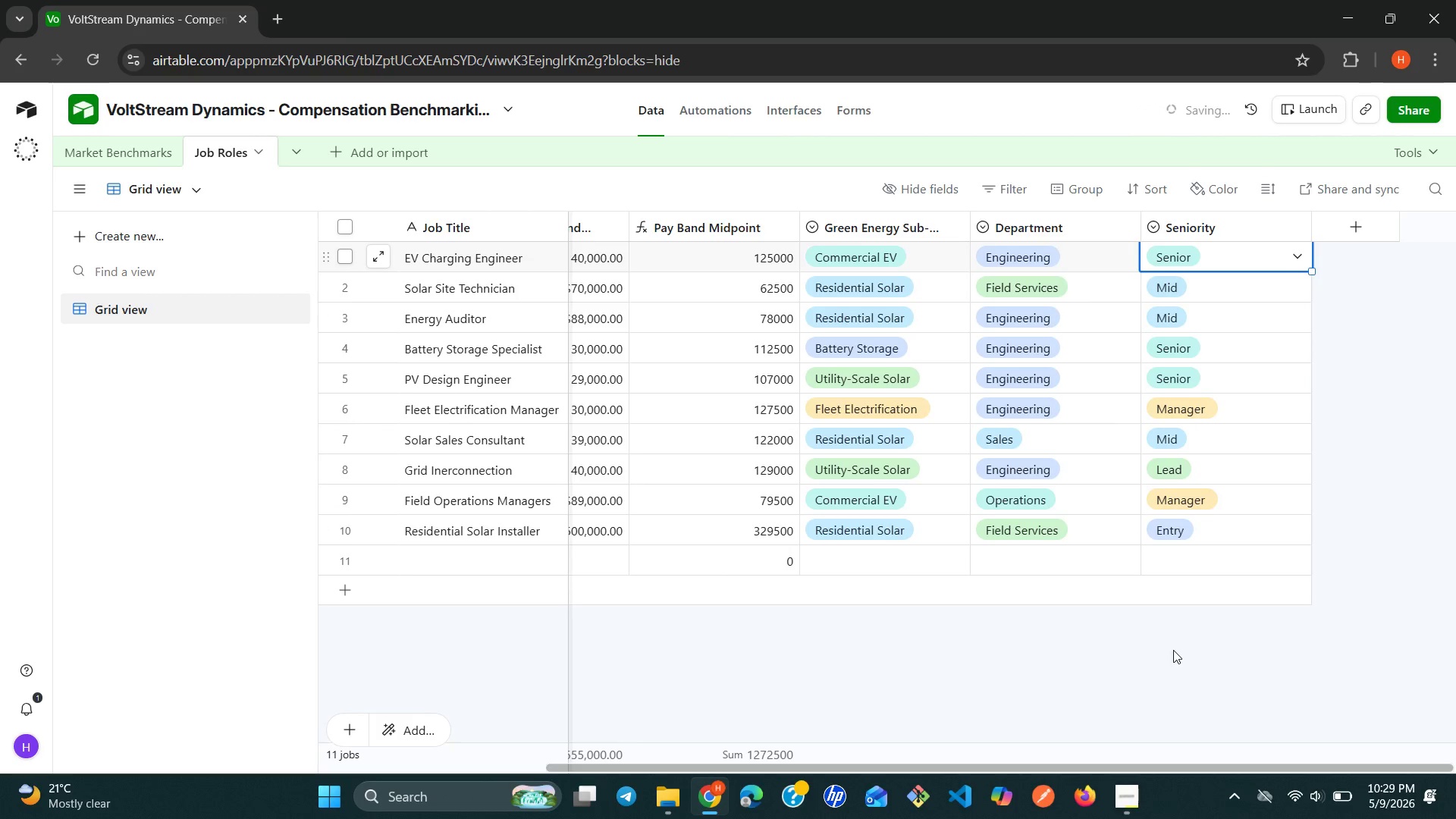 
left_click([1171, 653])
 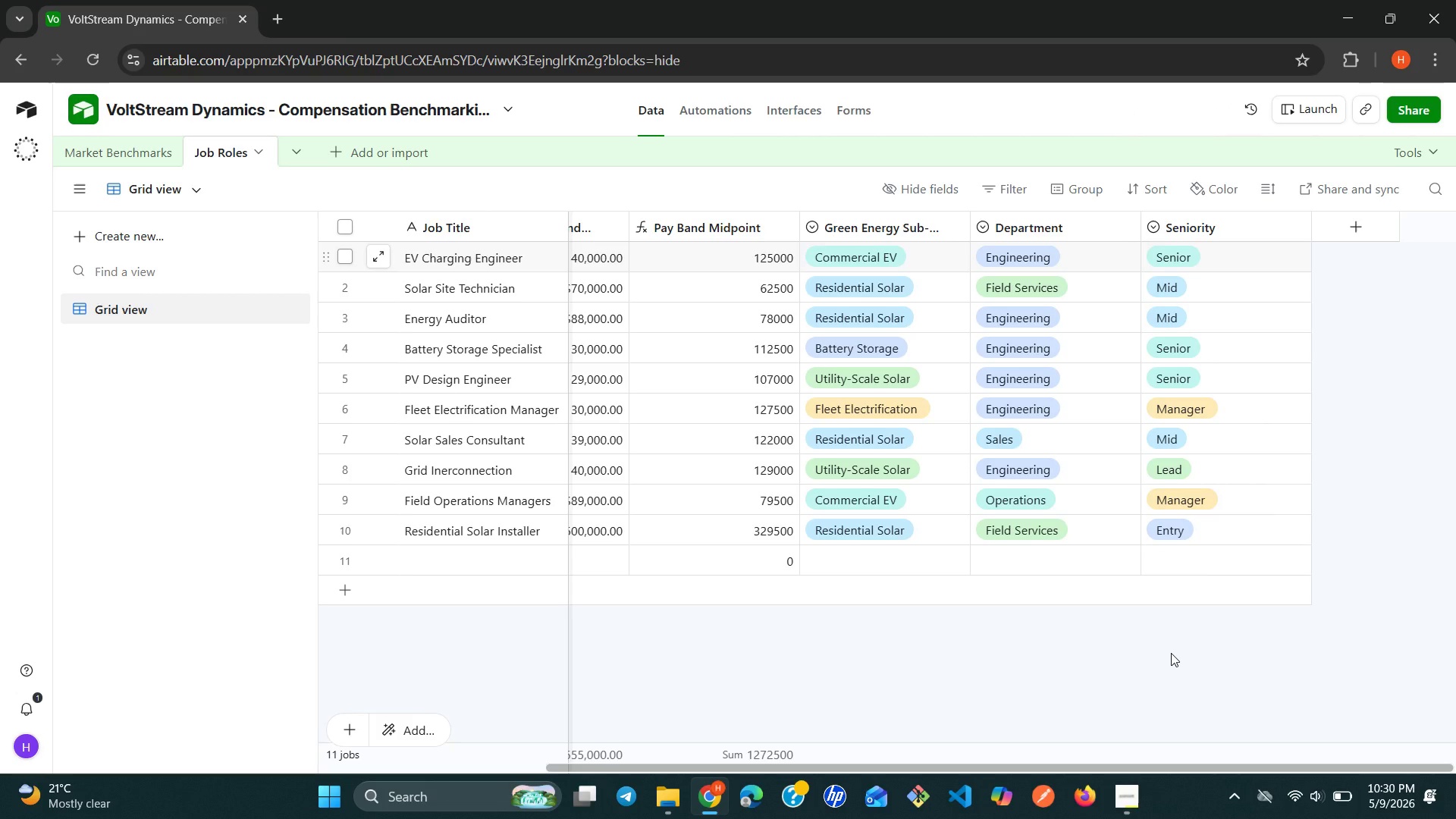 
wait(14.97)
 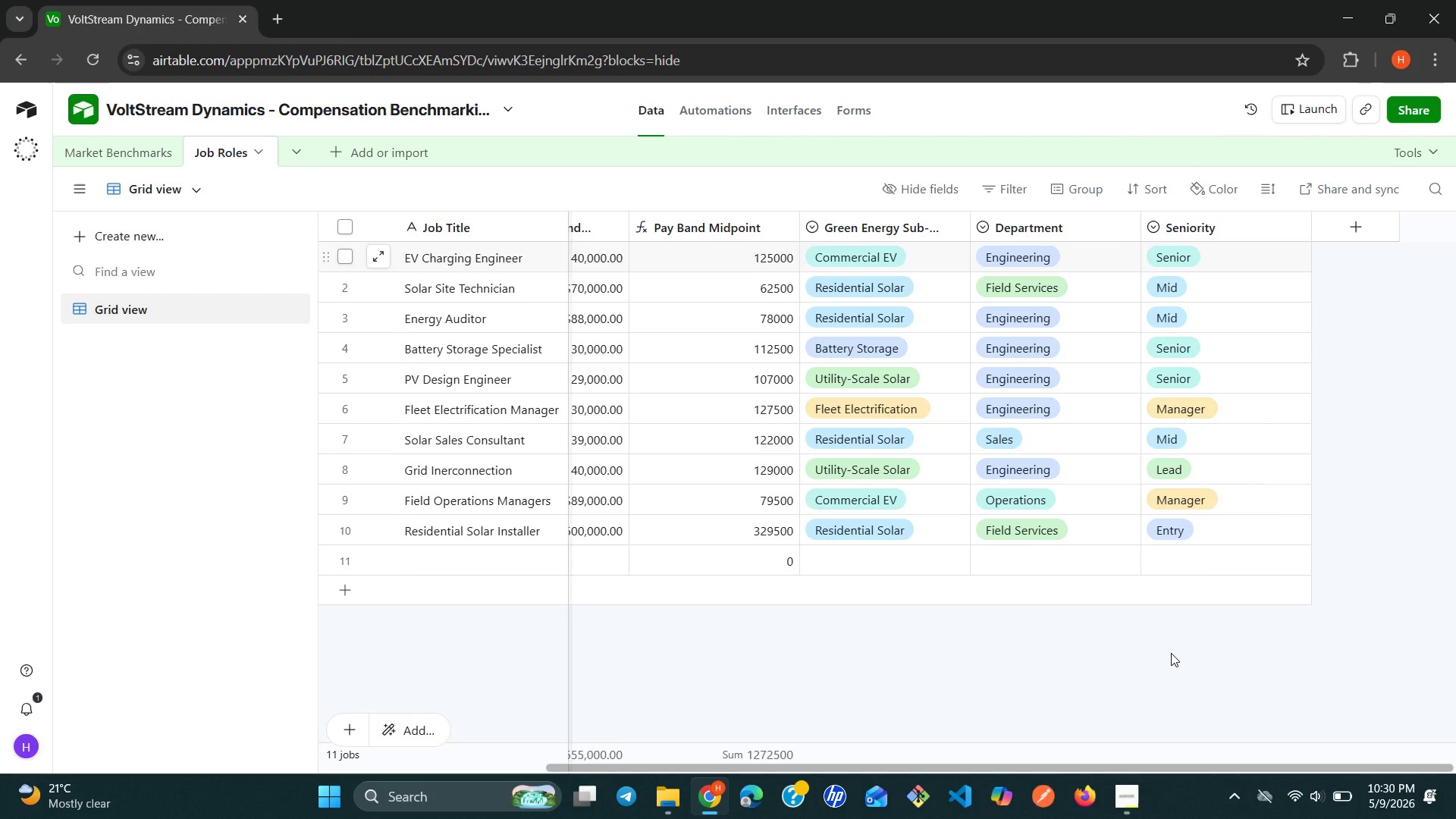 
left_click([305, 142])
 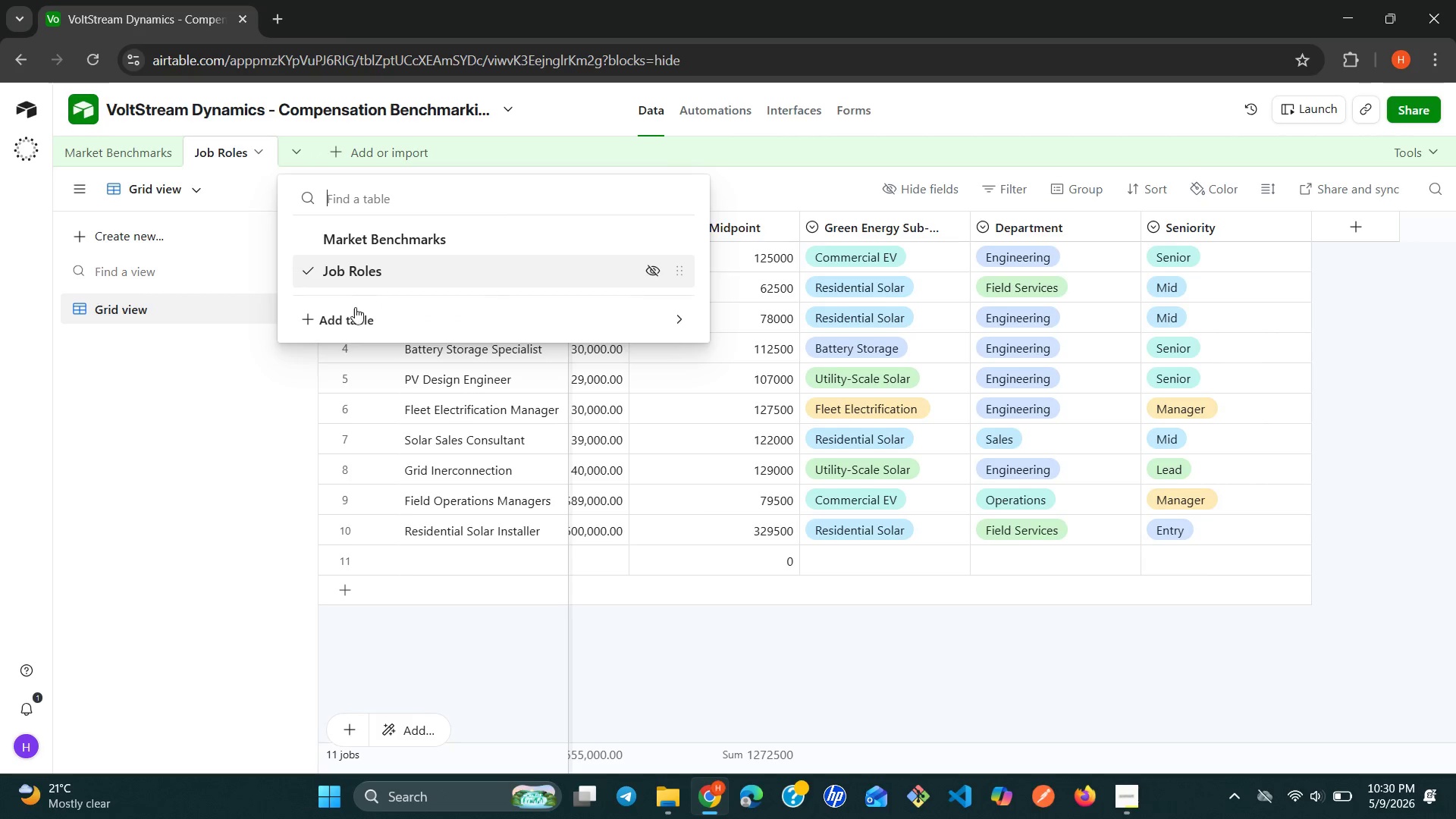 
left_click([352, 314])
 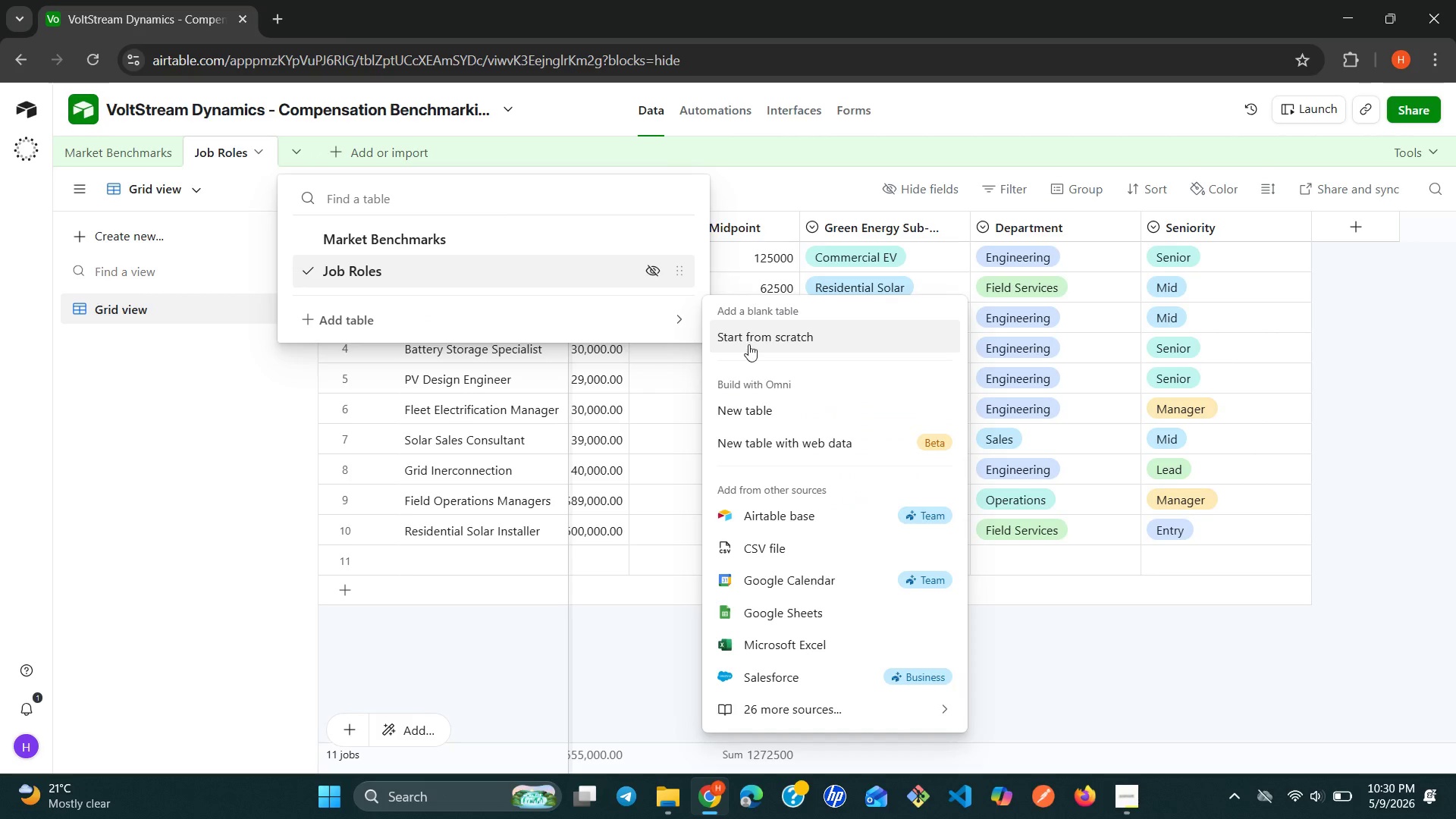 
left_click([752, 342])
 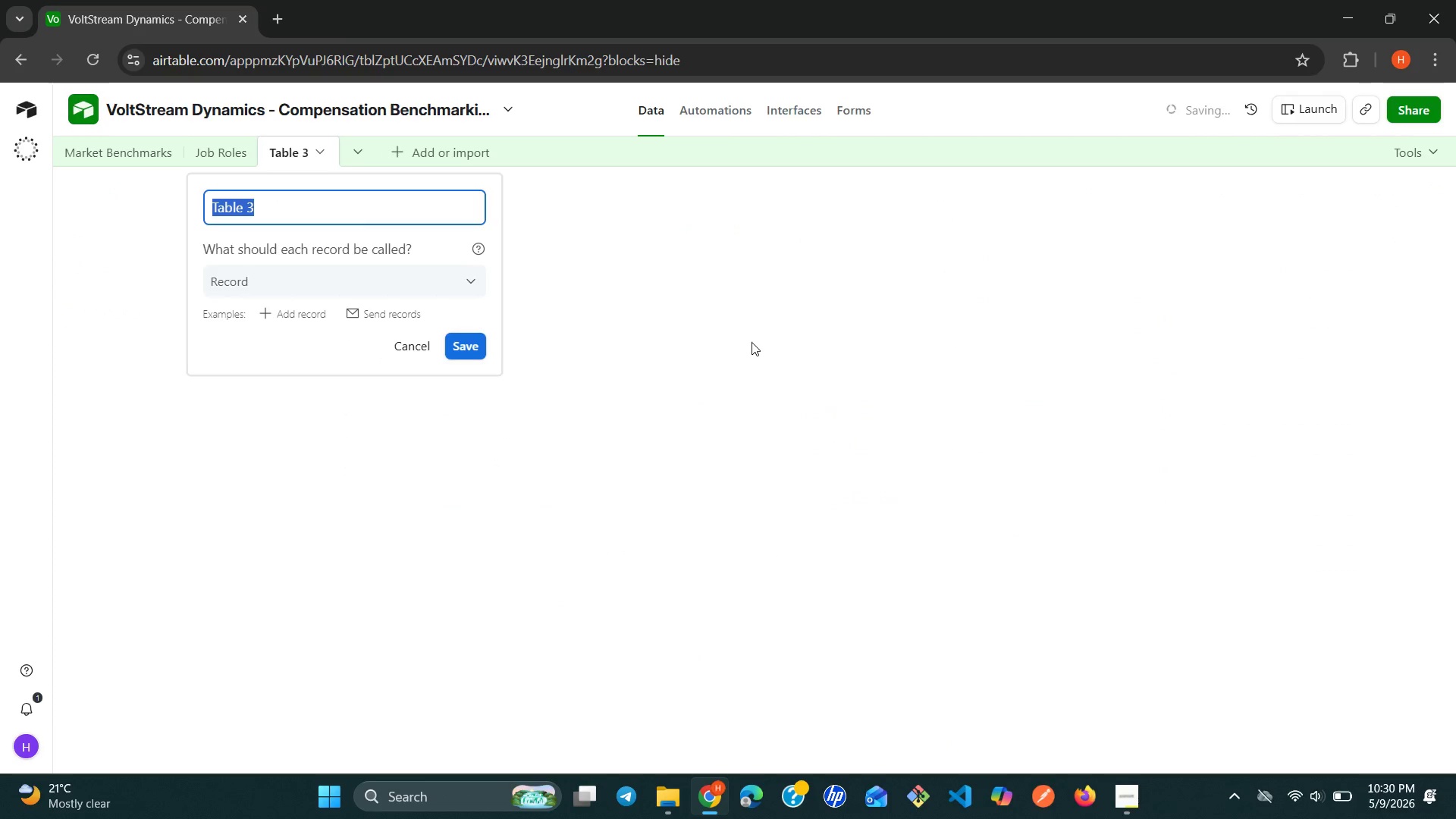 
type(Comptitprs)
 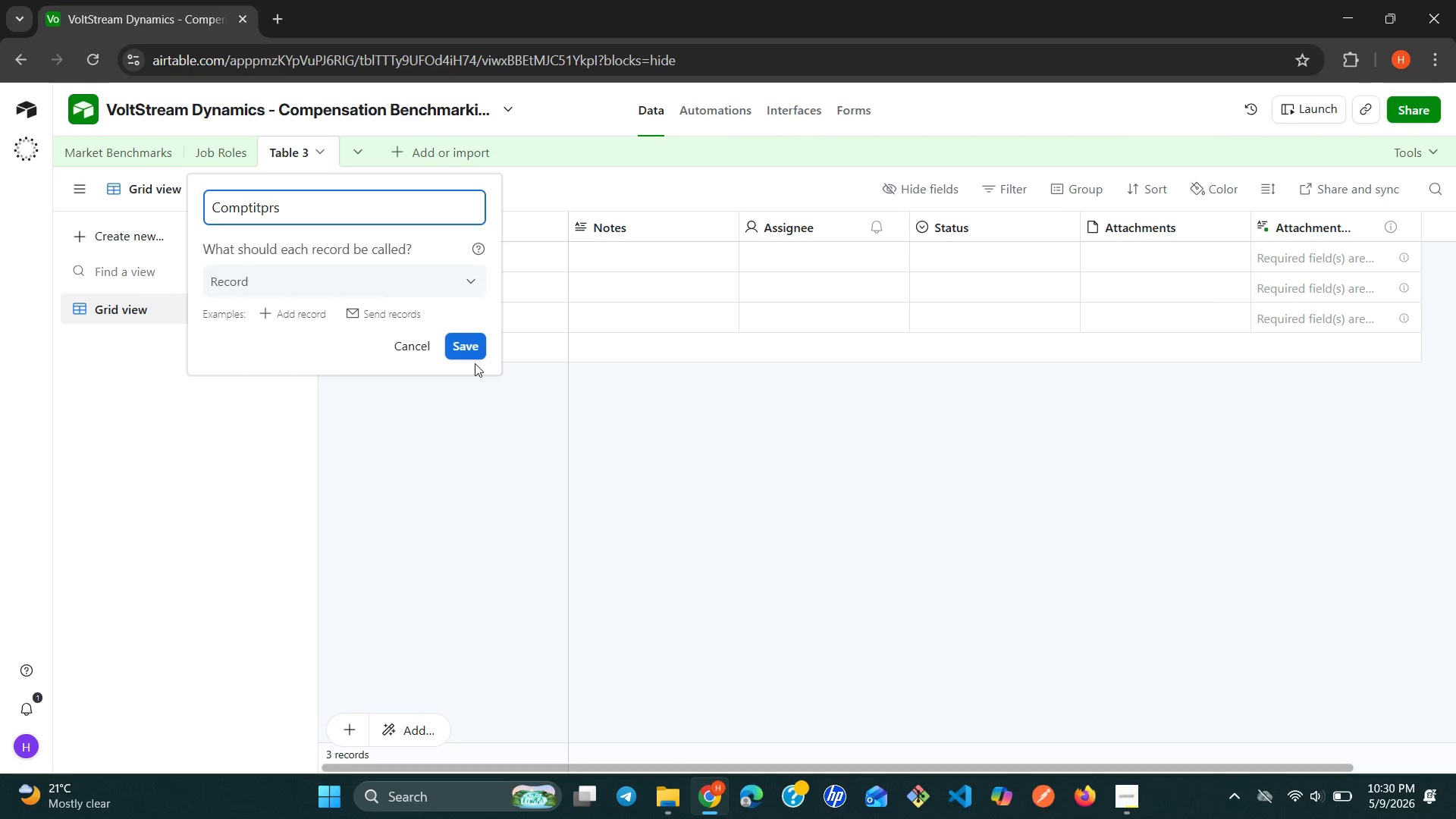 
left_click([467, 351])
 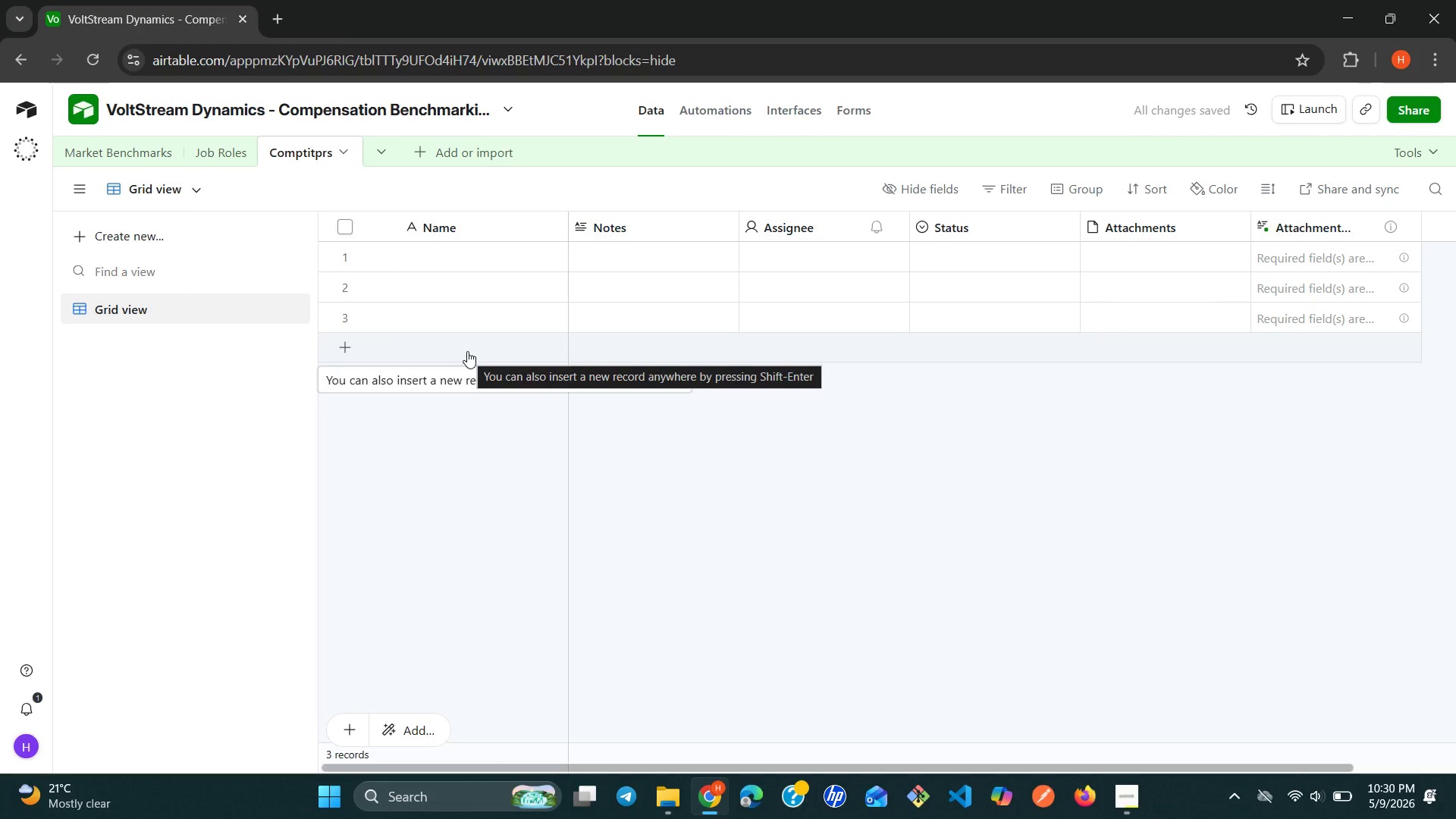 
wait(9.23)
 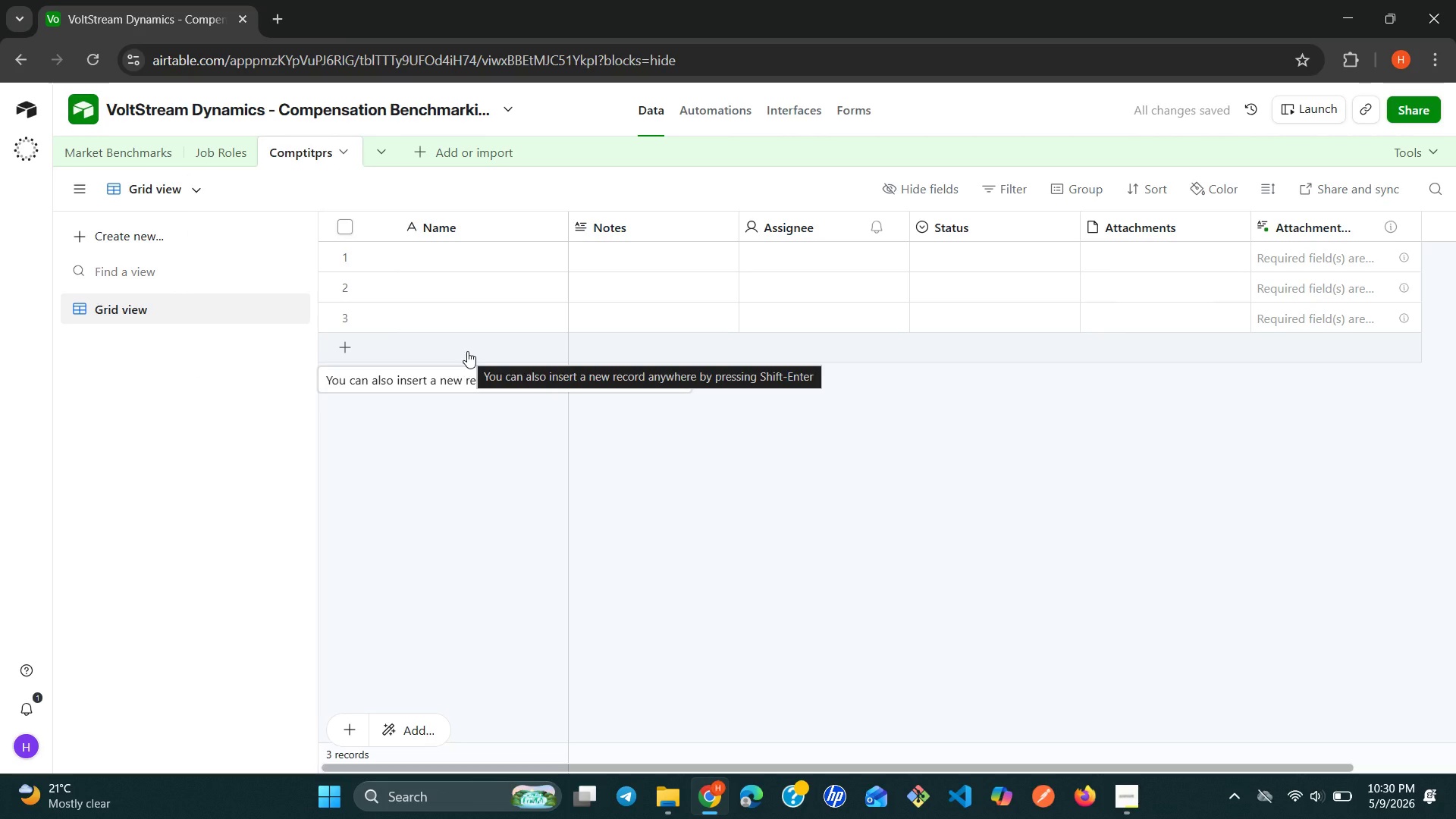 
right_click([503, 218])
 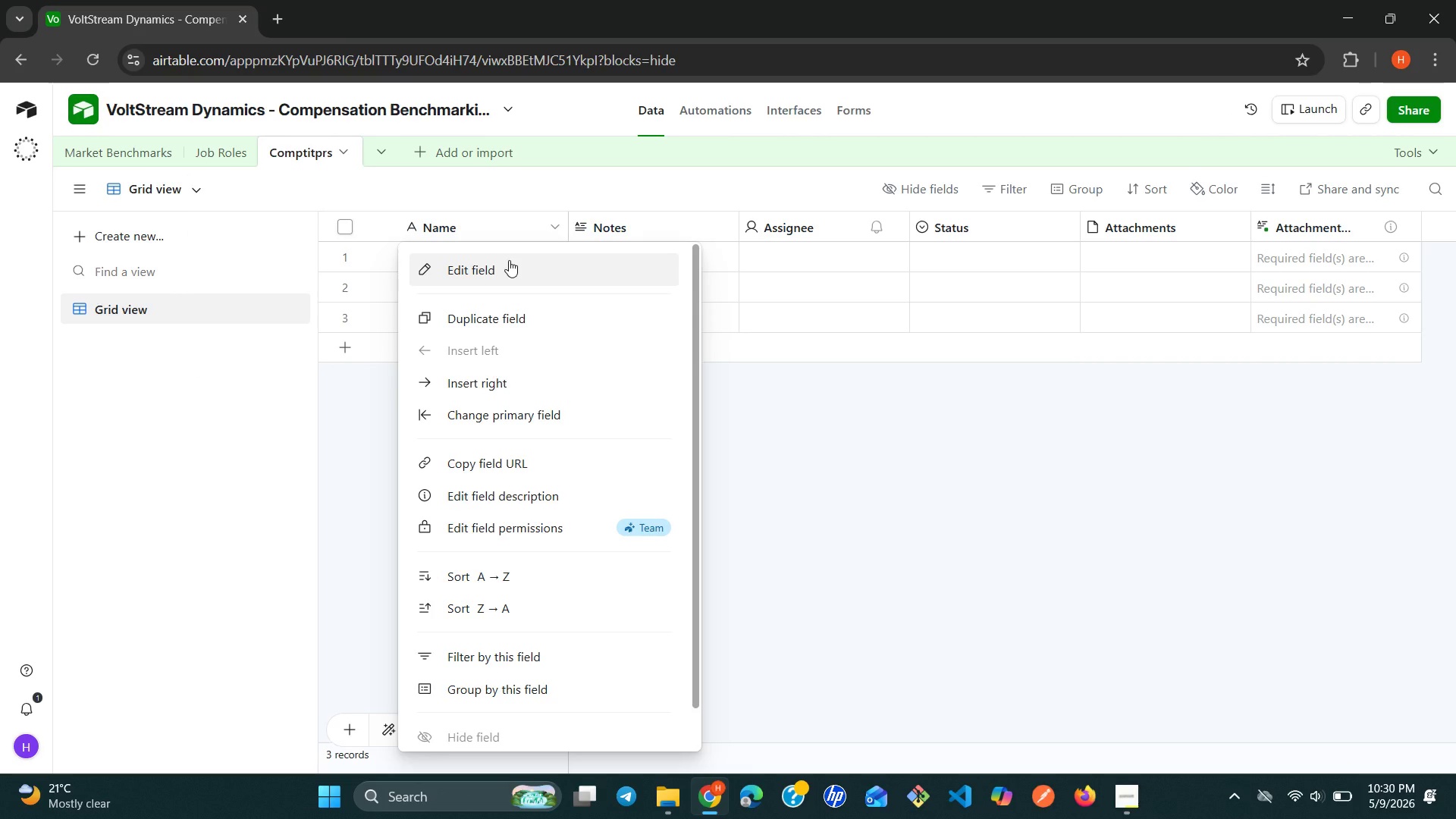 
left_click([509, 260])
 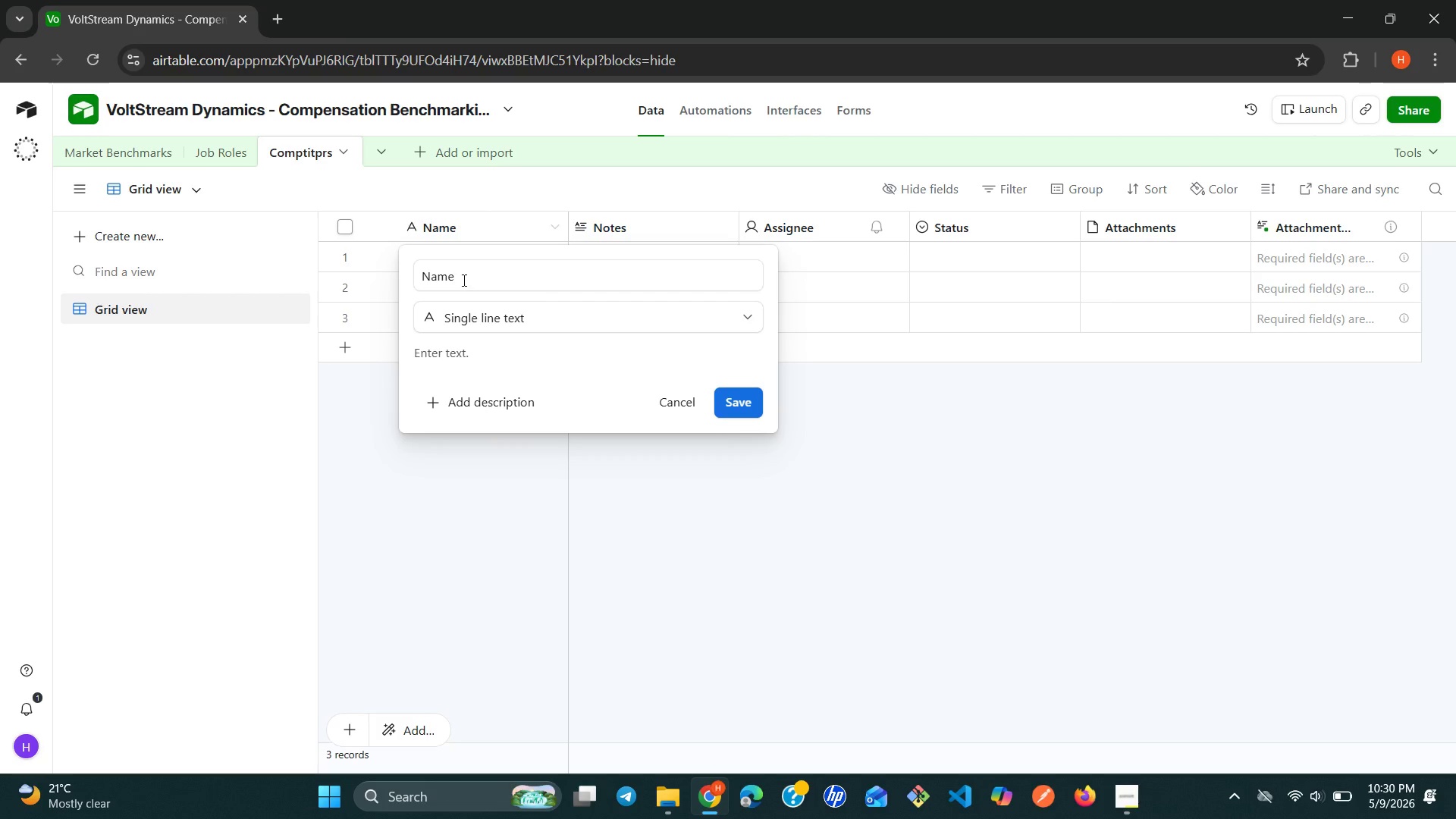 
double_click([463, 280])
 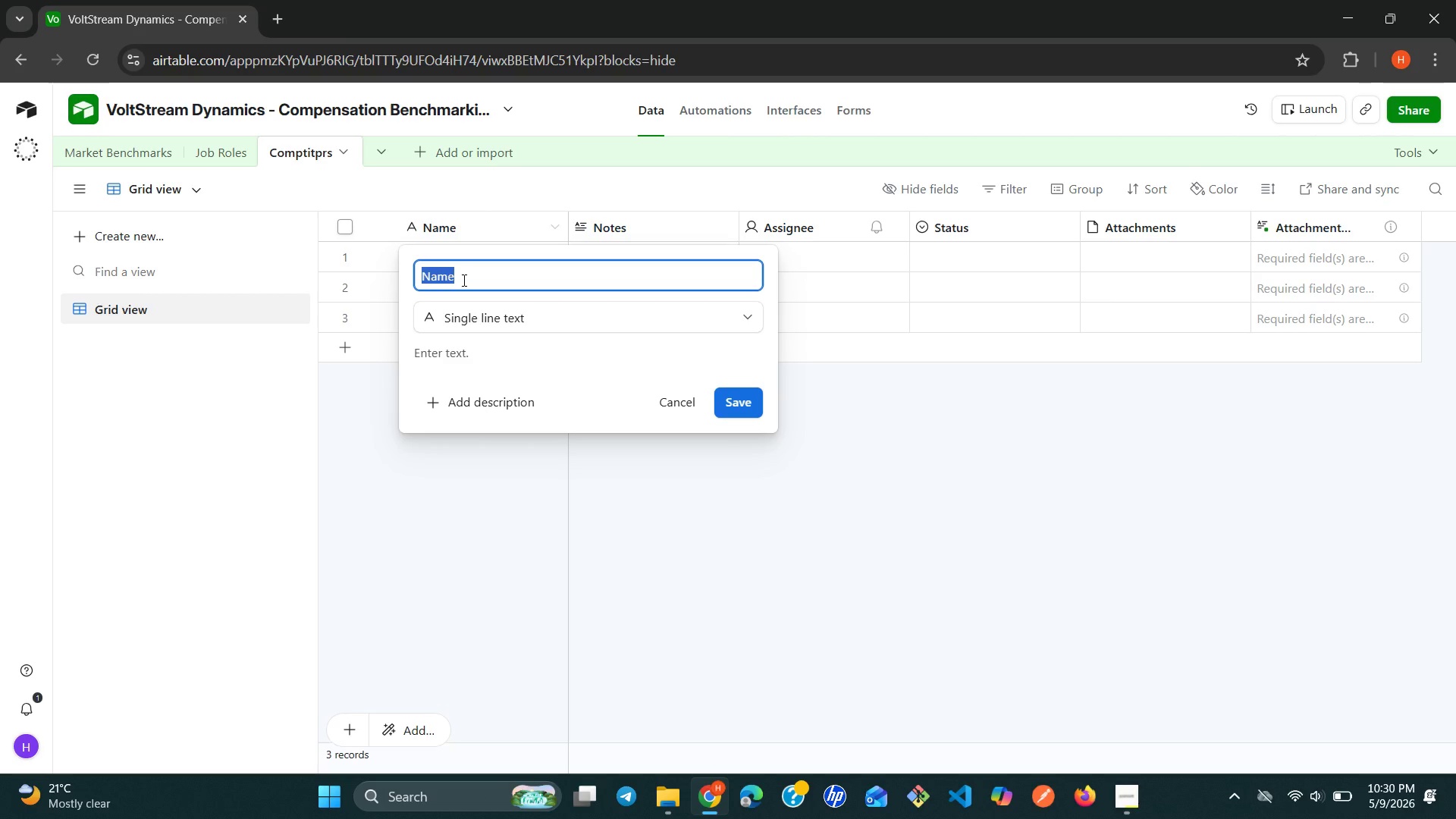 
triple_click([463, 280])
 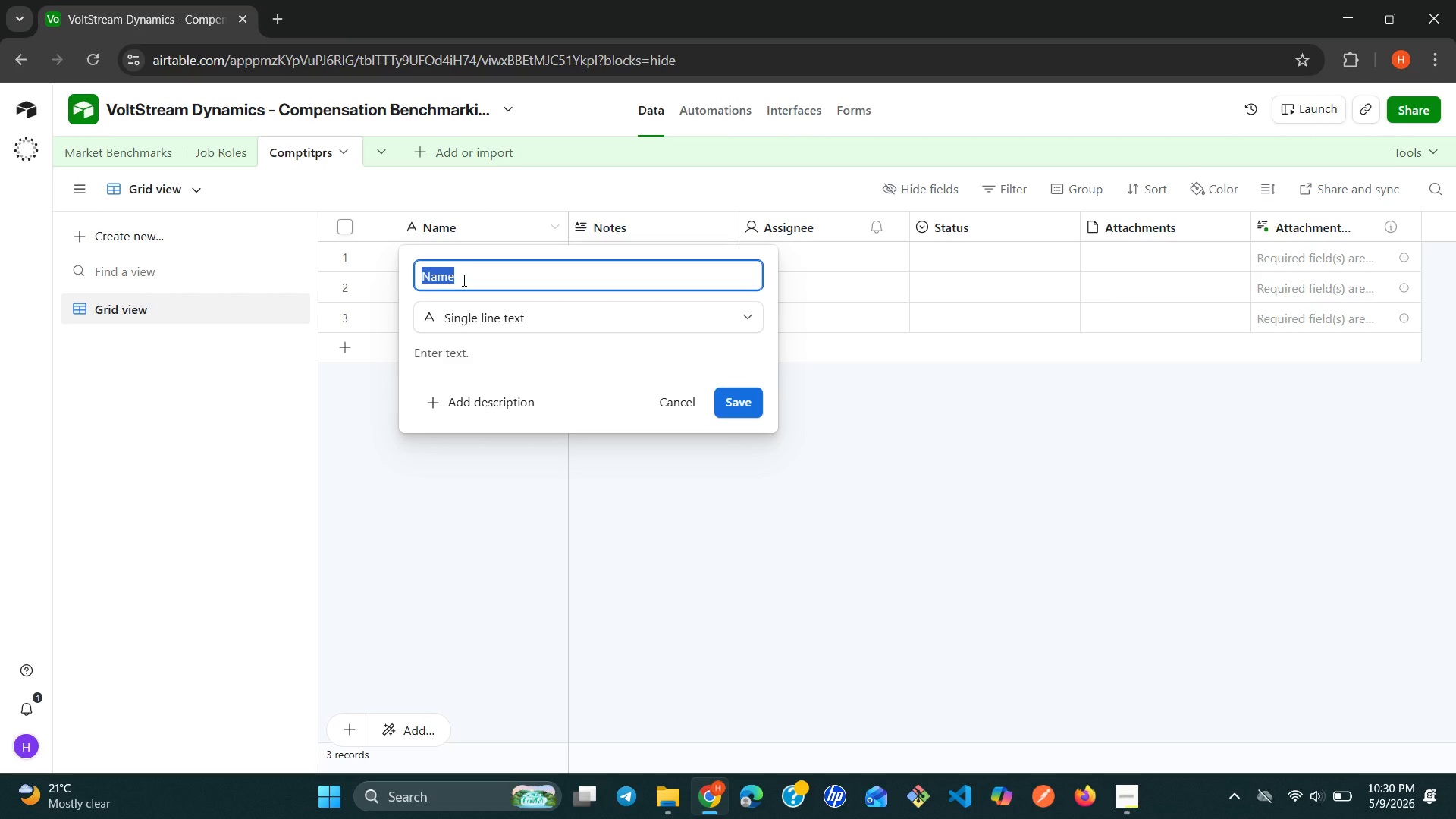 
triple_click([463, 280])
 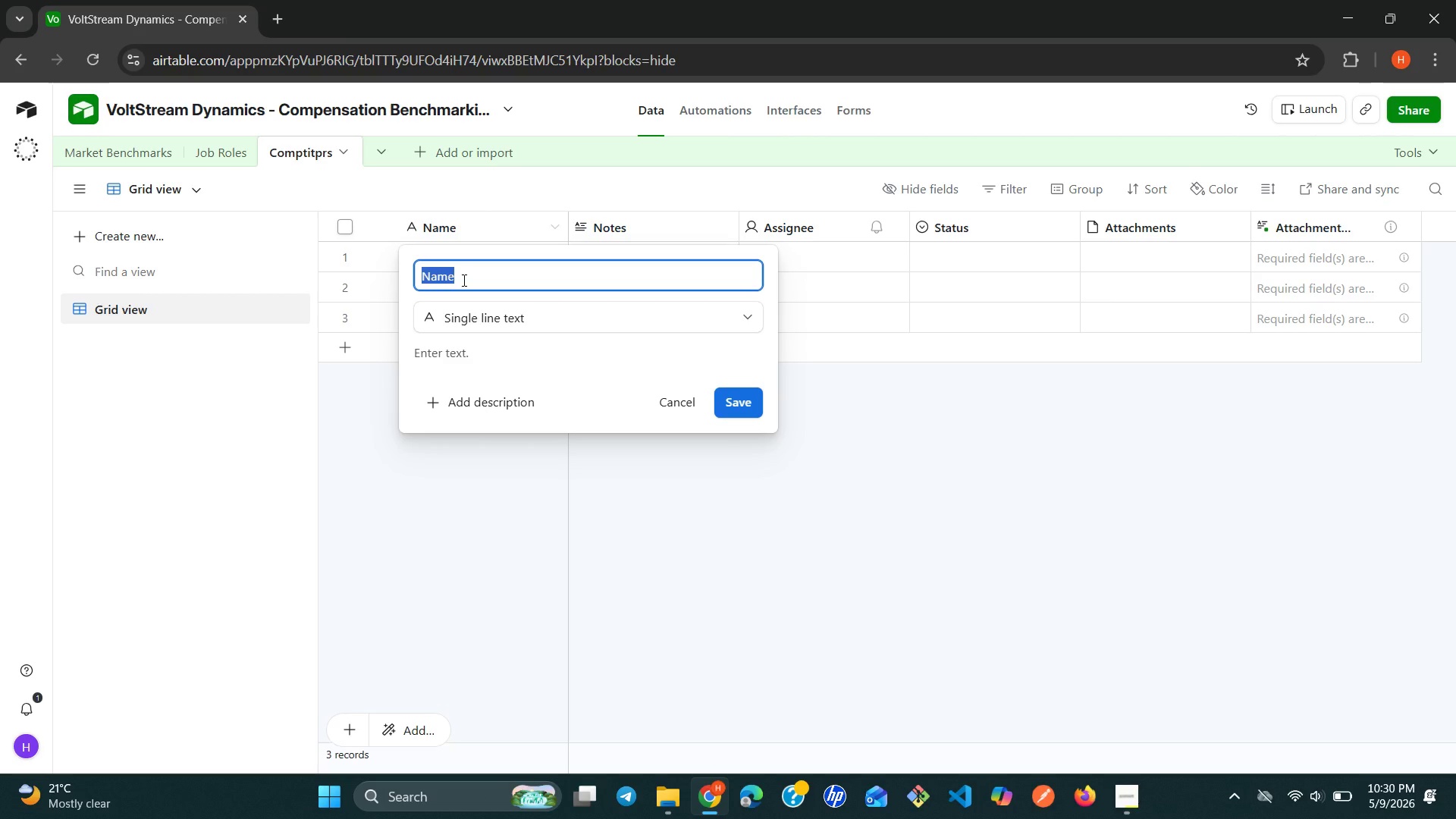 
type(Company Name)
 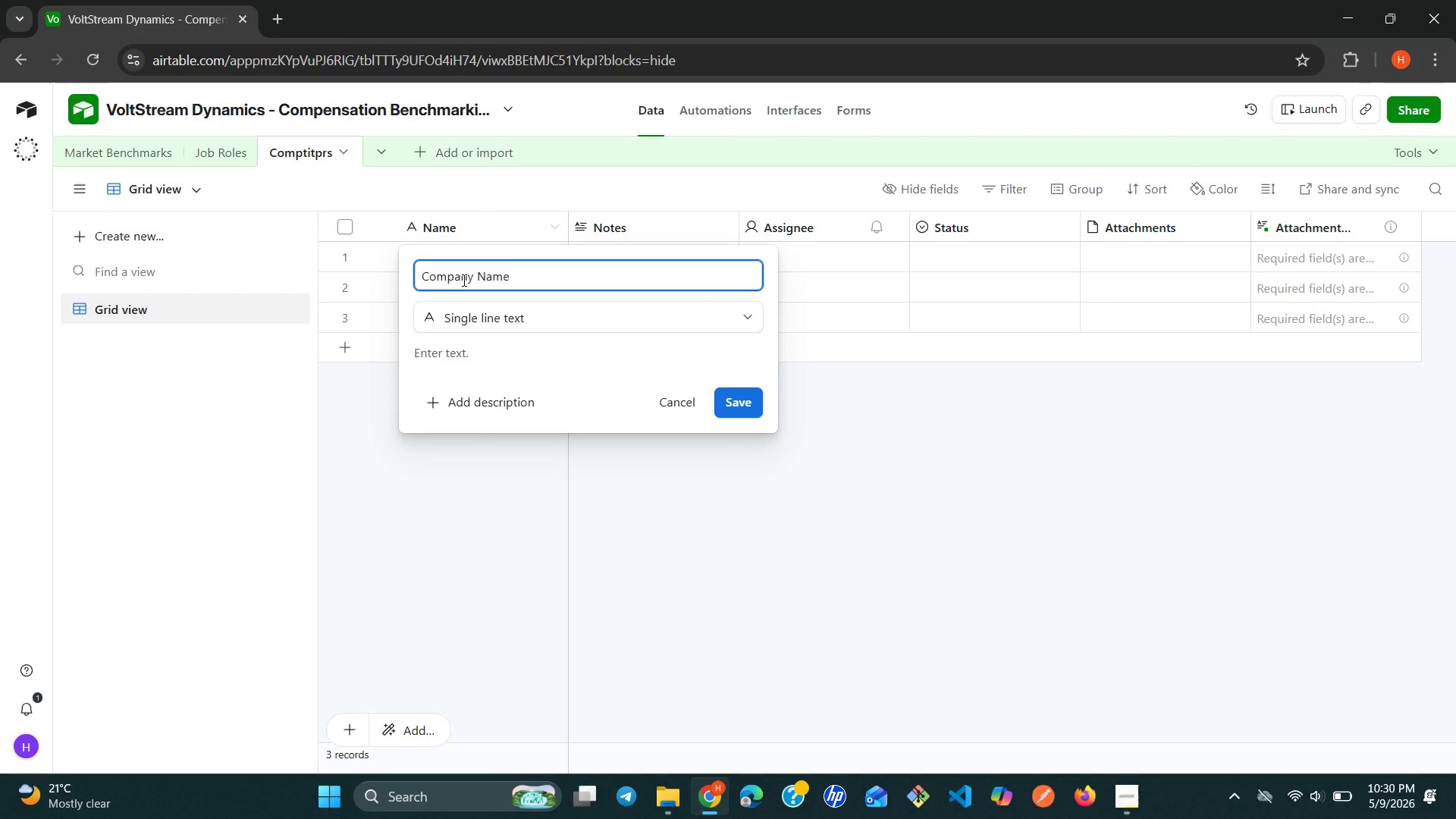 
wait(5.17)
 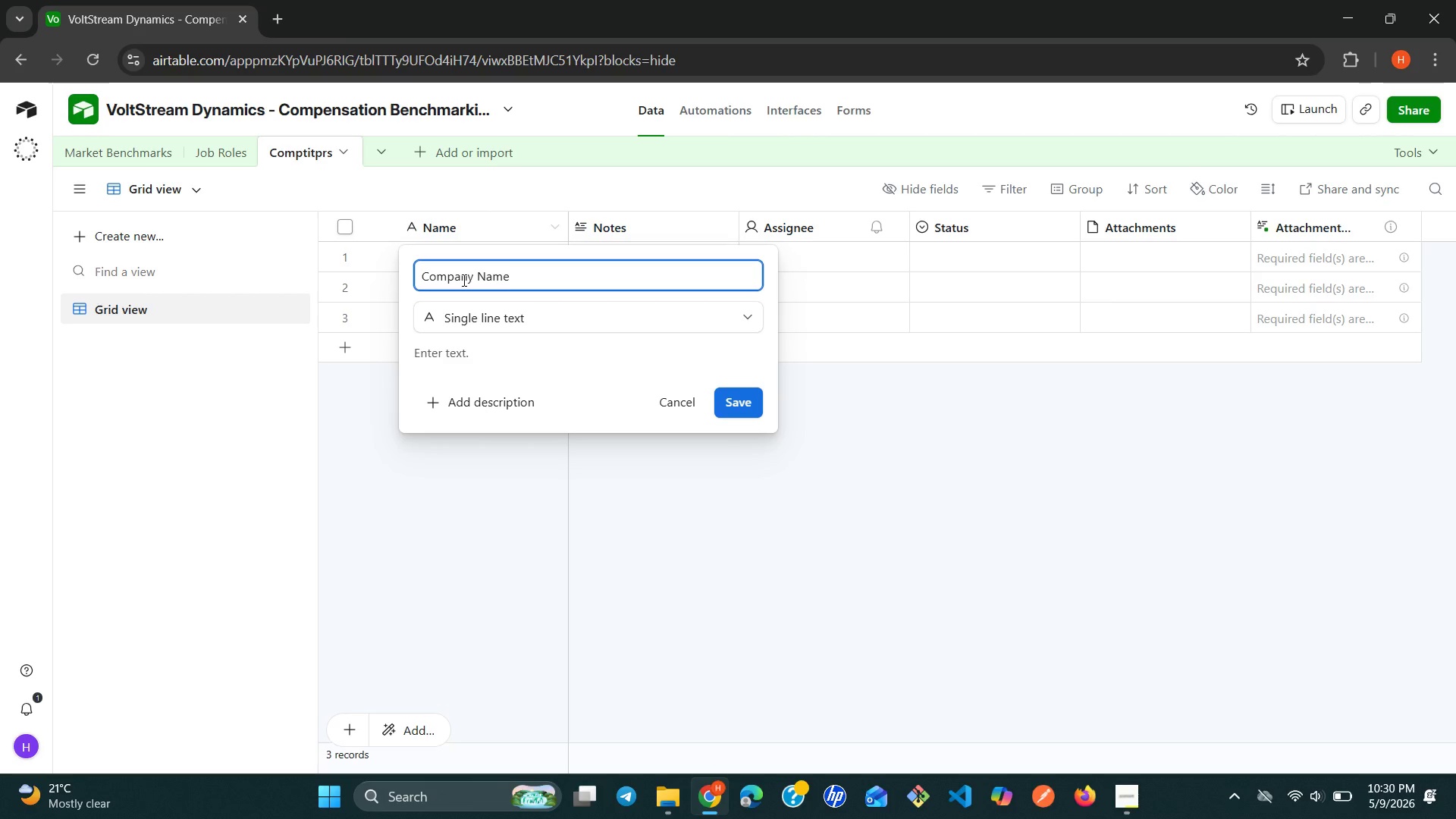 
left_click([734, 405])
 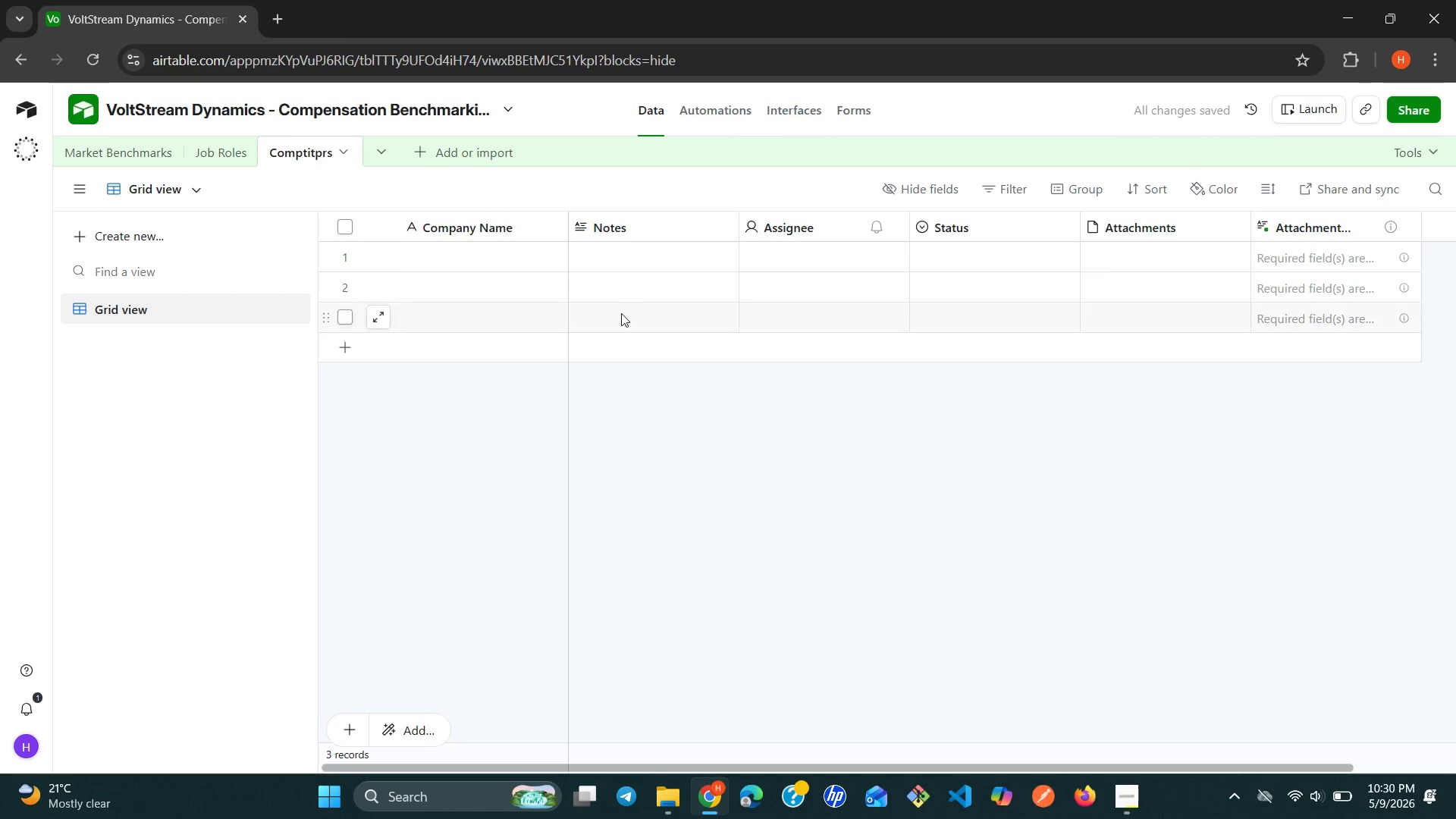 
left_click([679, 227])
 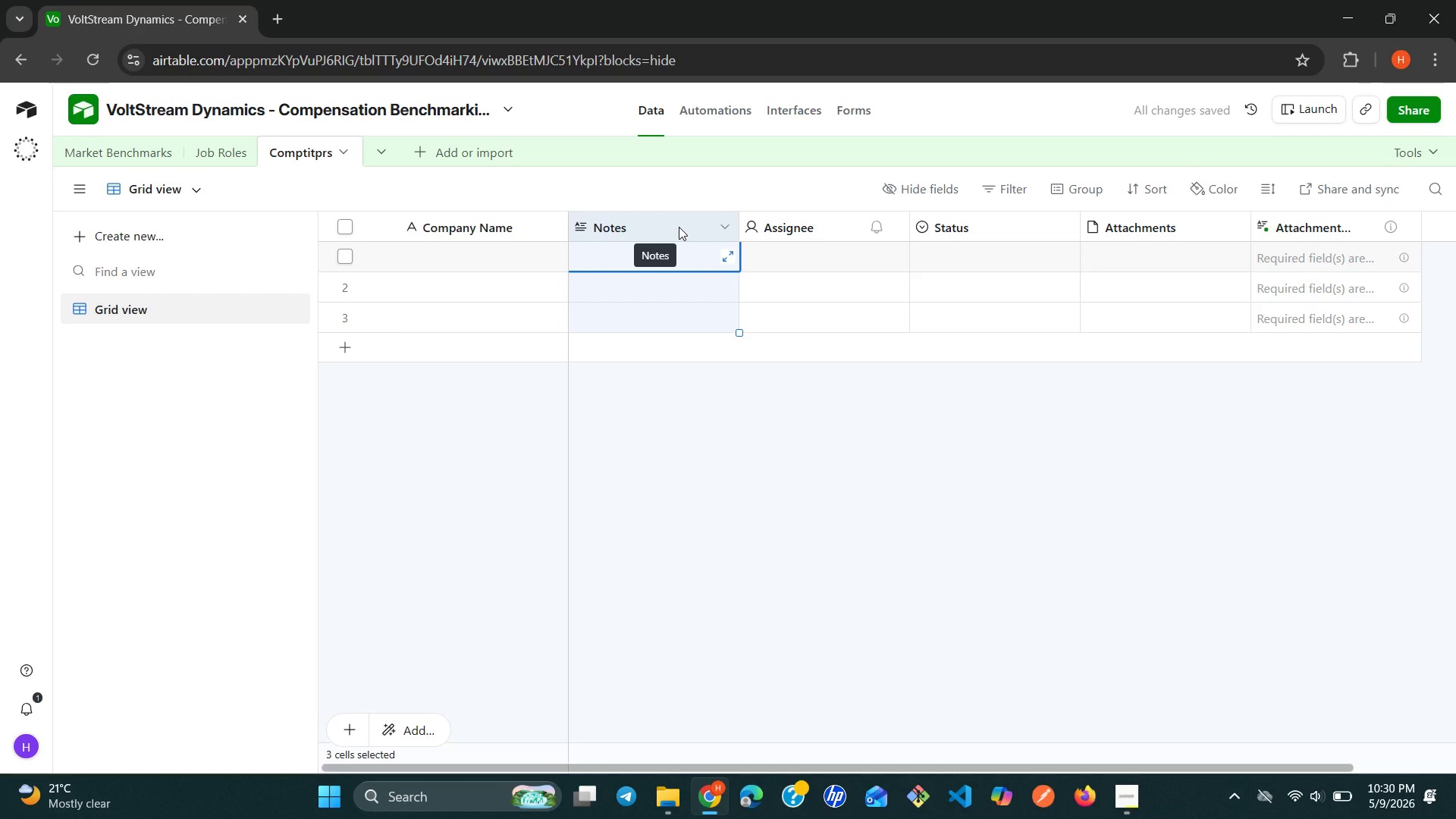 
left_click([679, 227])
 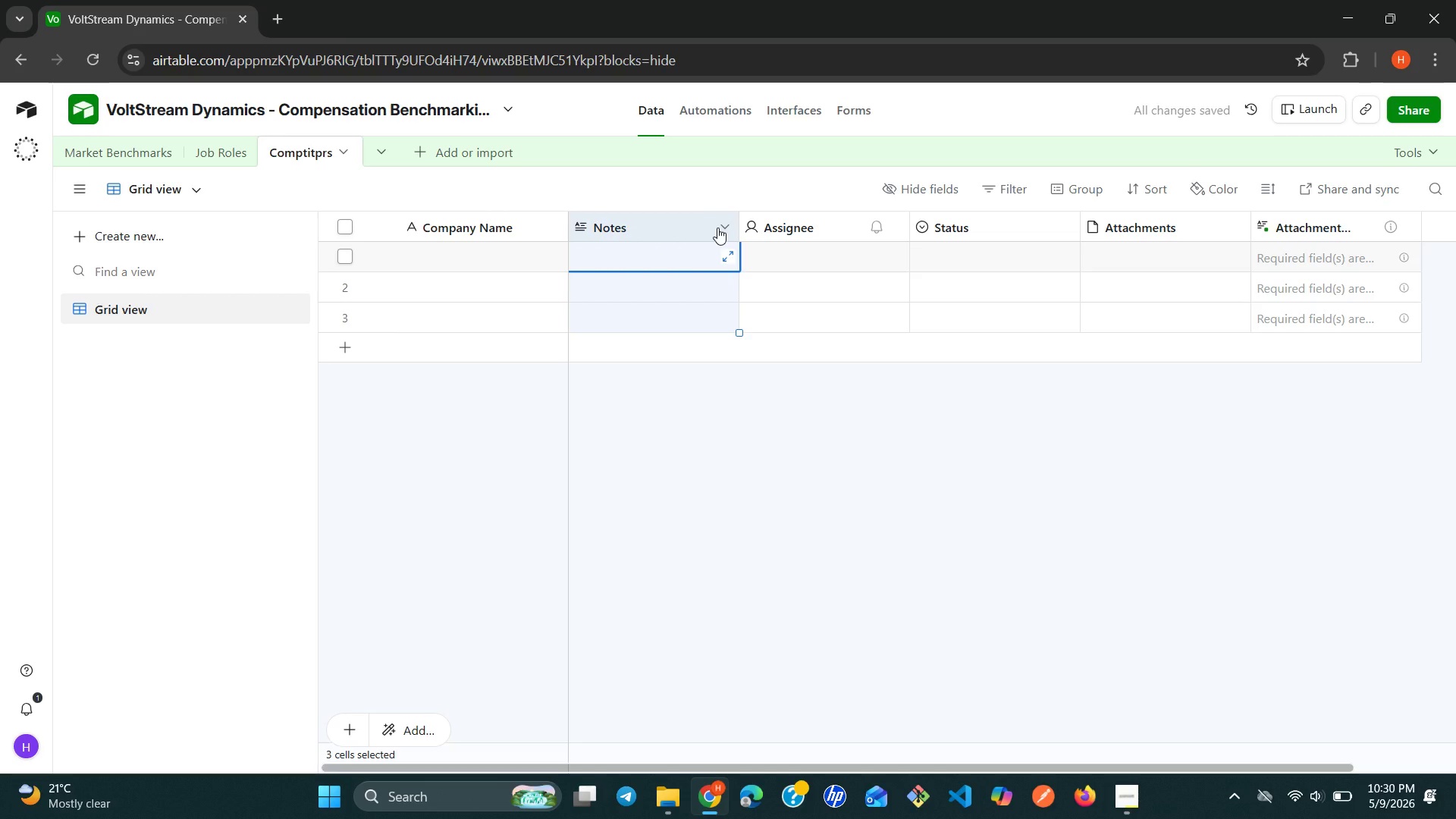 
right_click([717, 228])
 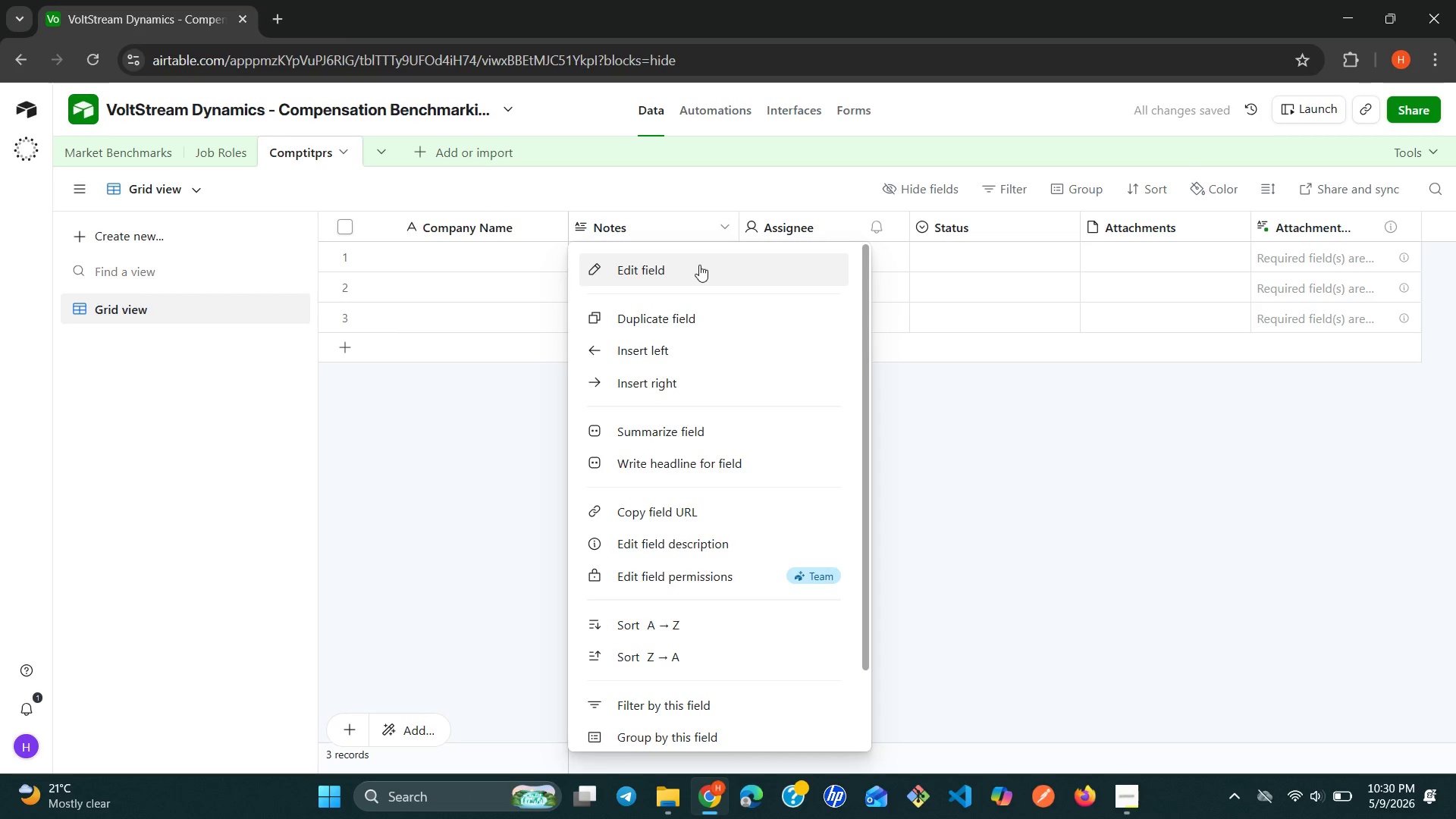 
left_click([699, 265])
 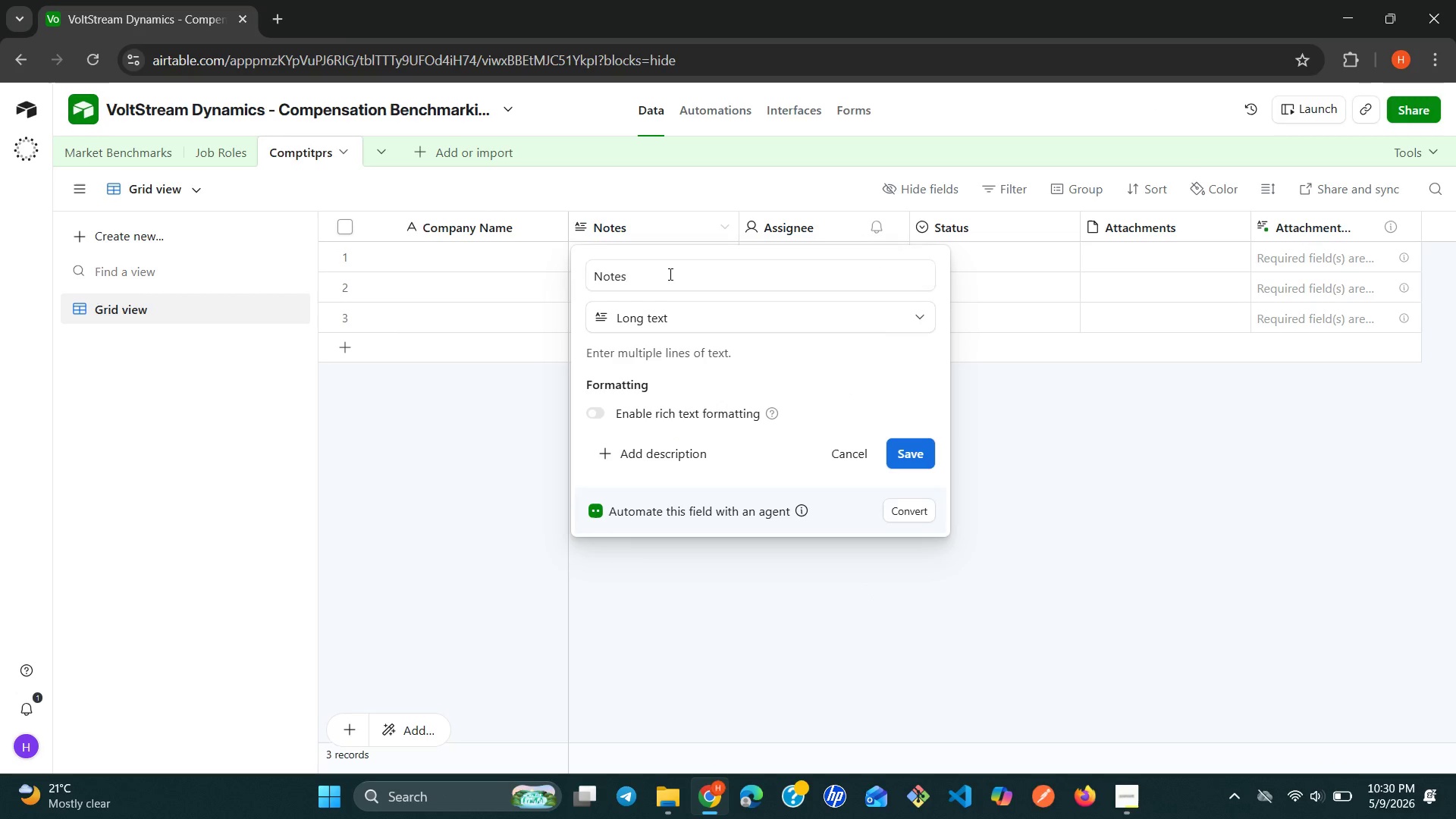 
double_click([669, 274])
 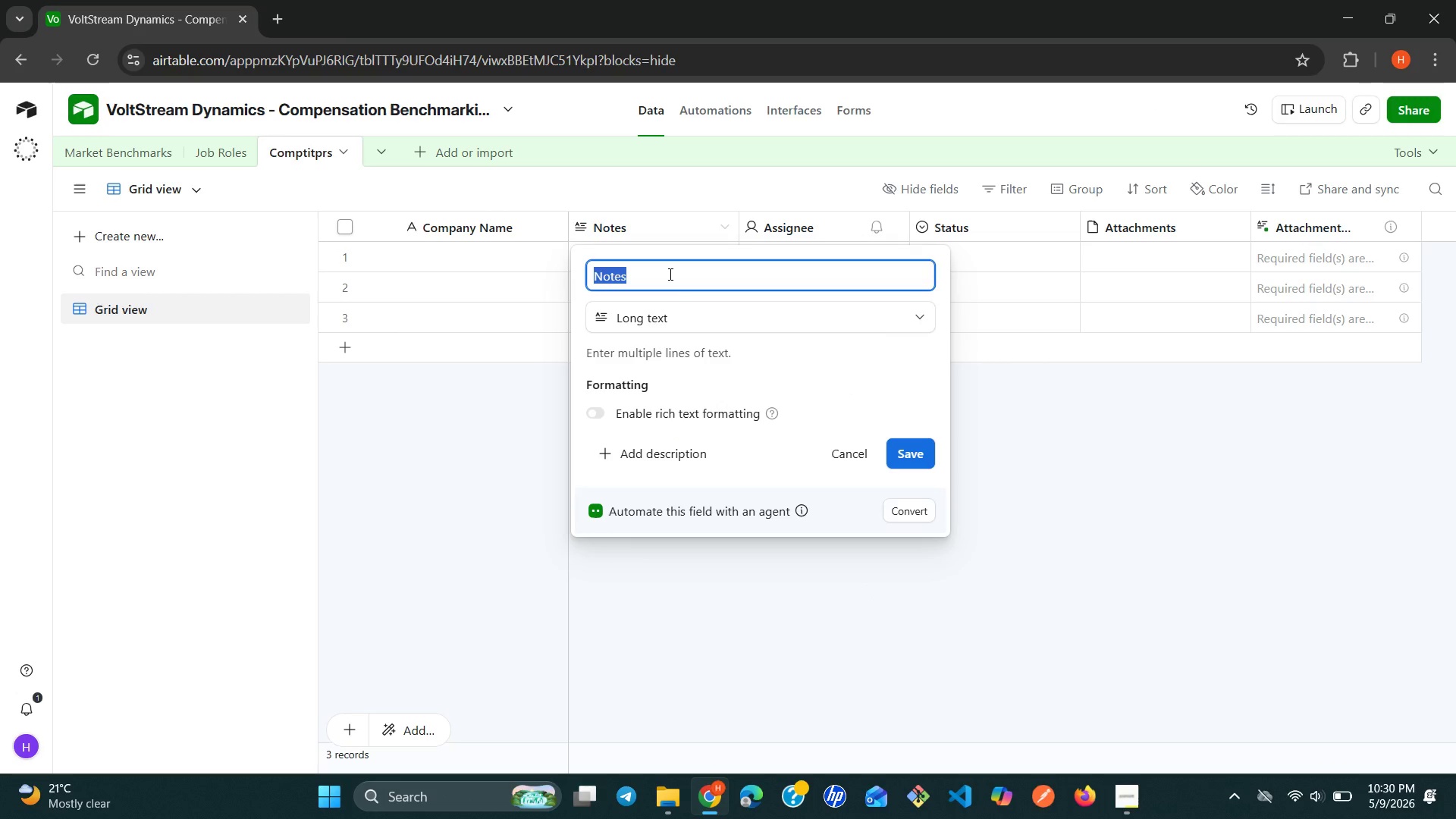 
type(Industry )
 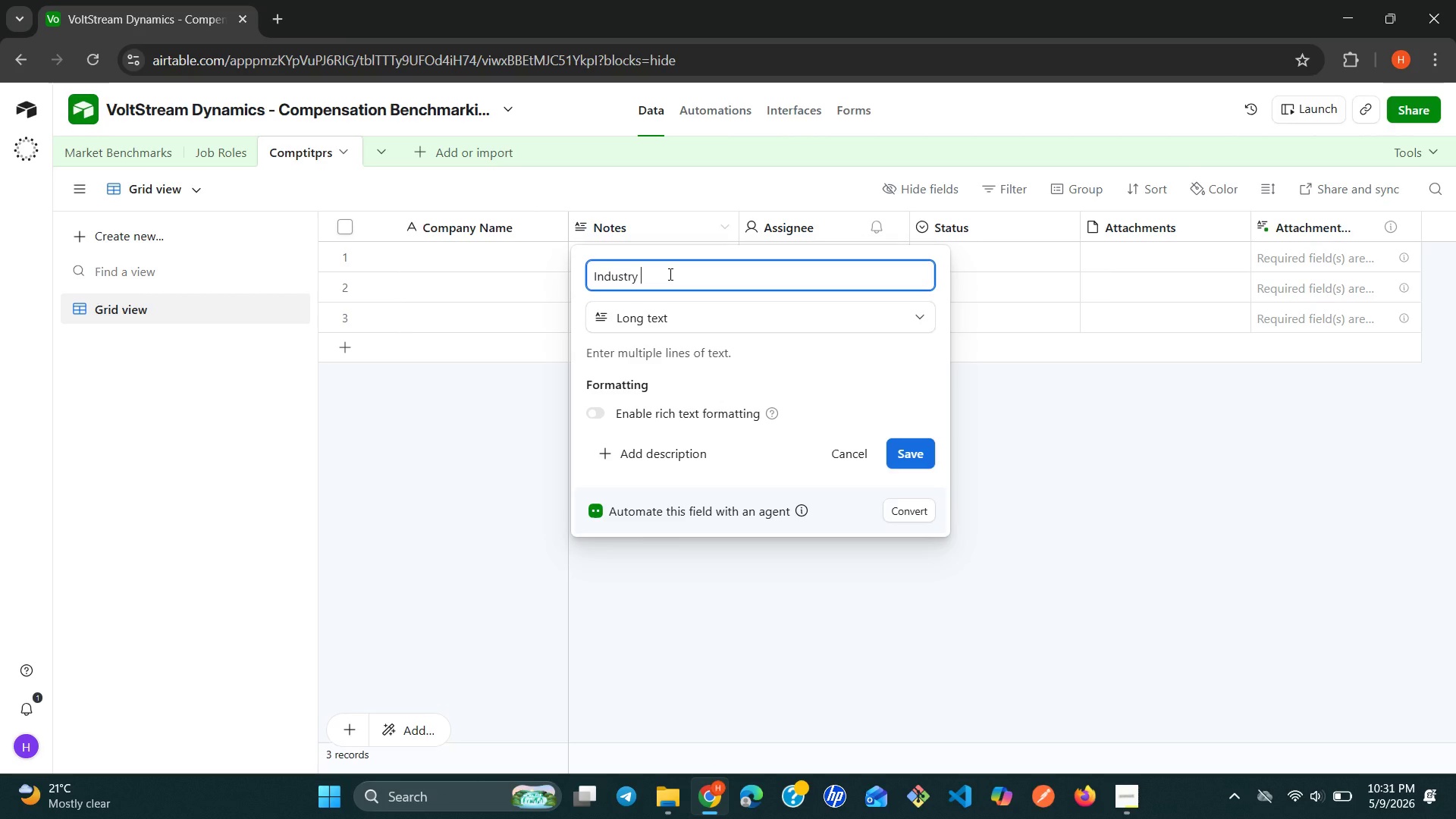 
type(Niche)
 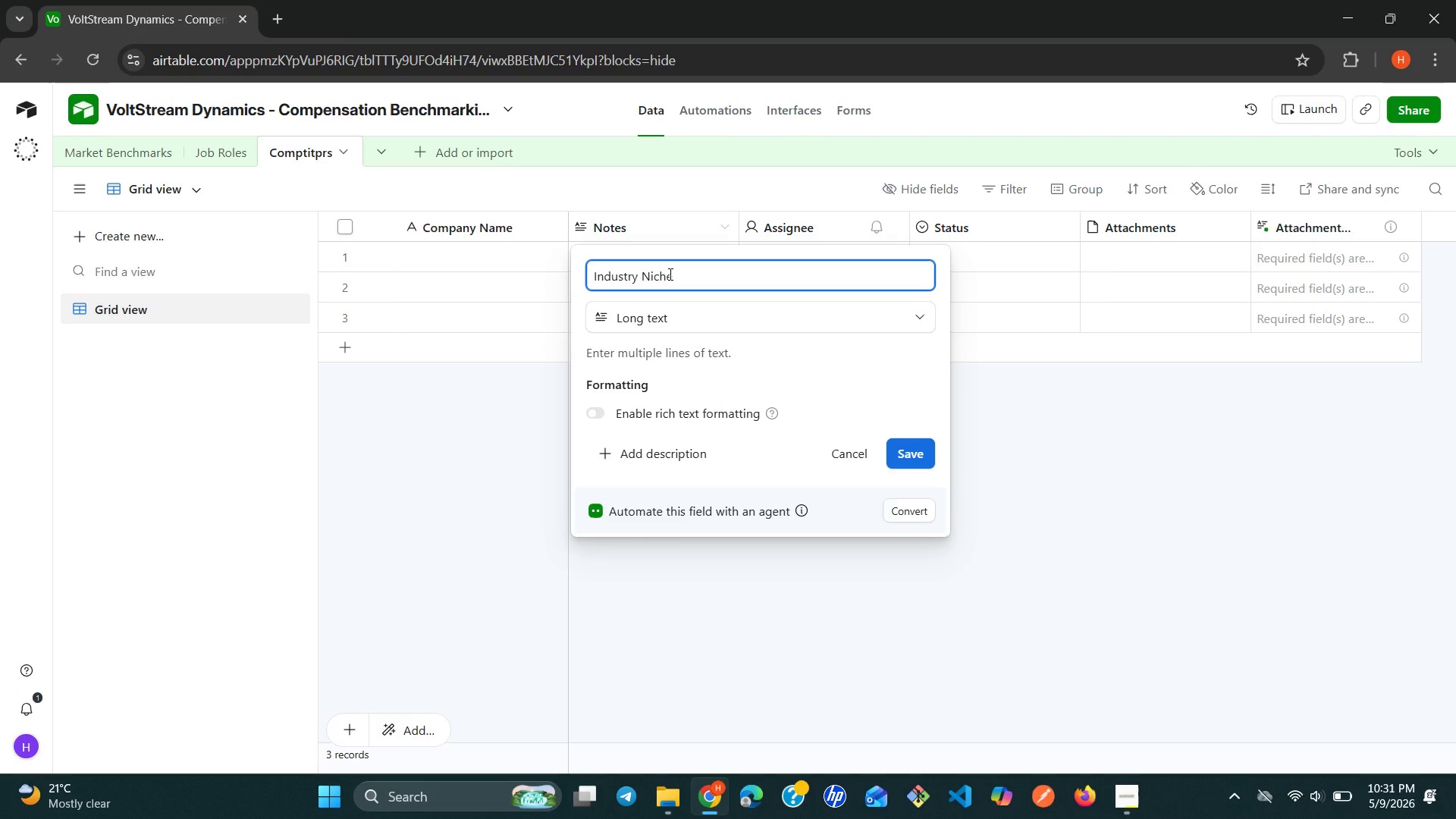 
wait(9.86)
 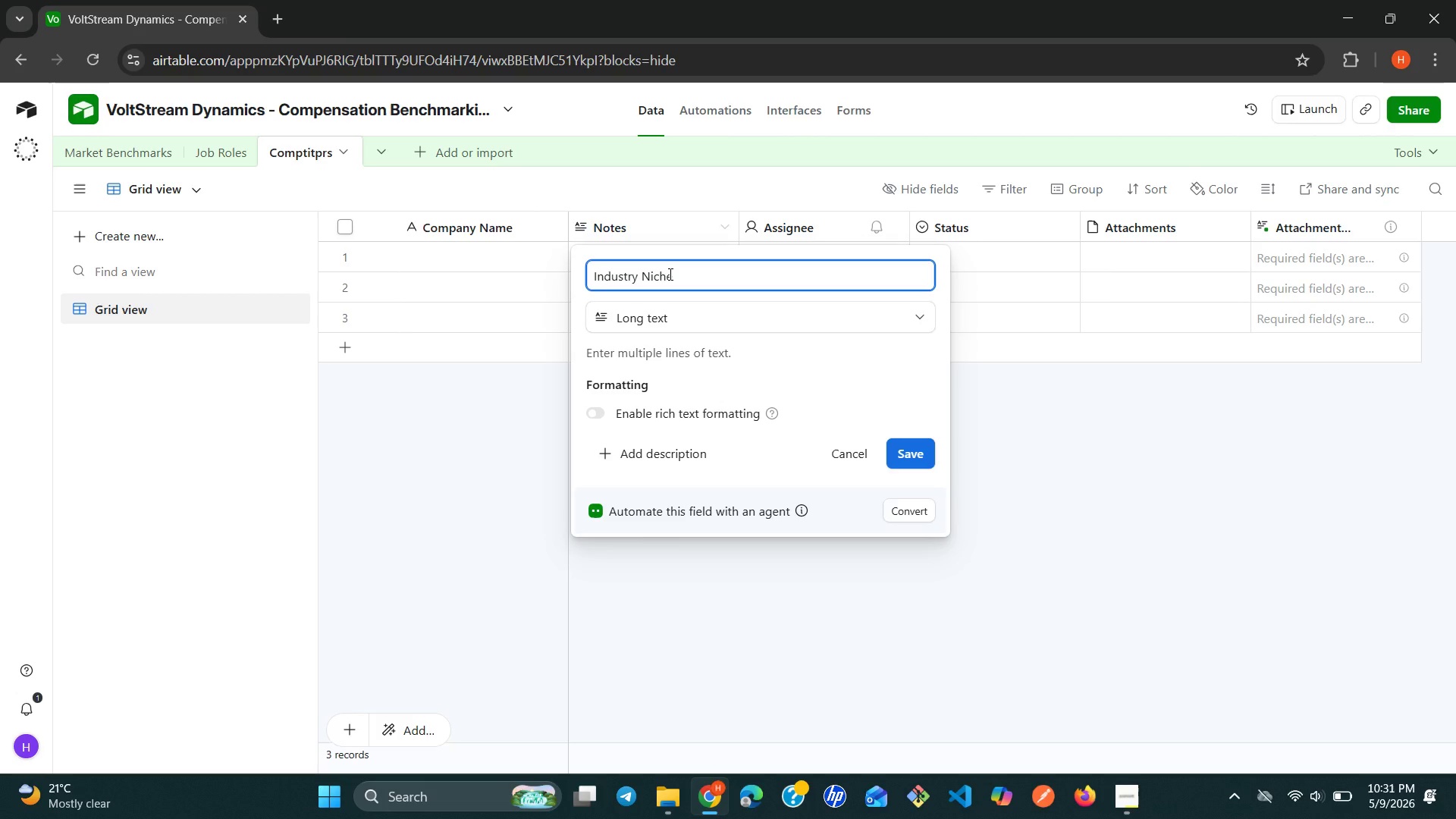 
left_click([737, 314])
 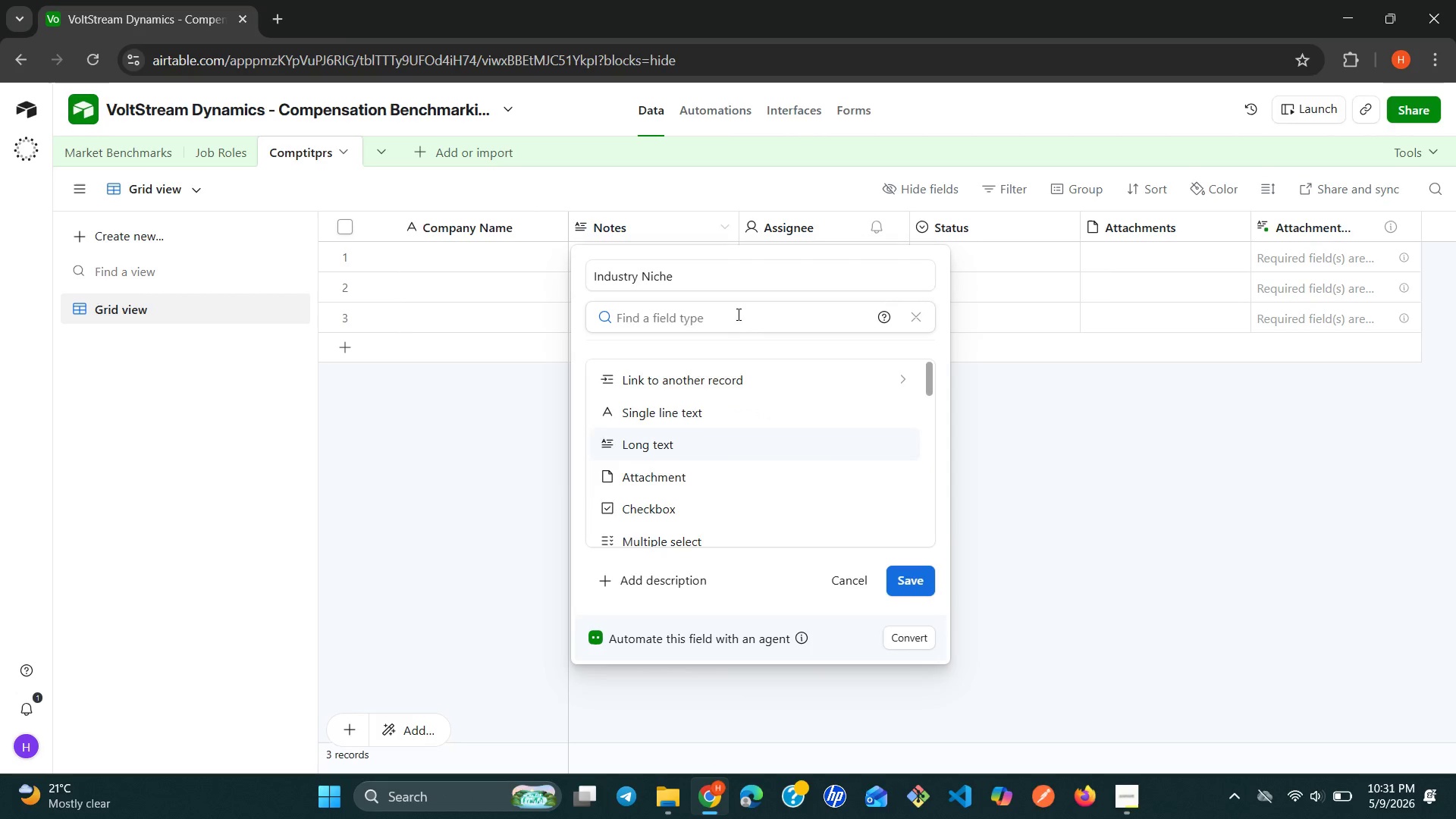 
type(si)
 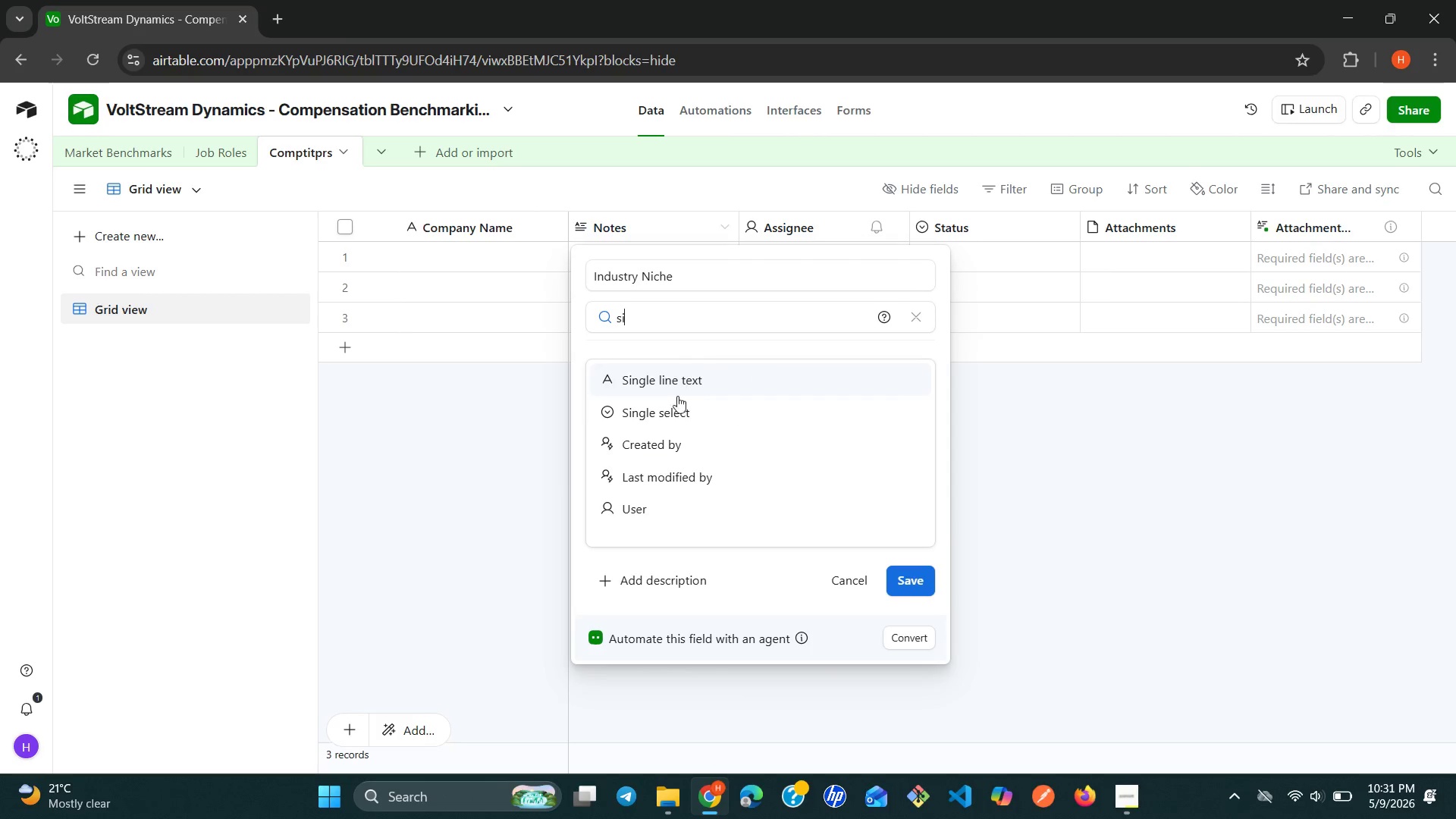 
left_click([671, 405])
 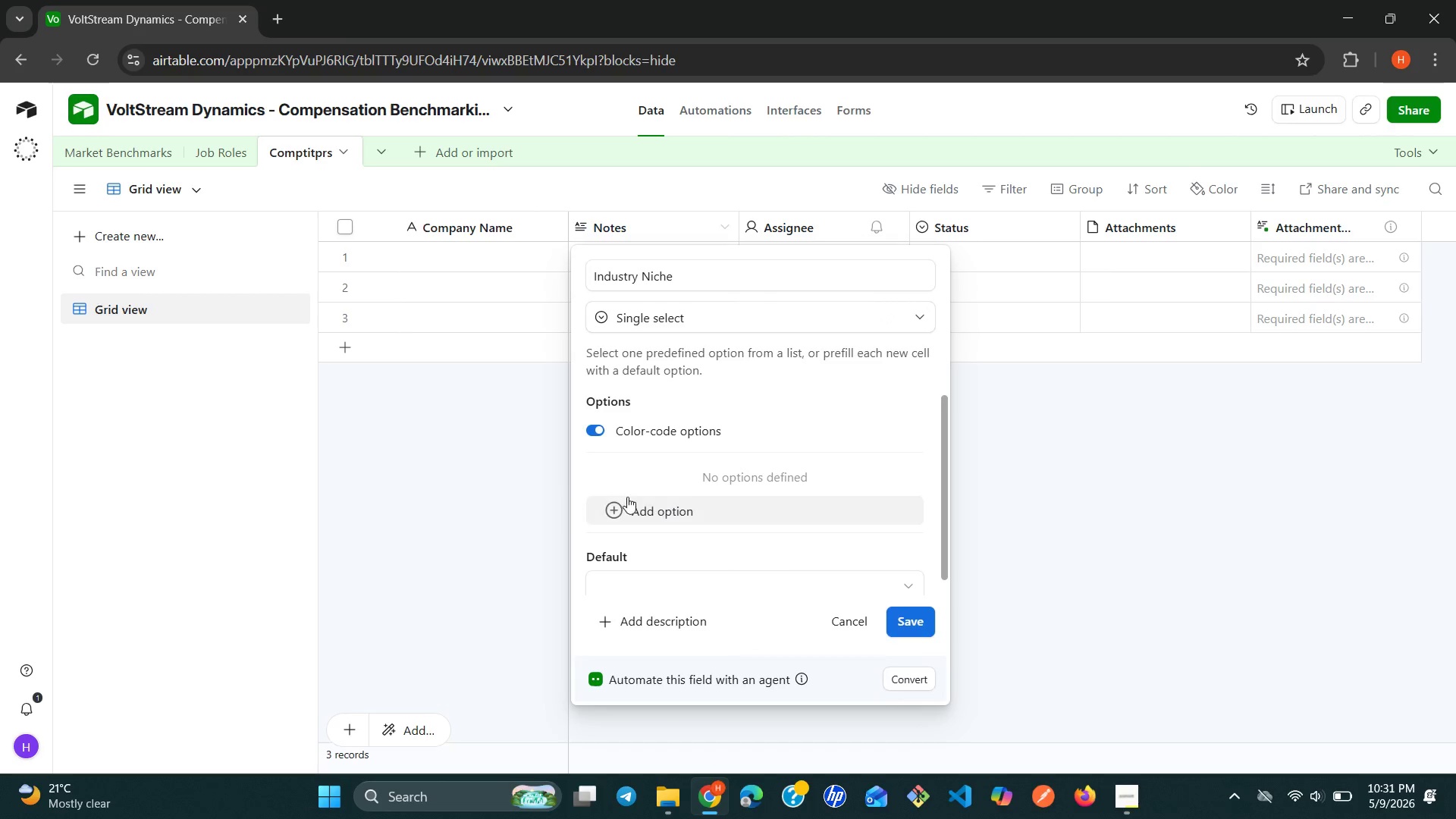 
left_click([613, 516])
 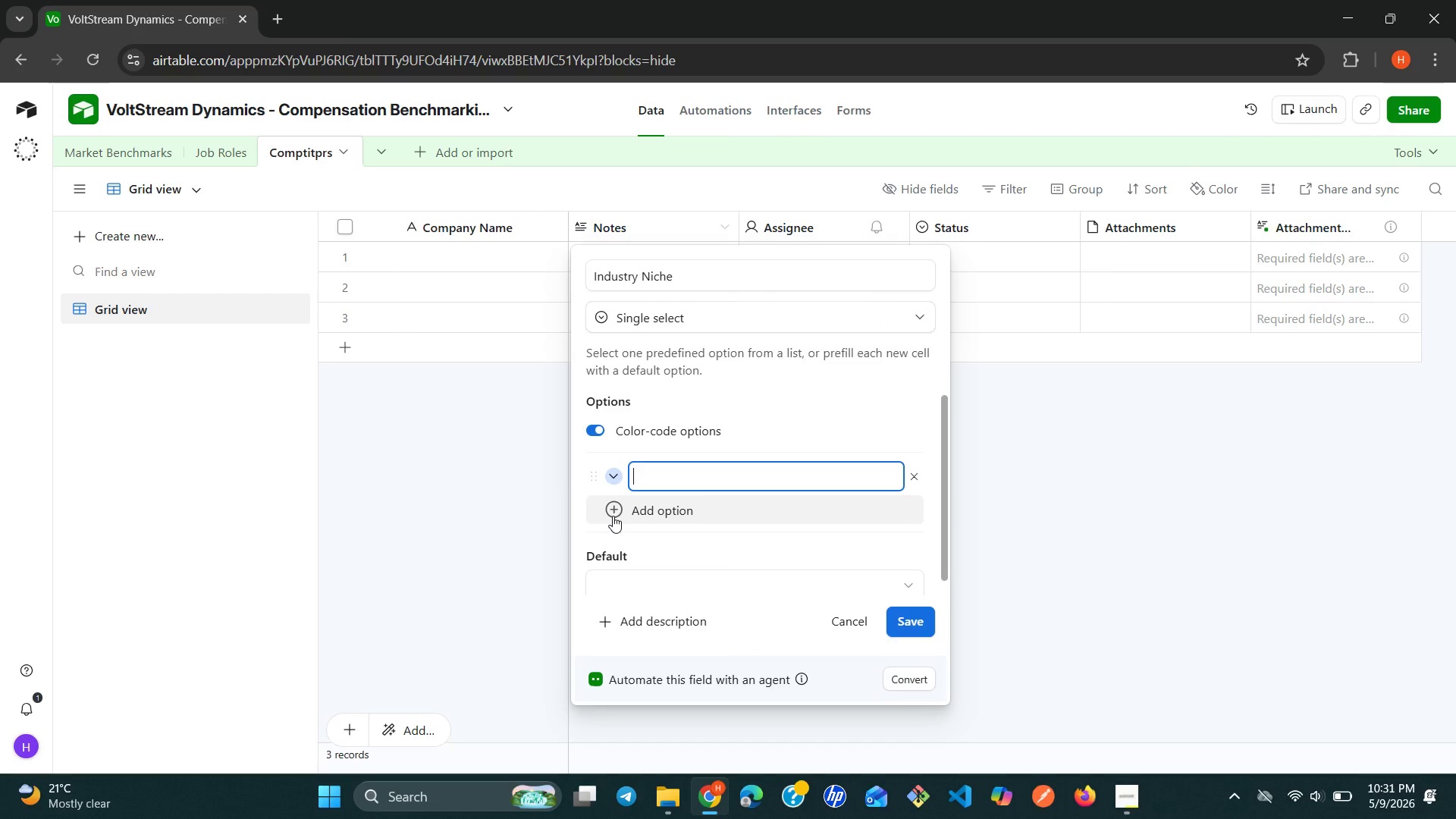 
type(EV Charging B)
key(Backspace)
type(Network)
 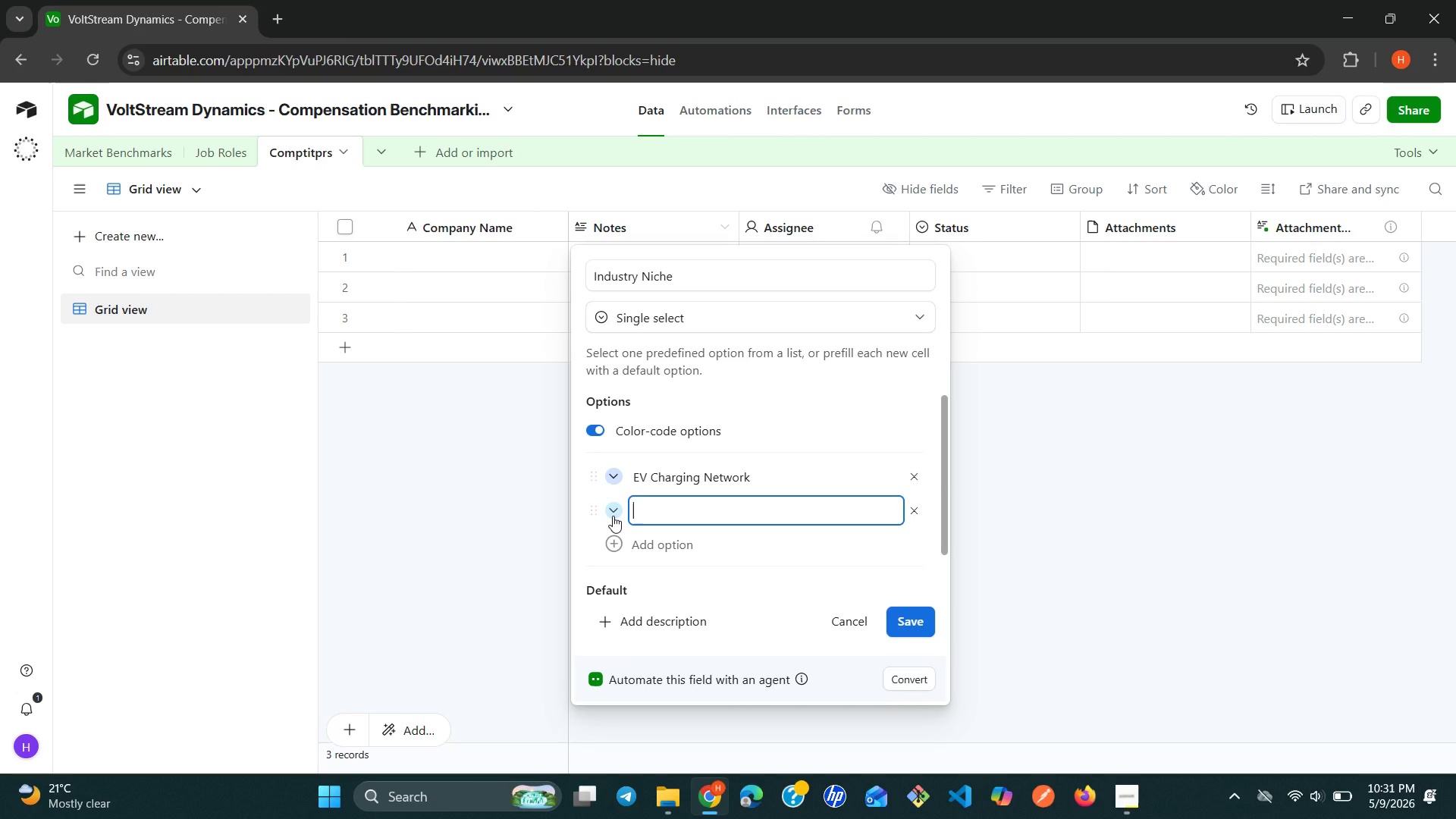 
 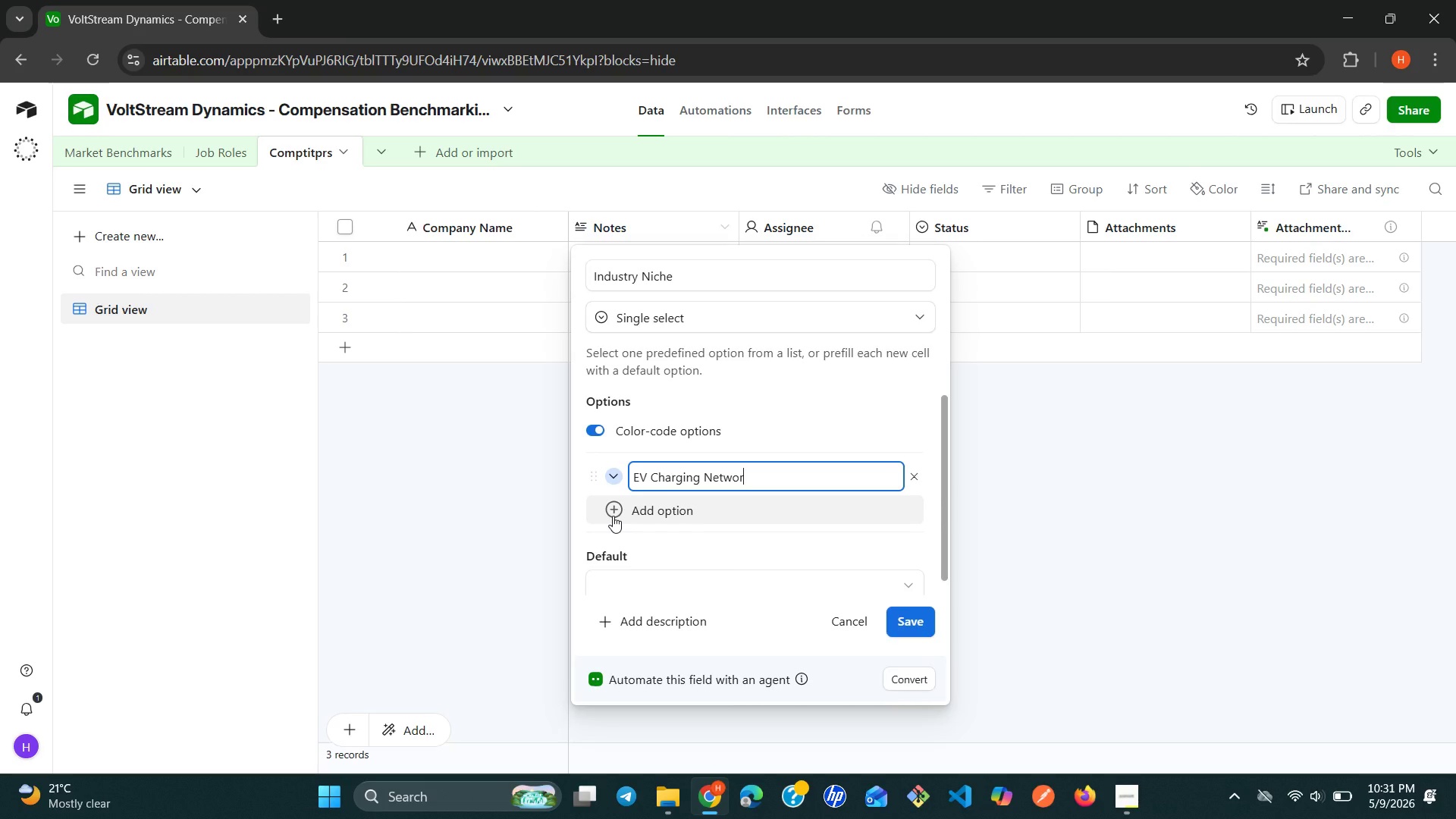 
key(Enter)
 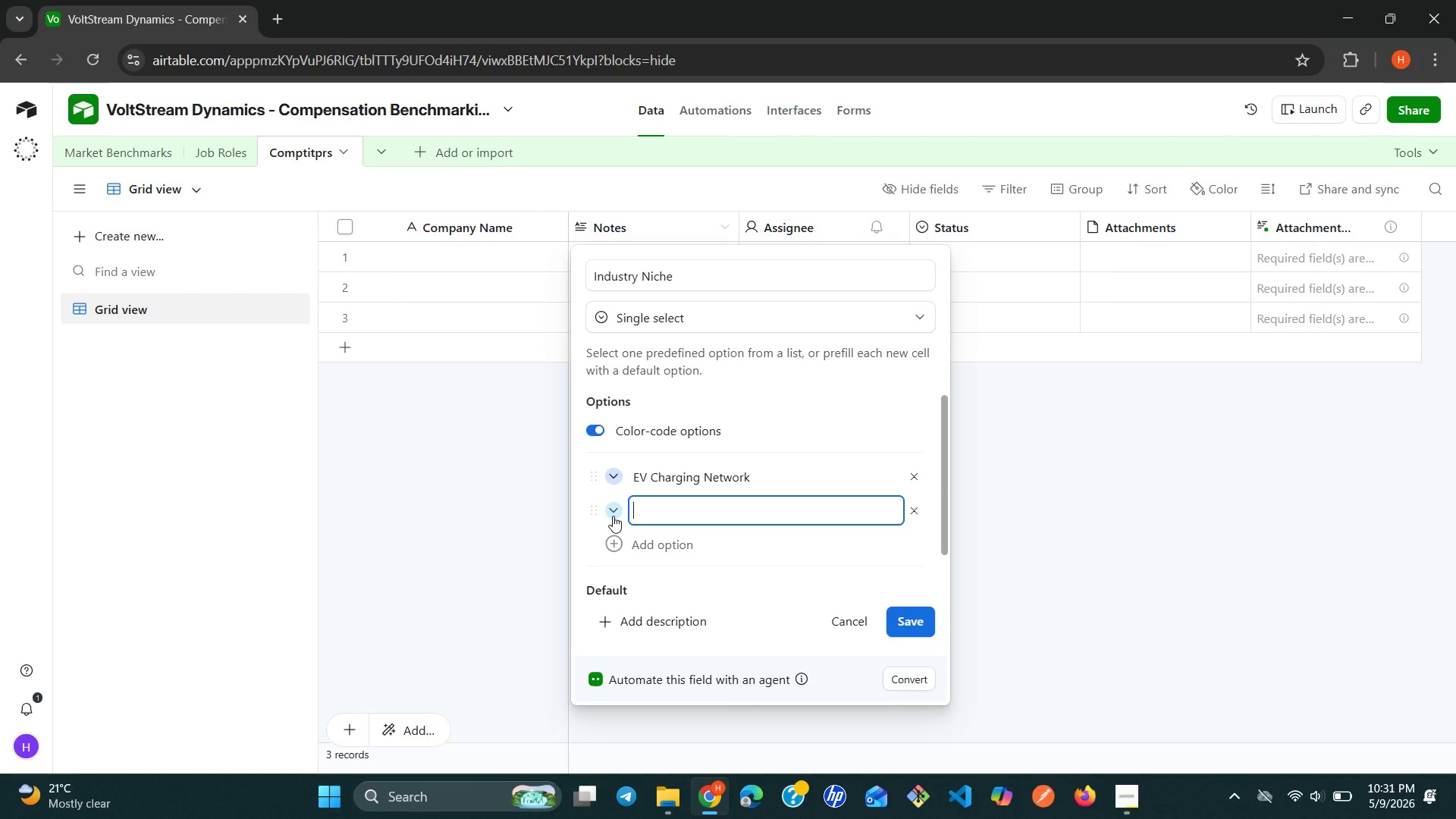 
type(Residential Solar)
 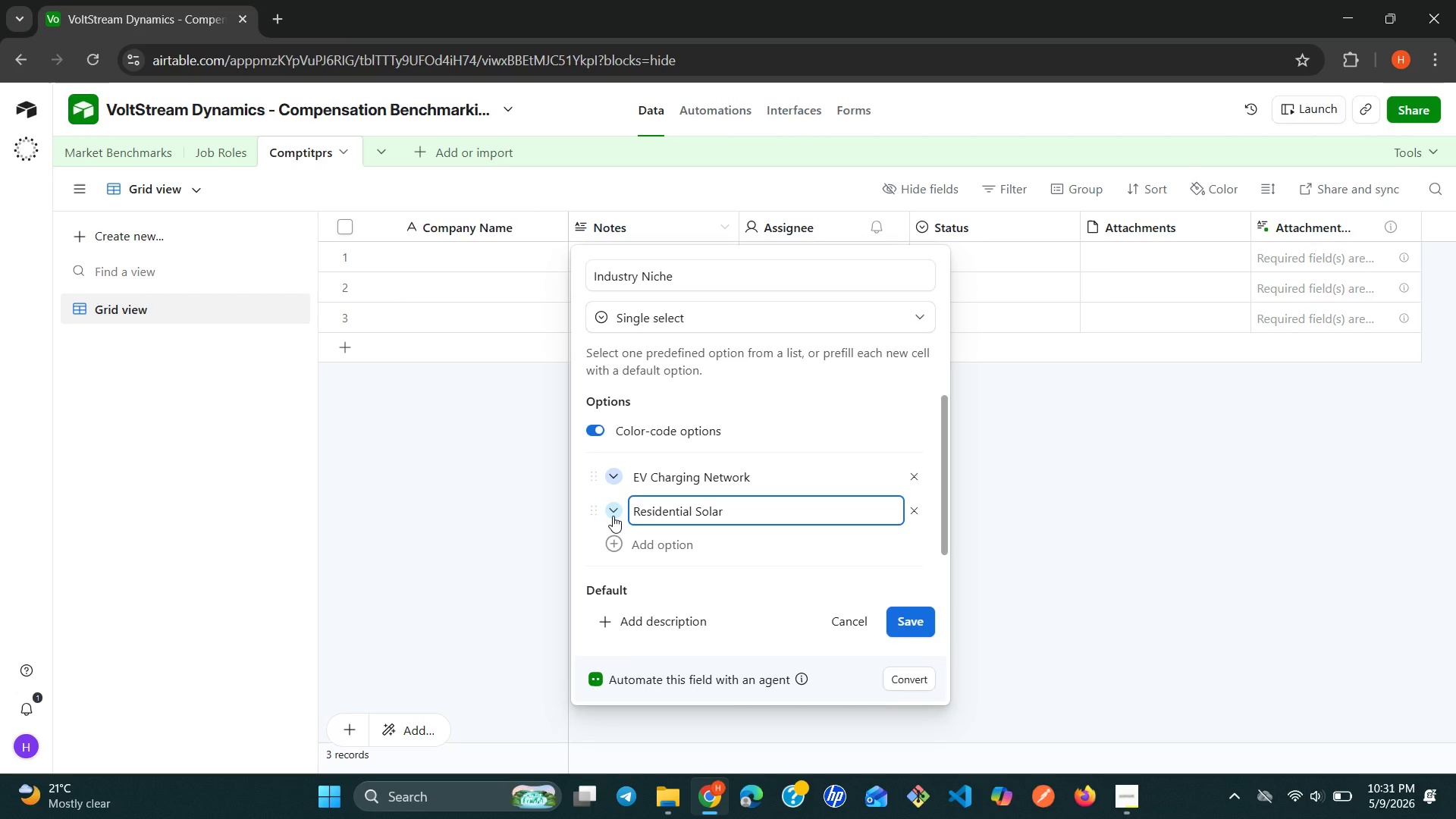 
key(Enter)
 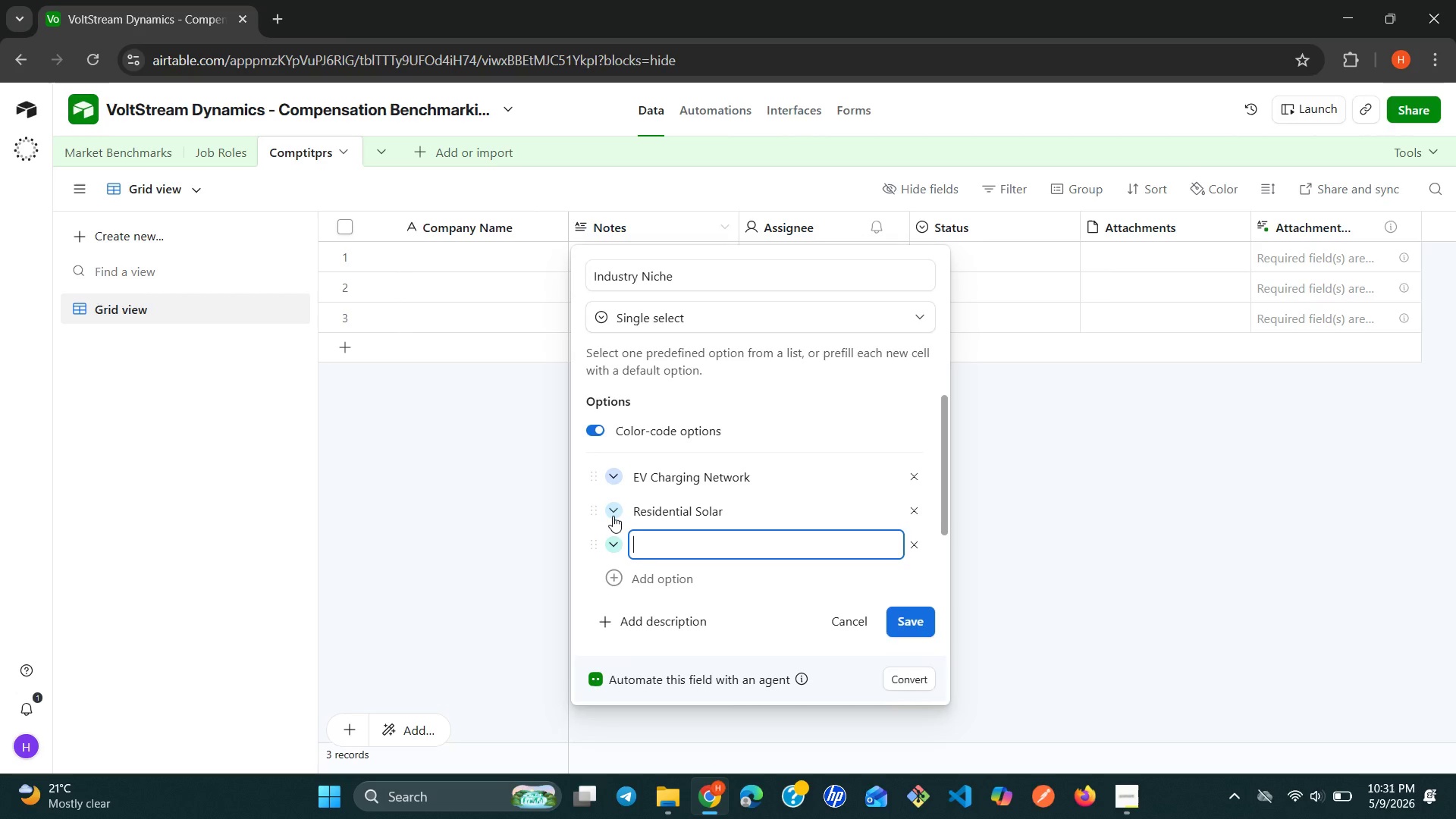 
type(Battery Str)
key(Backspace)
type(orage)
 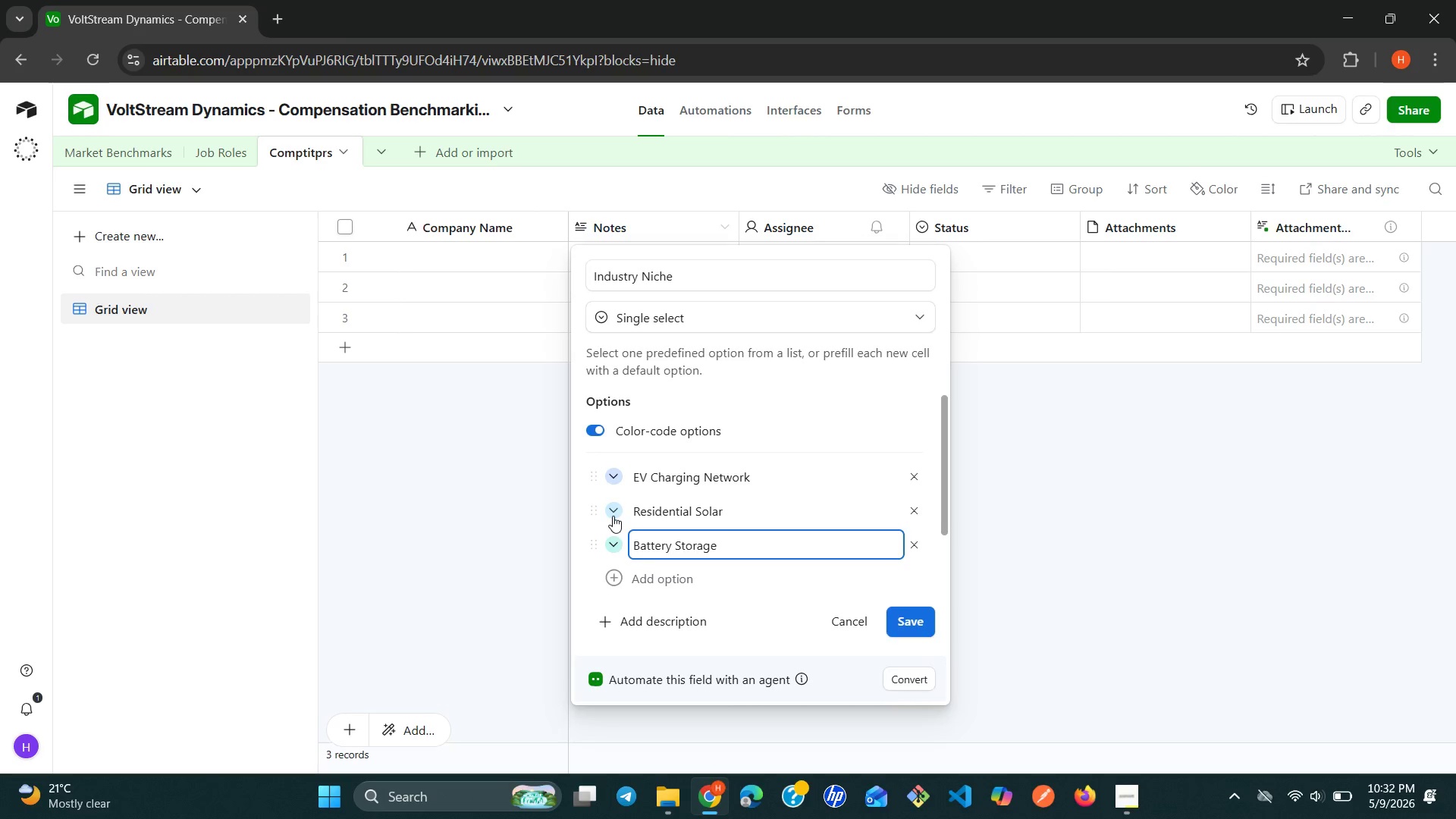 
key(Enter)
 